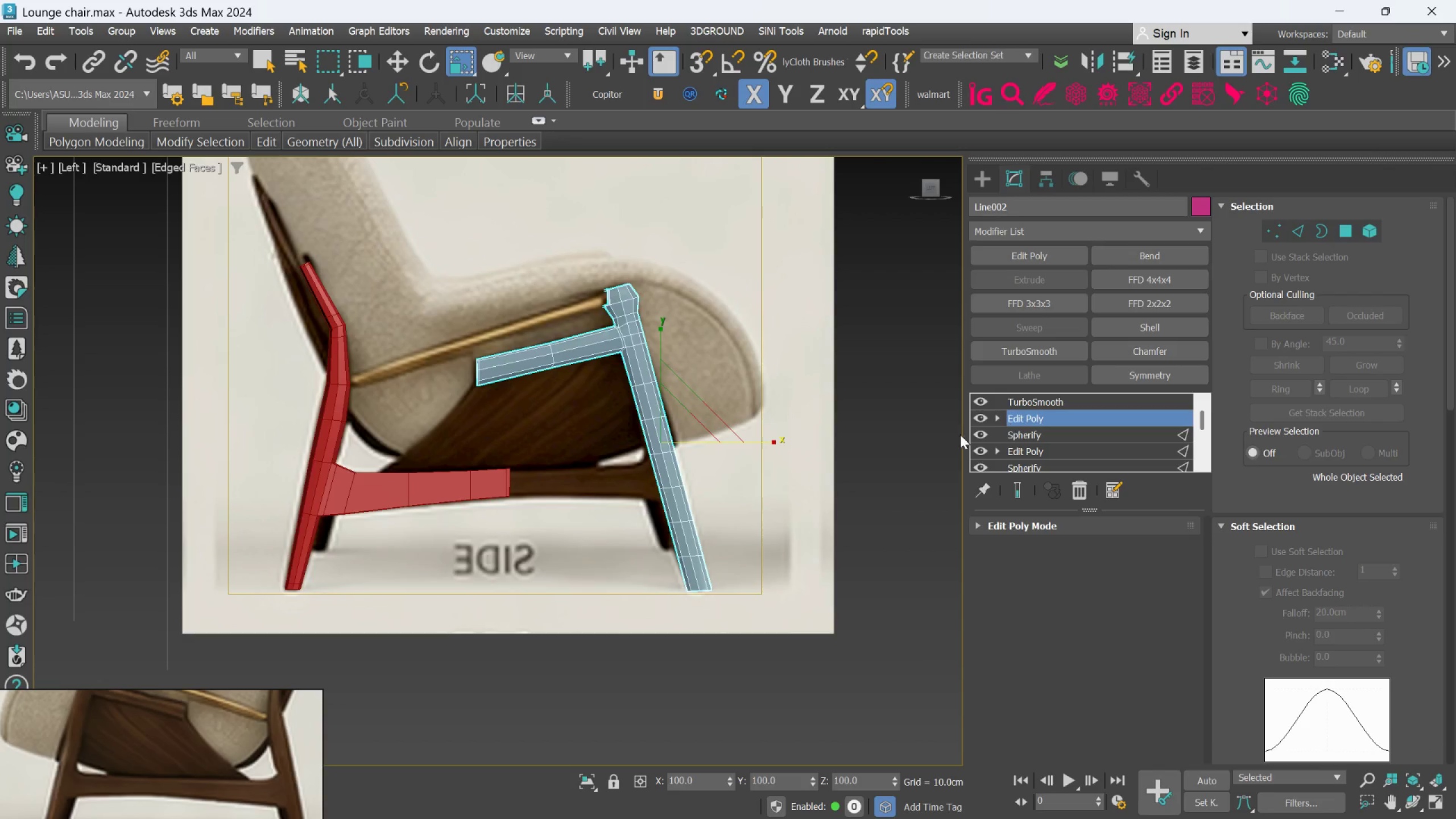 
scroll: coordinate [648, 484], scroll_direction: up, amount: 1.0
 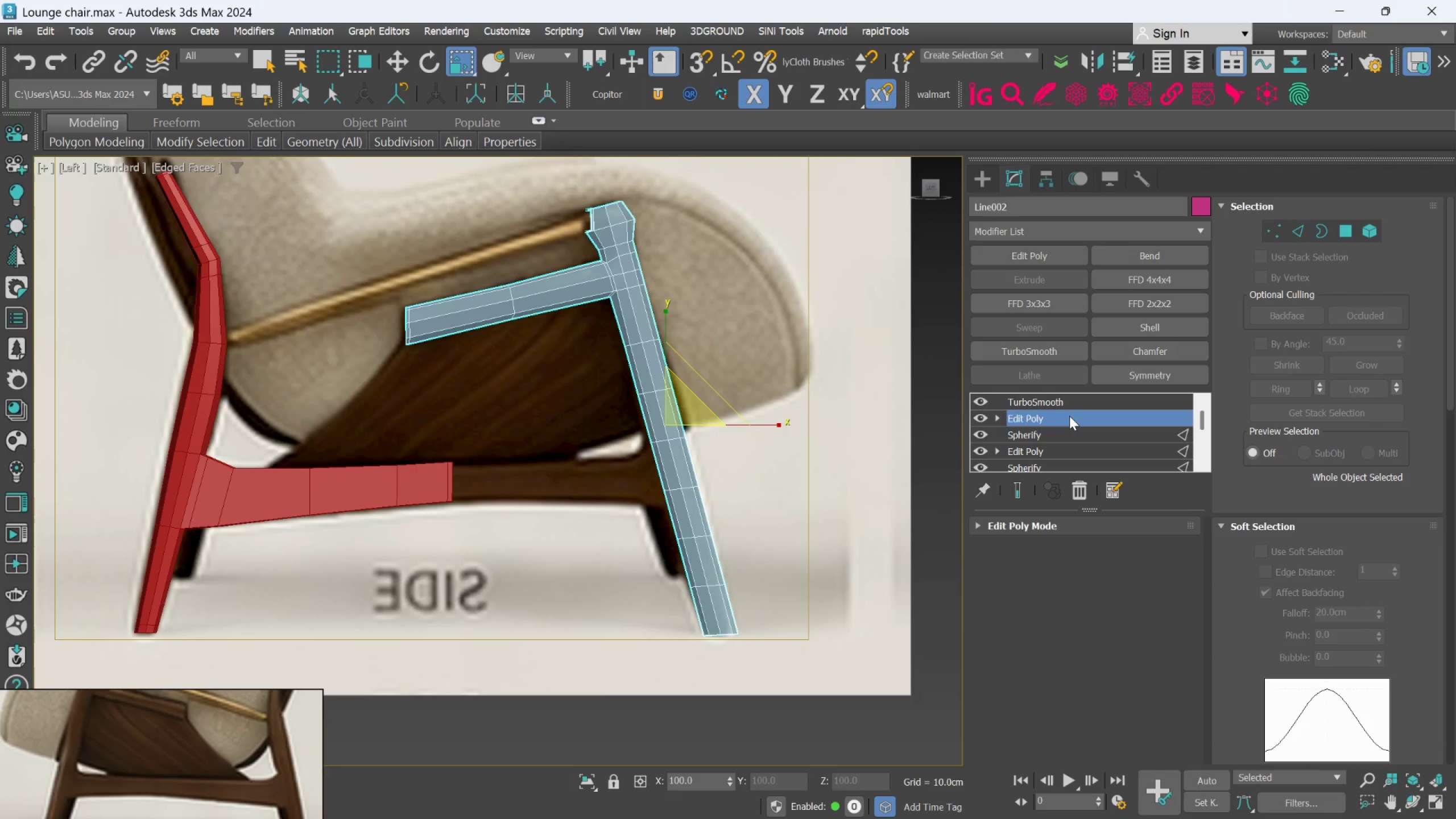 
right_click([1065, 421])
 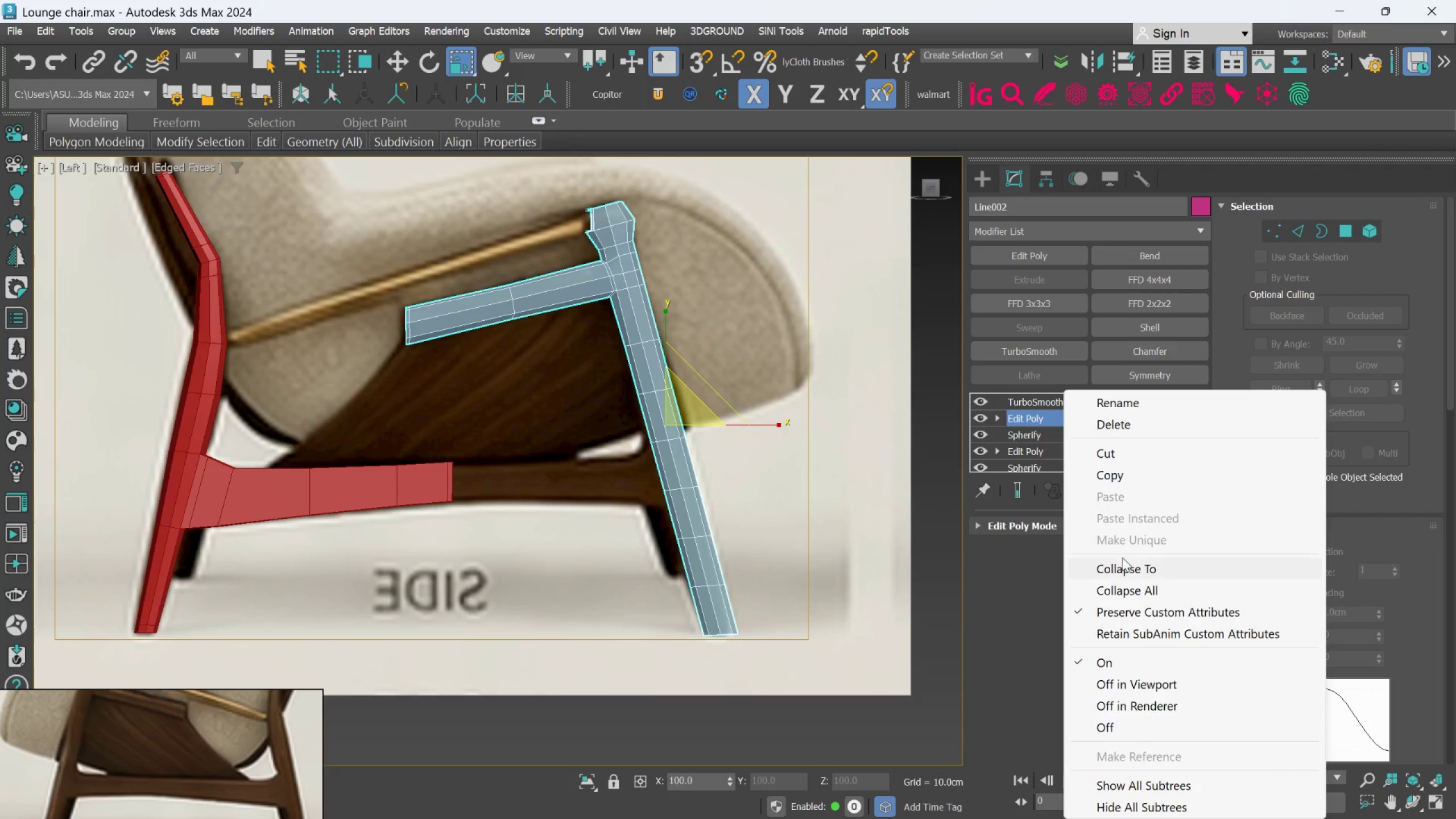 
left_click([1125, 566])
 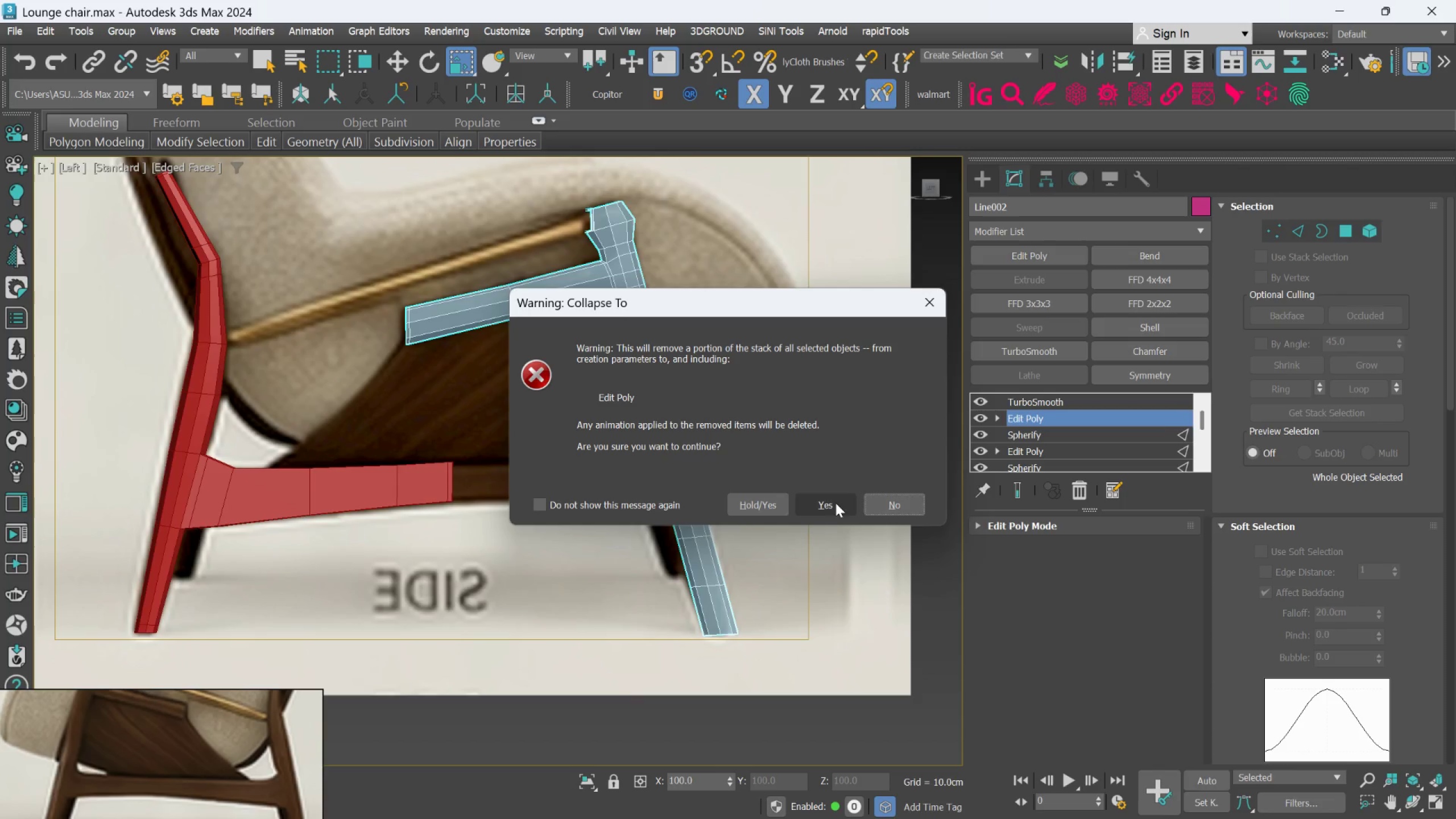 
left_click([828, 505])
 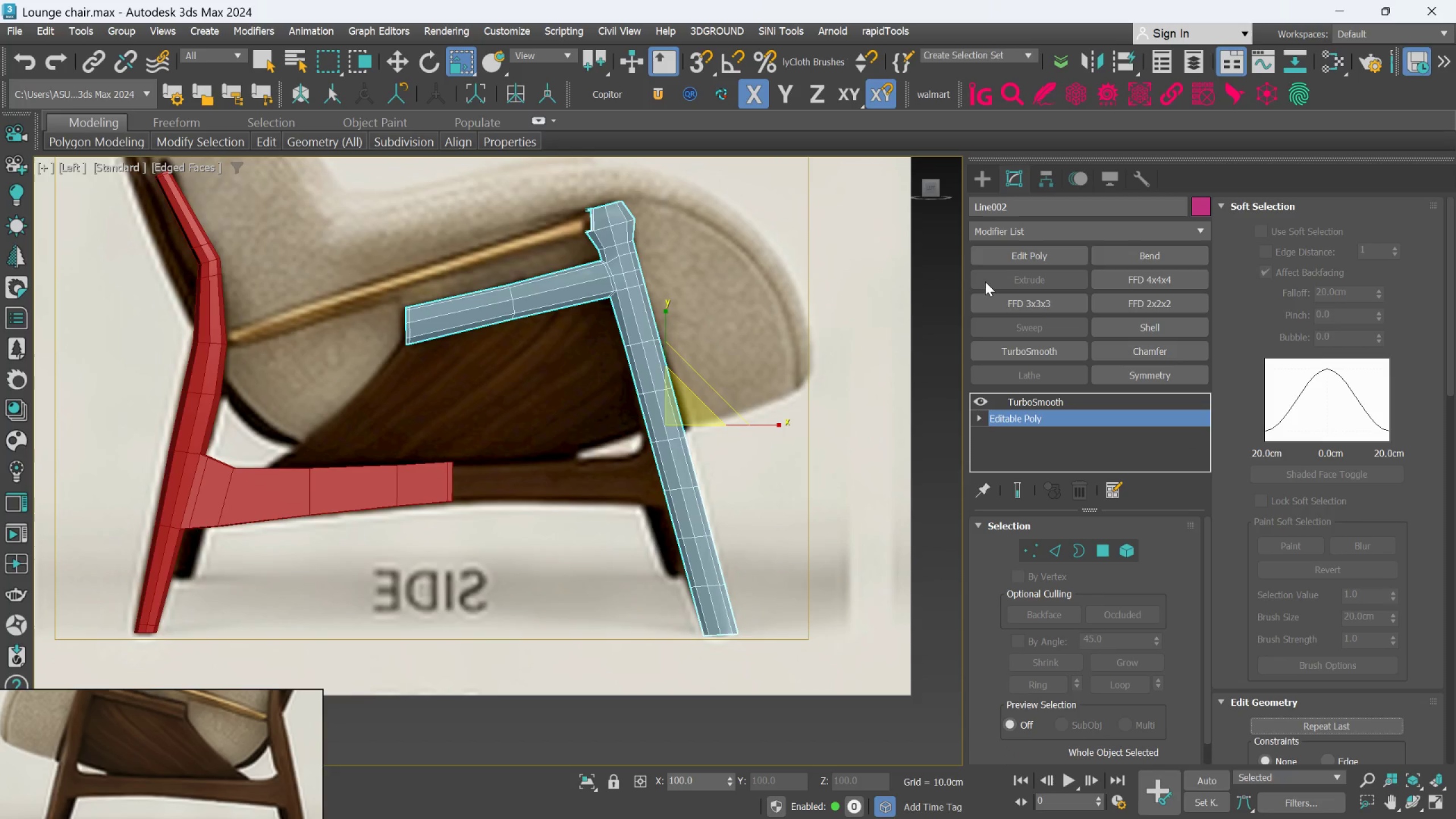 
left_click([1027, 254])
 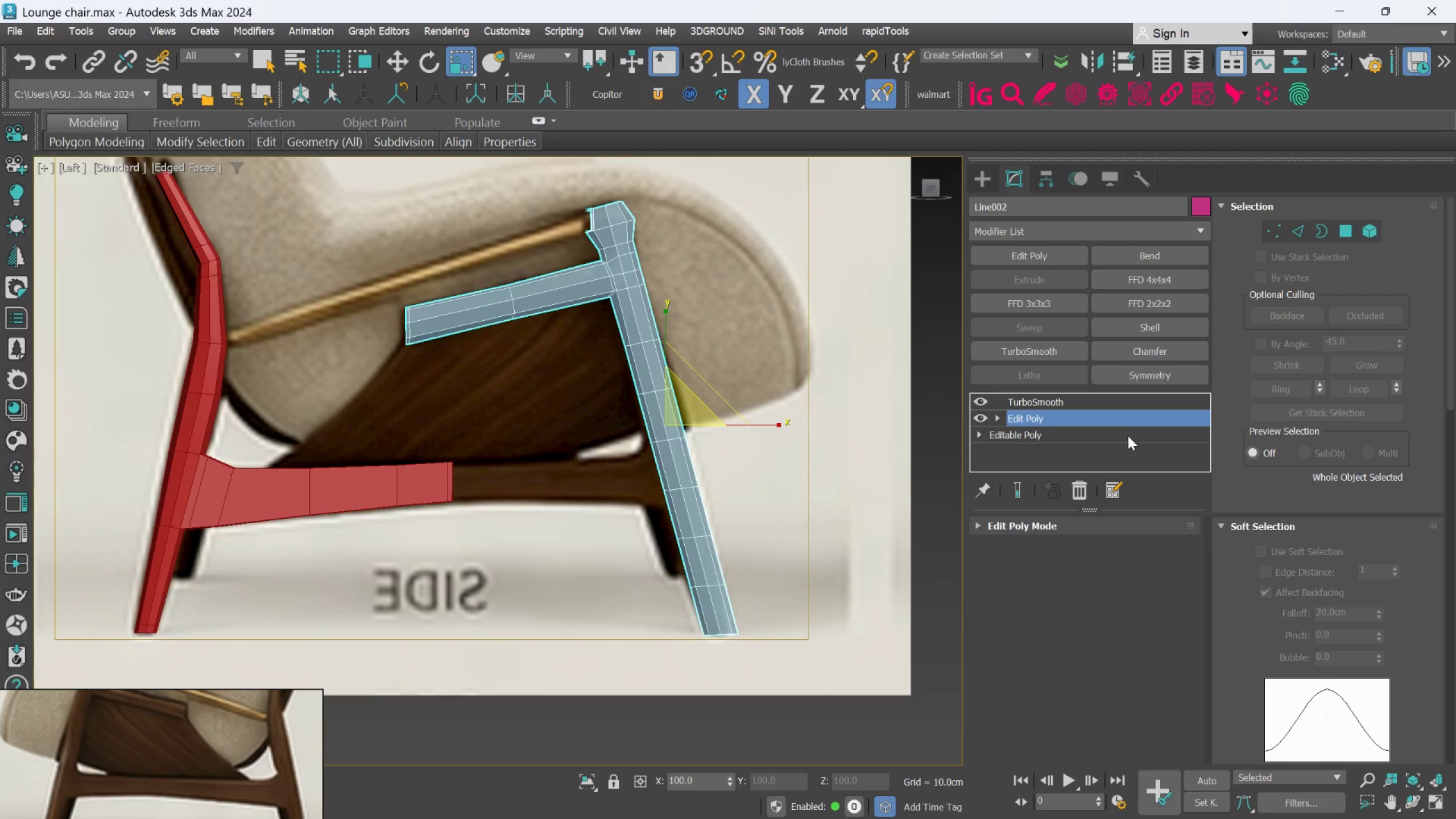 
mouse_move([1270, 228])
 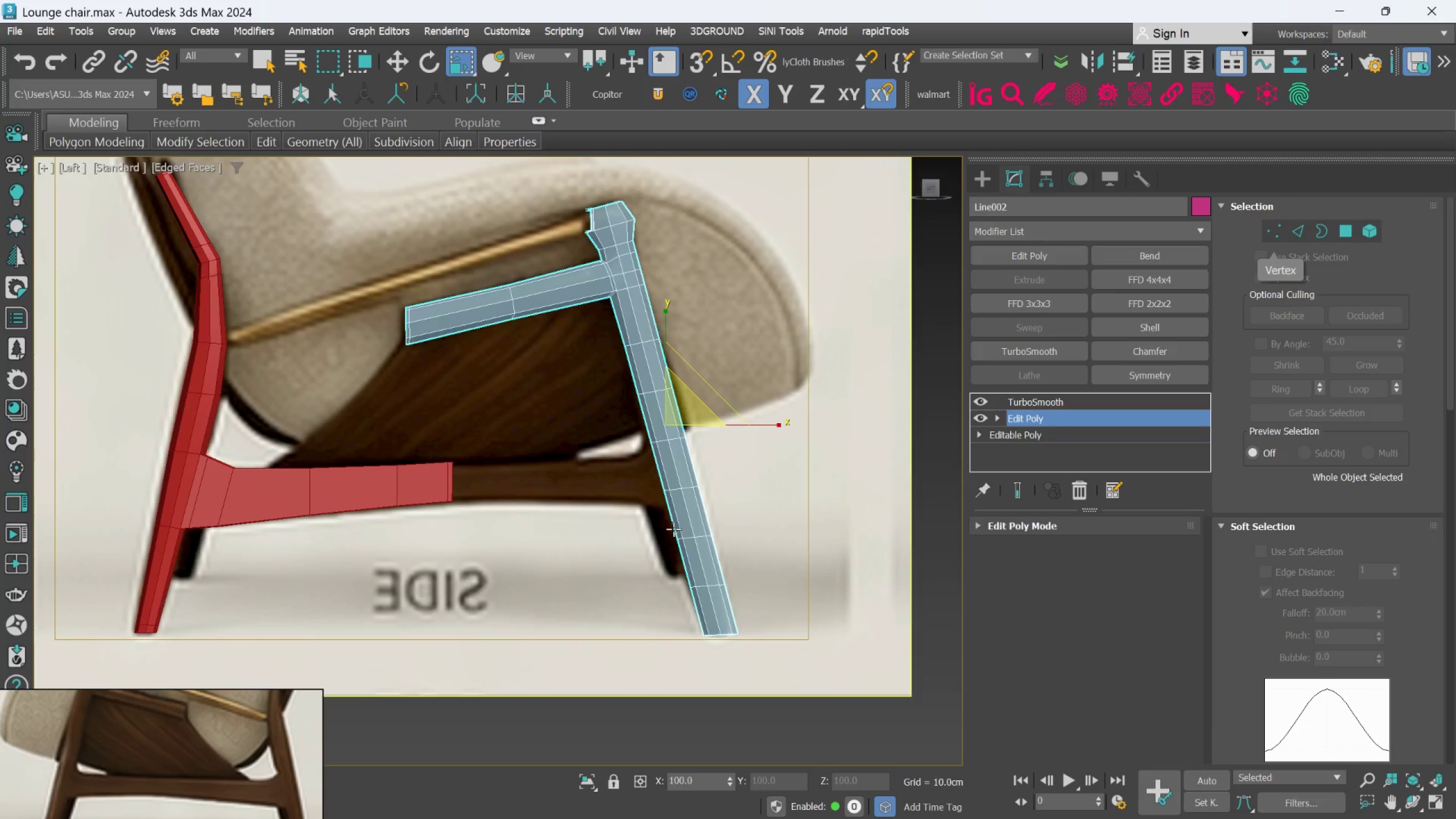 
scroll: coordinate [667, 534], scroll_direction: up, amount: 2.0
 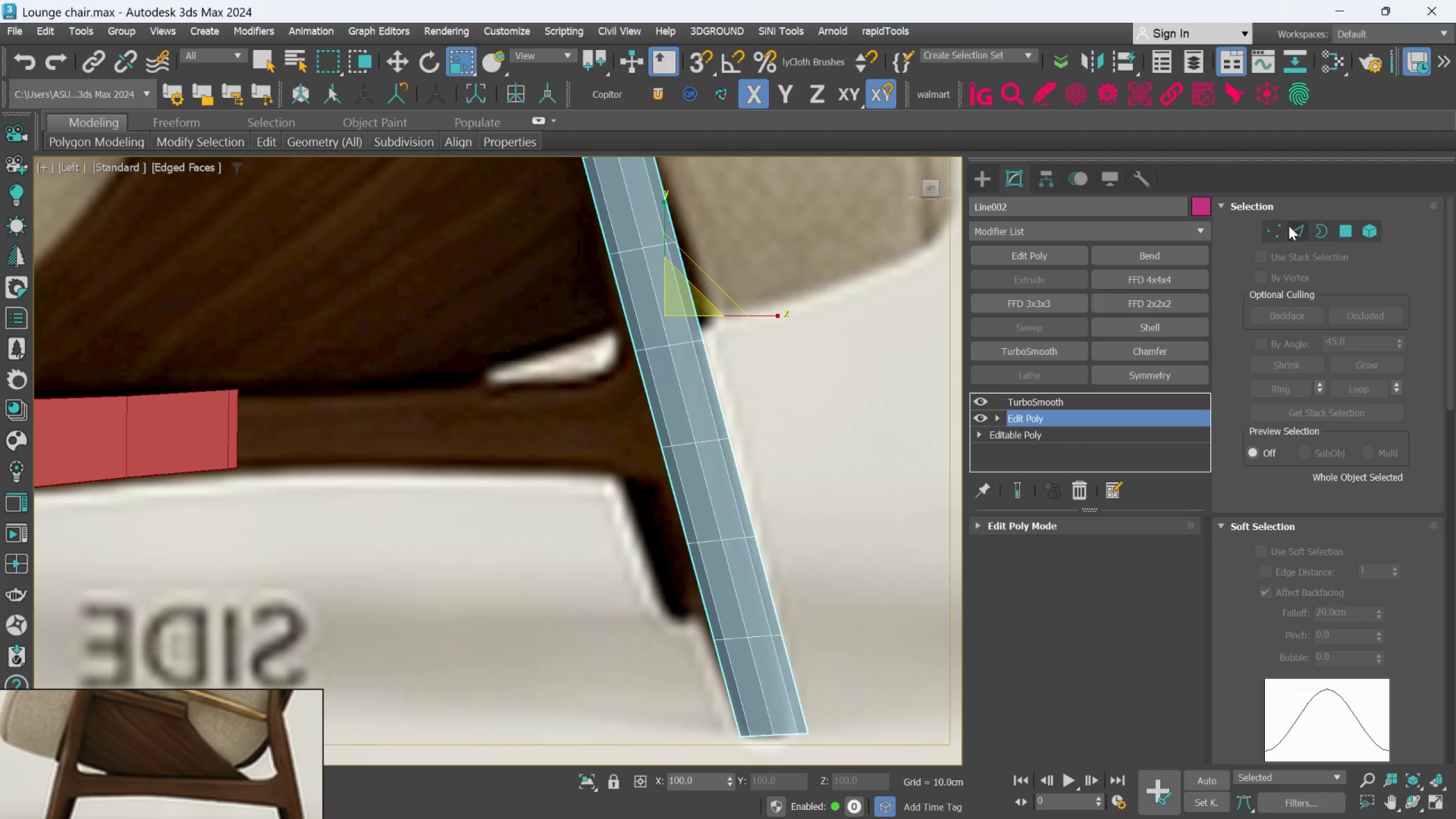 
left_click([1297, 225])
 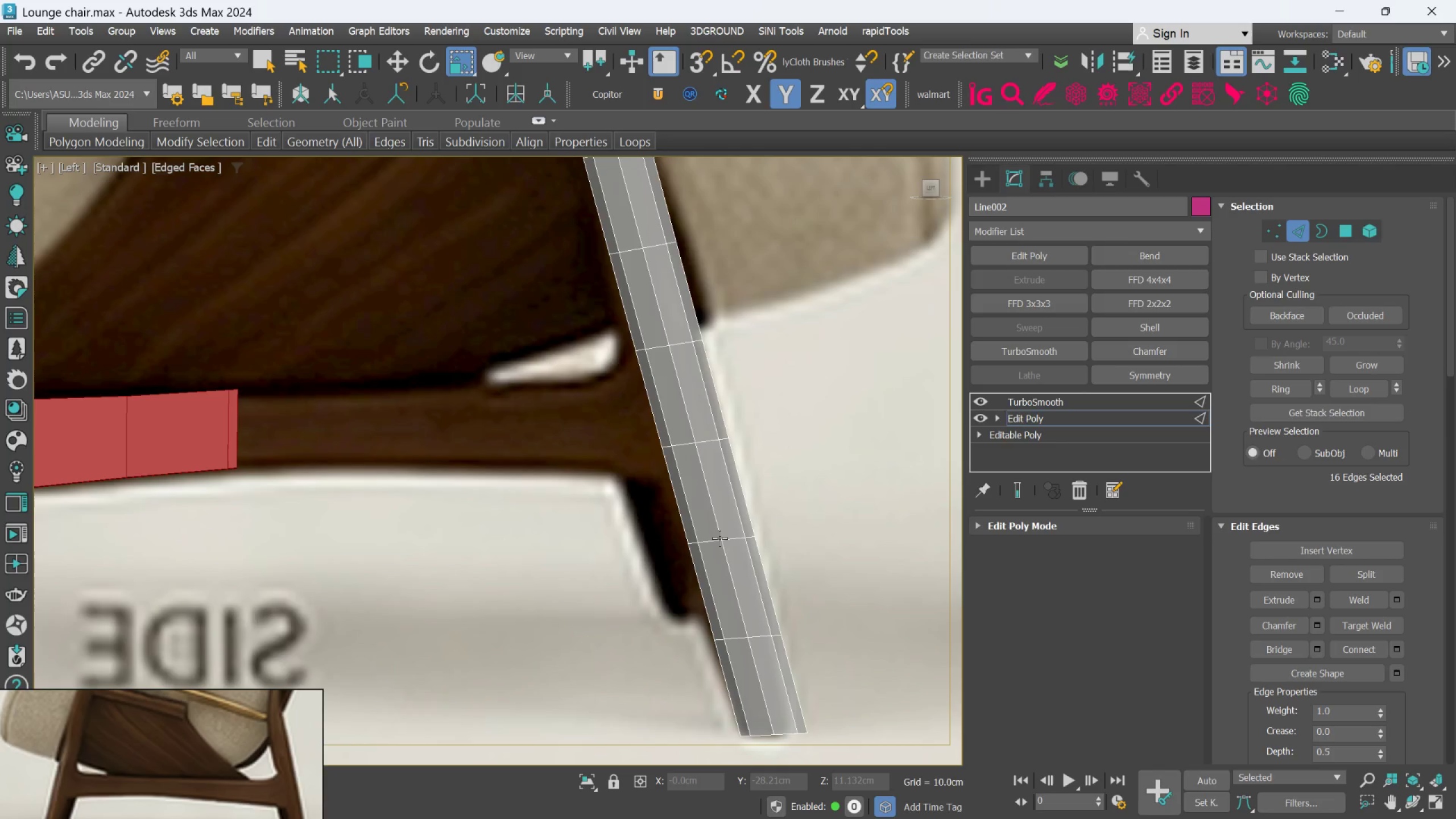 
double_click([716, 541])
 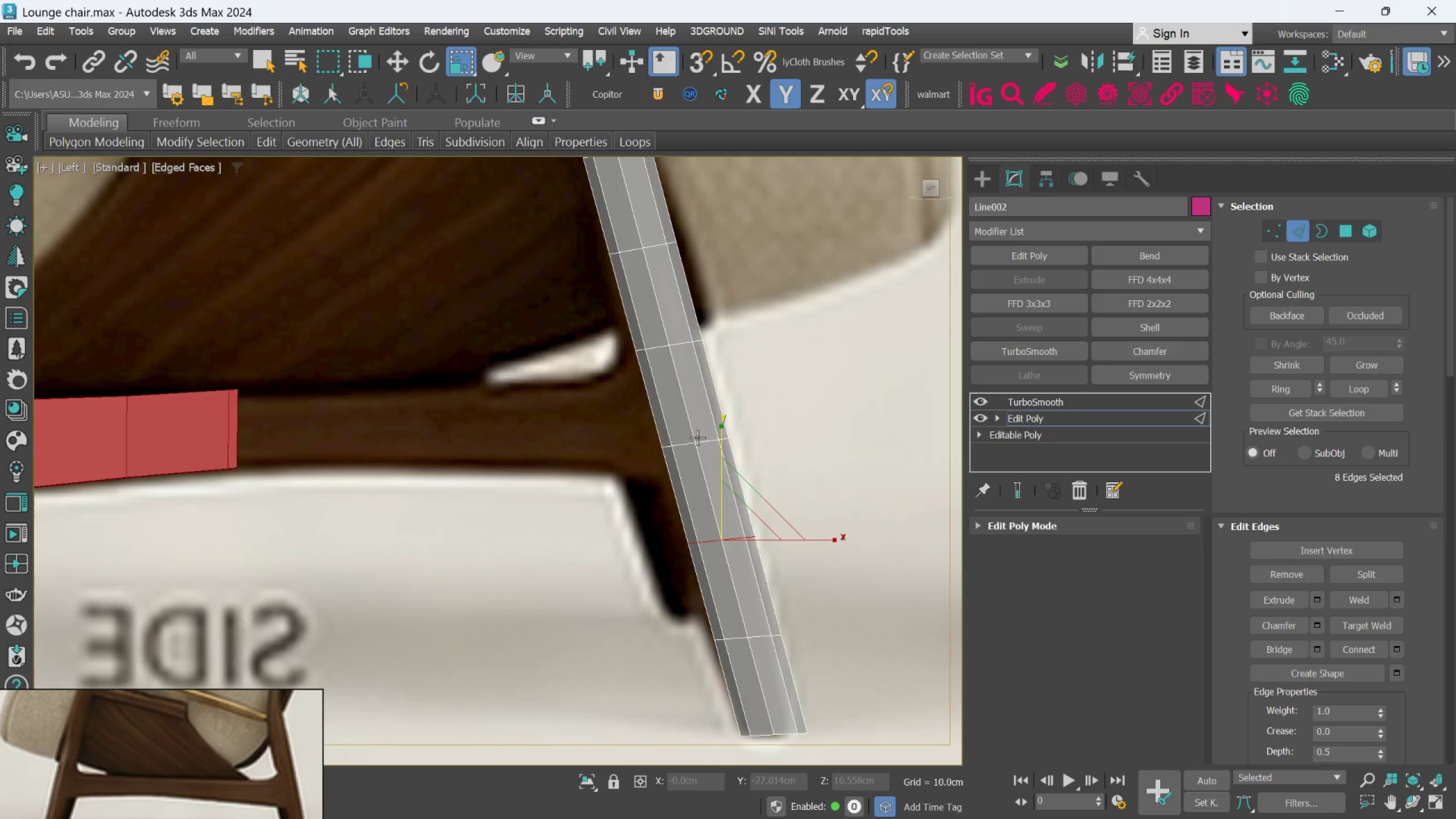 
double_click([688, 445])
 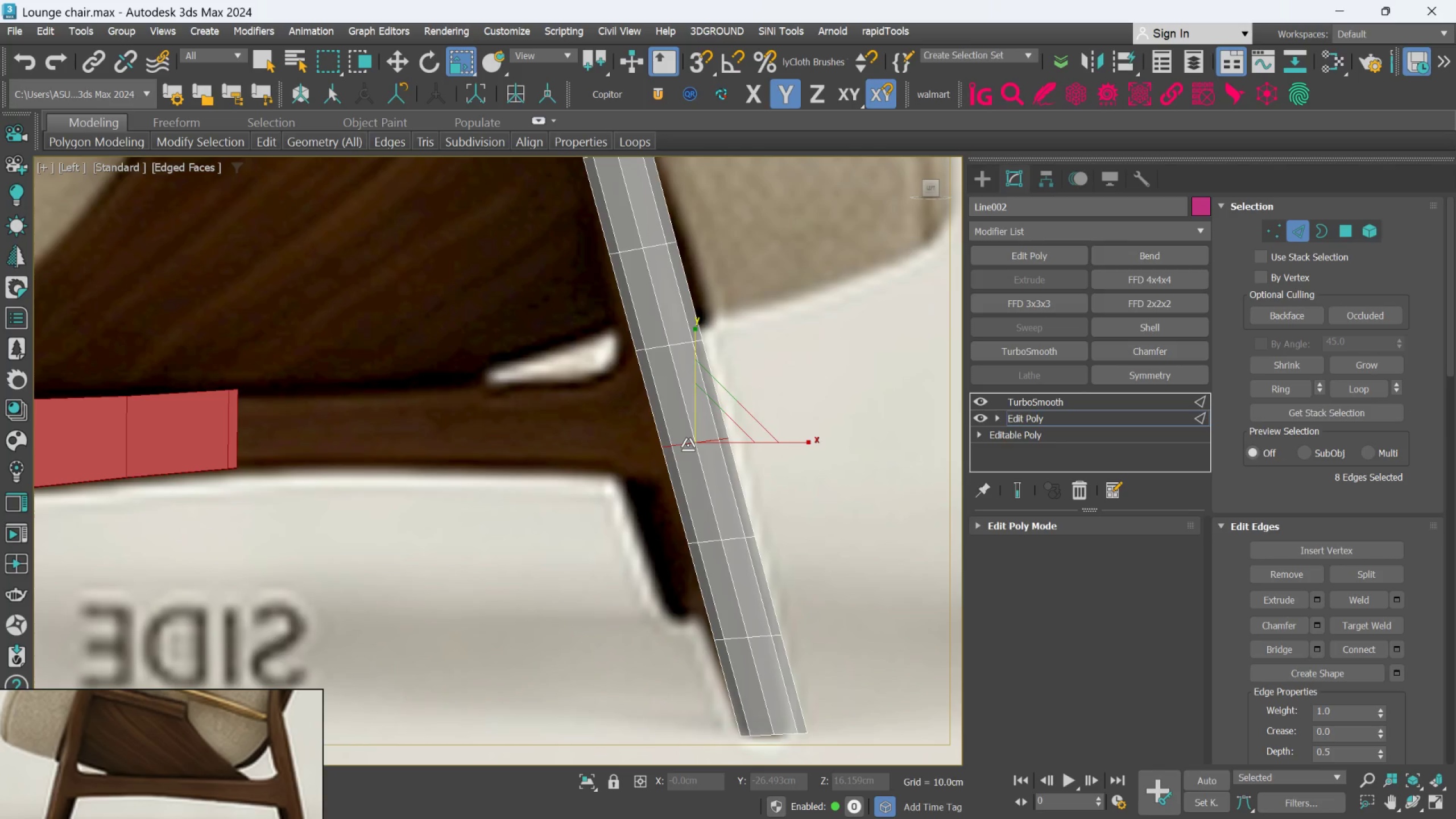 
key(Control+Backspace)
 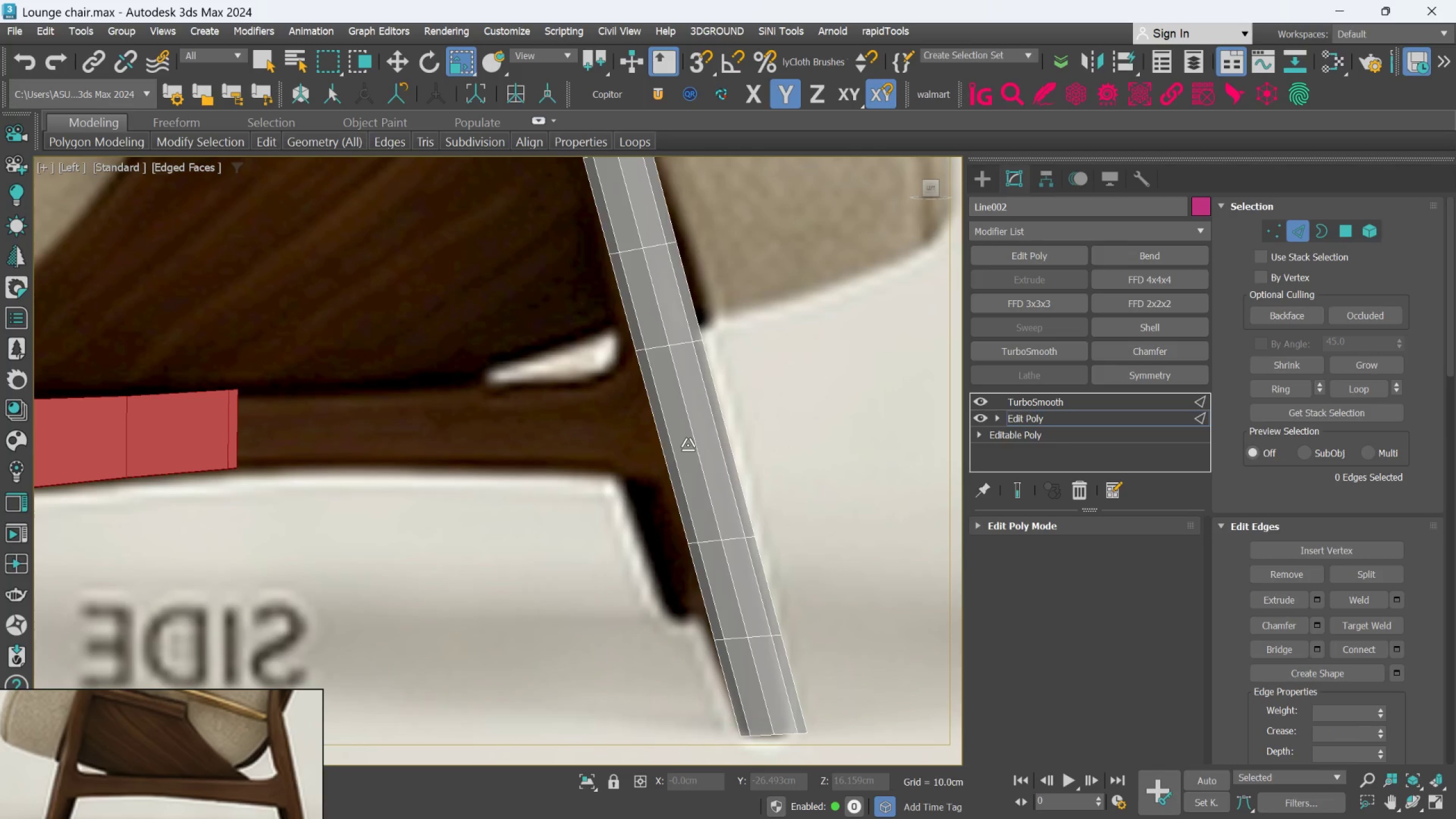 
key(Alt+1)
 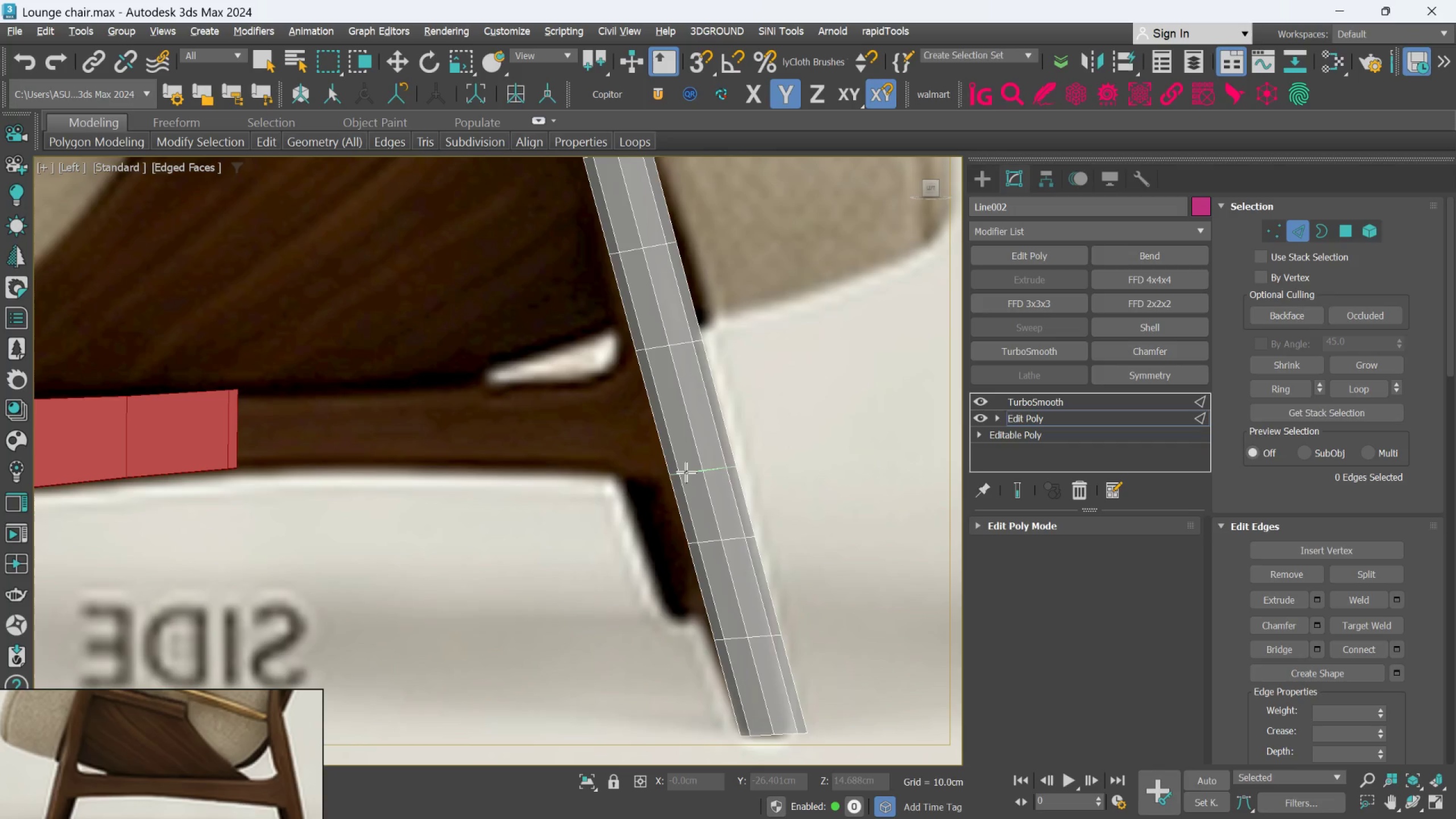 
left_click([686, 482])
 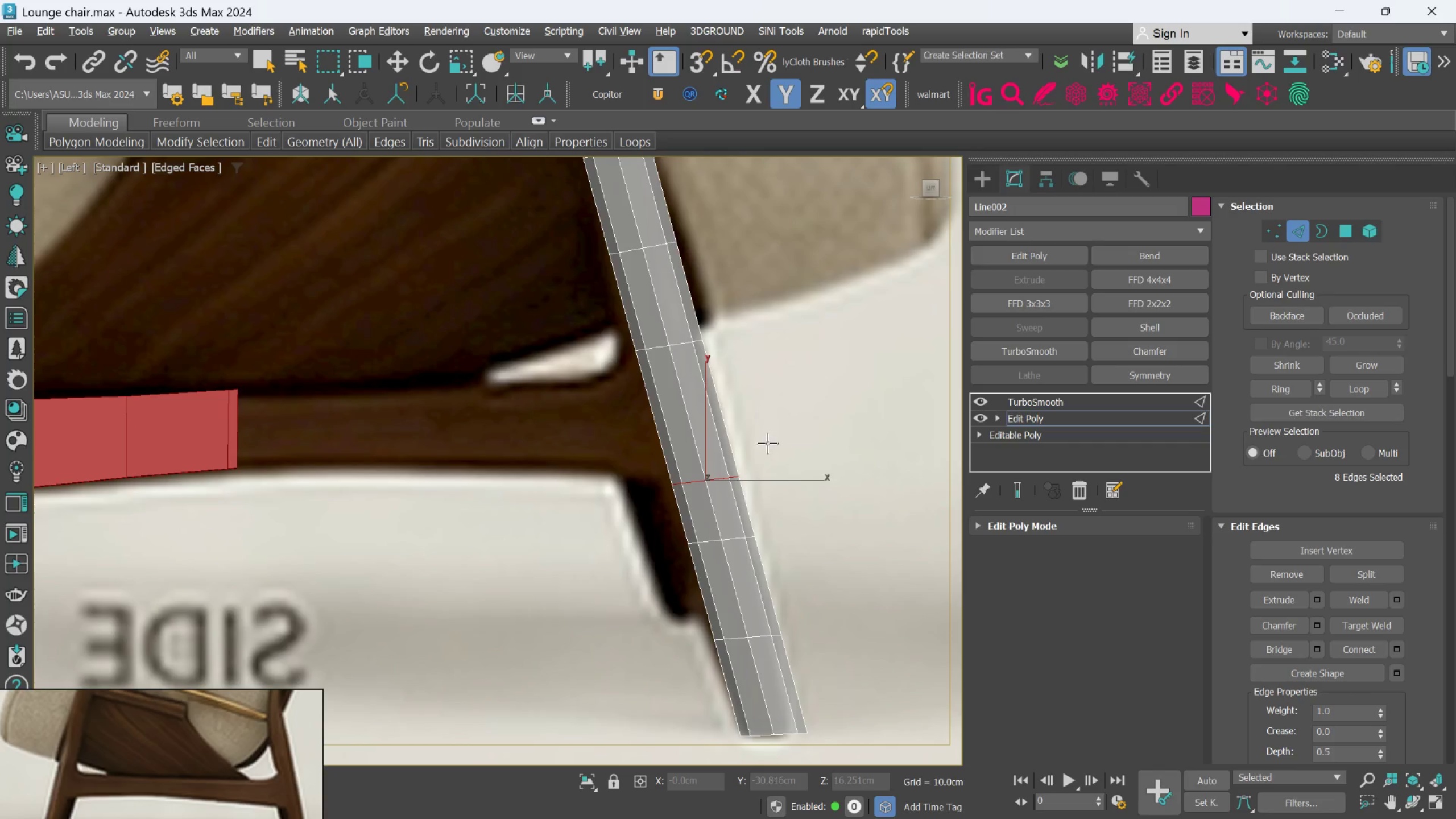 
key(Alt+1)
 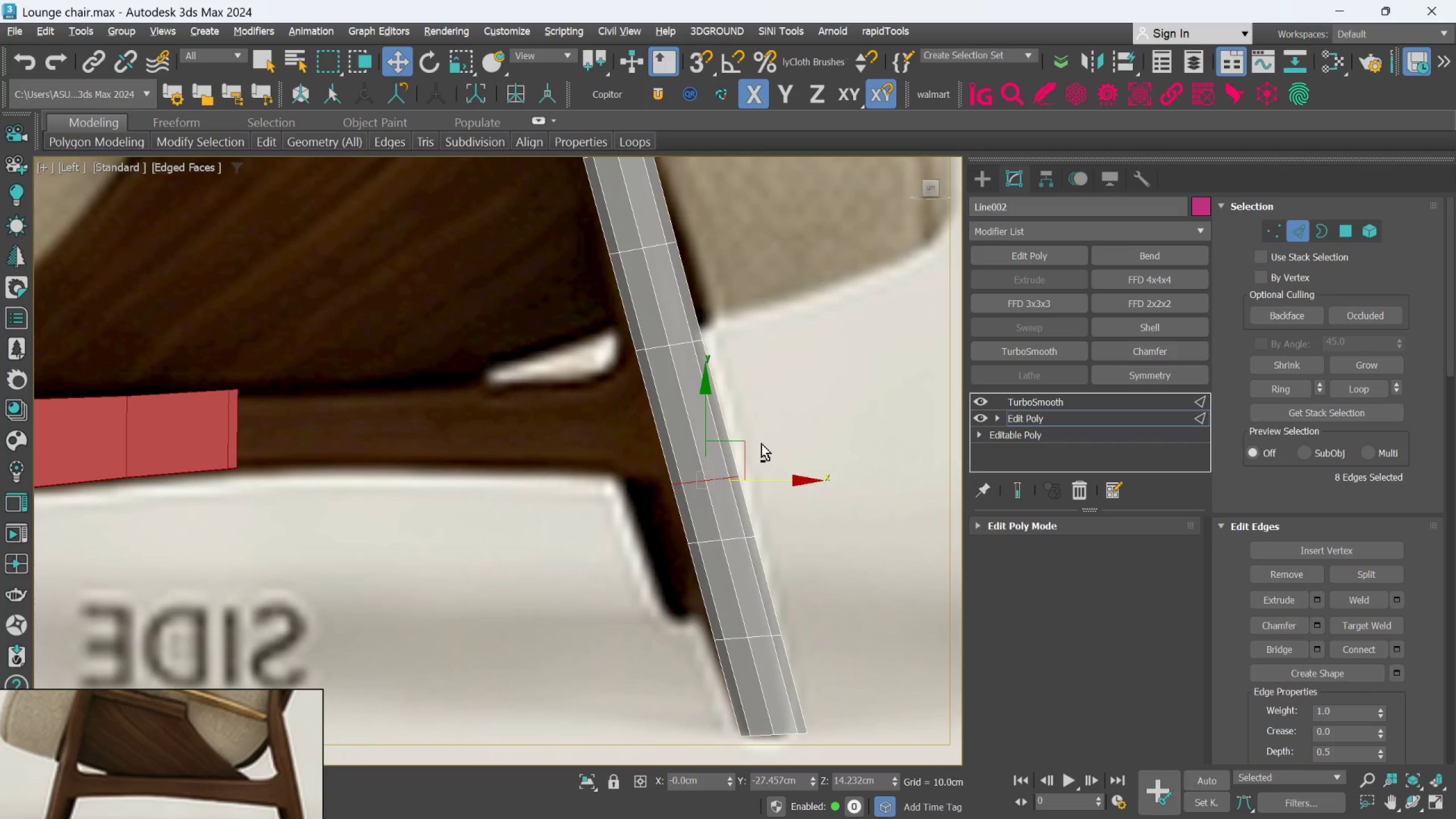 
hold_key(key=AltLeft, duration=0.66)
 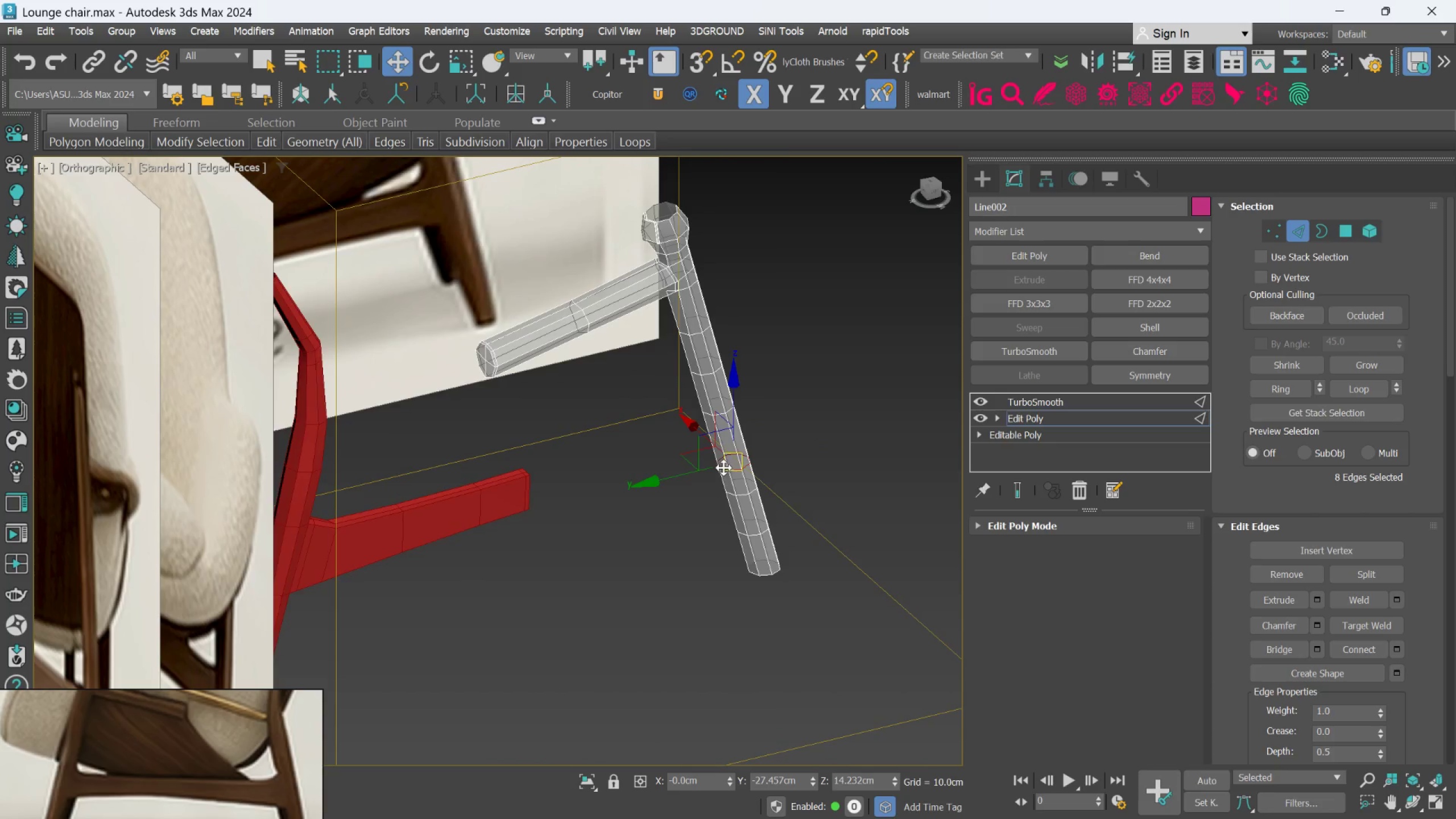 
scroll: coordinate [762, 444], scroll_direction: down, amount: 2.0
 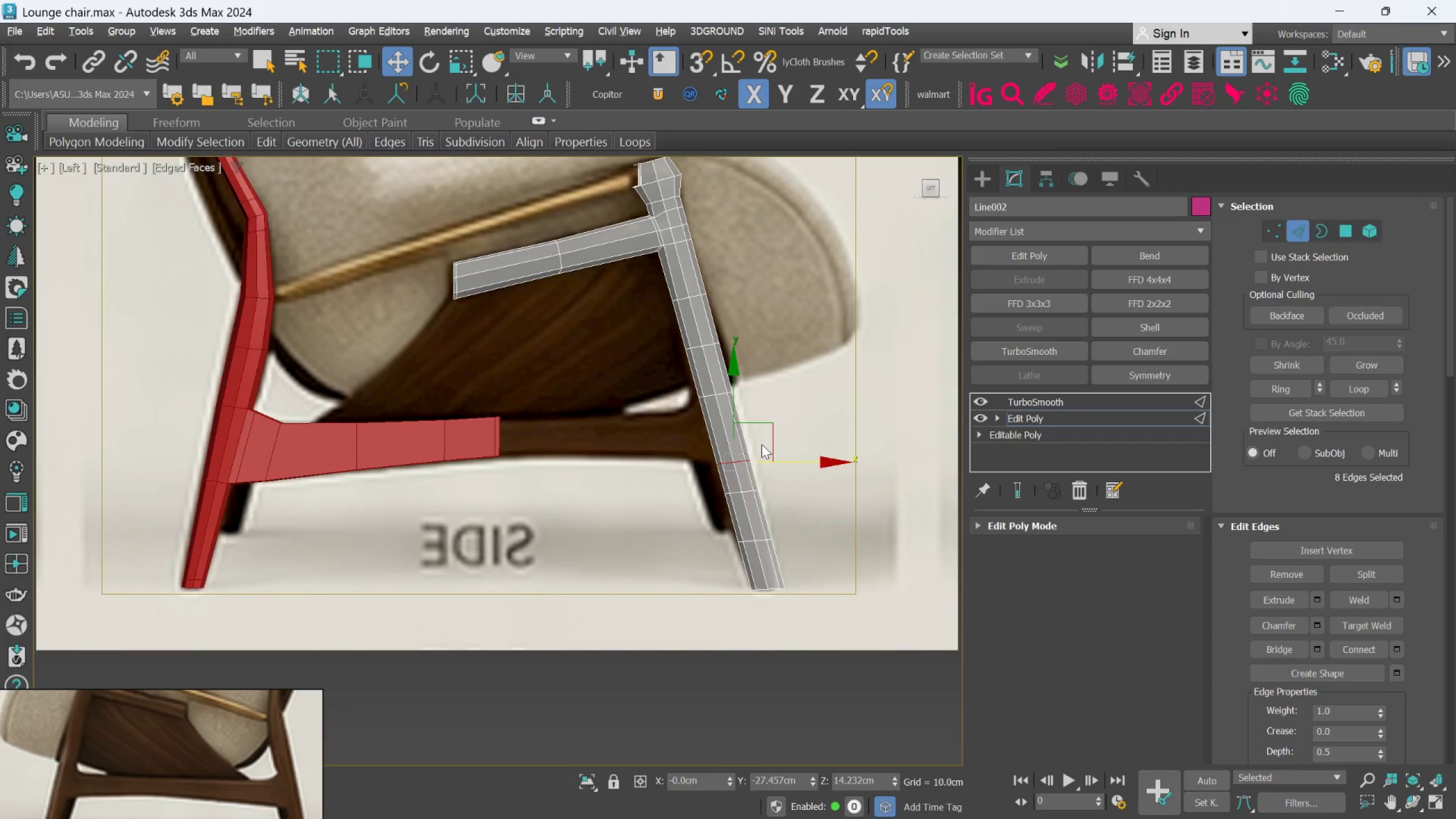 
scroll: coordinate [712, 441], scroll_direction: up, amount: 3.0
 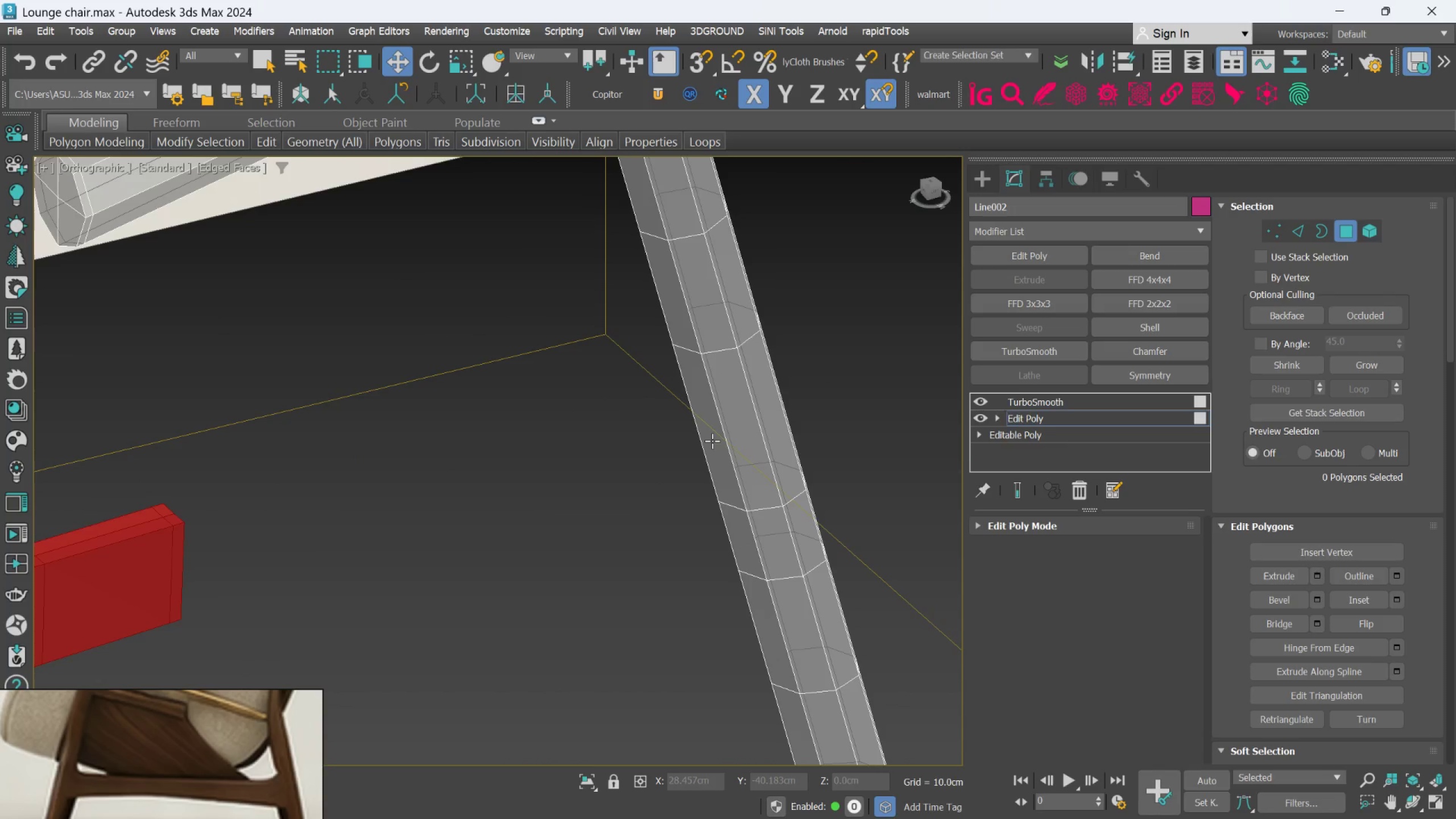 
hold_key(key=AltLeft, duration=0.77)
 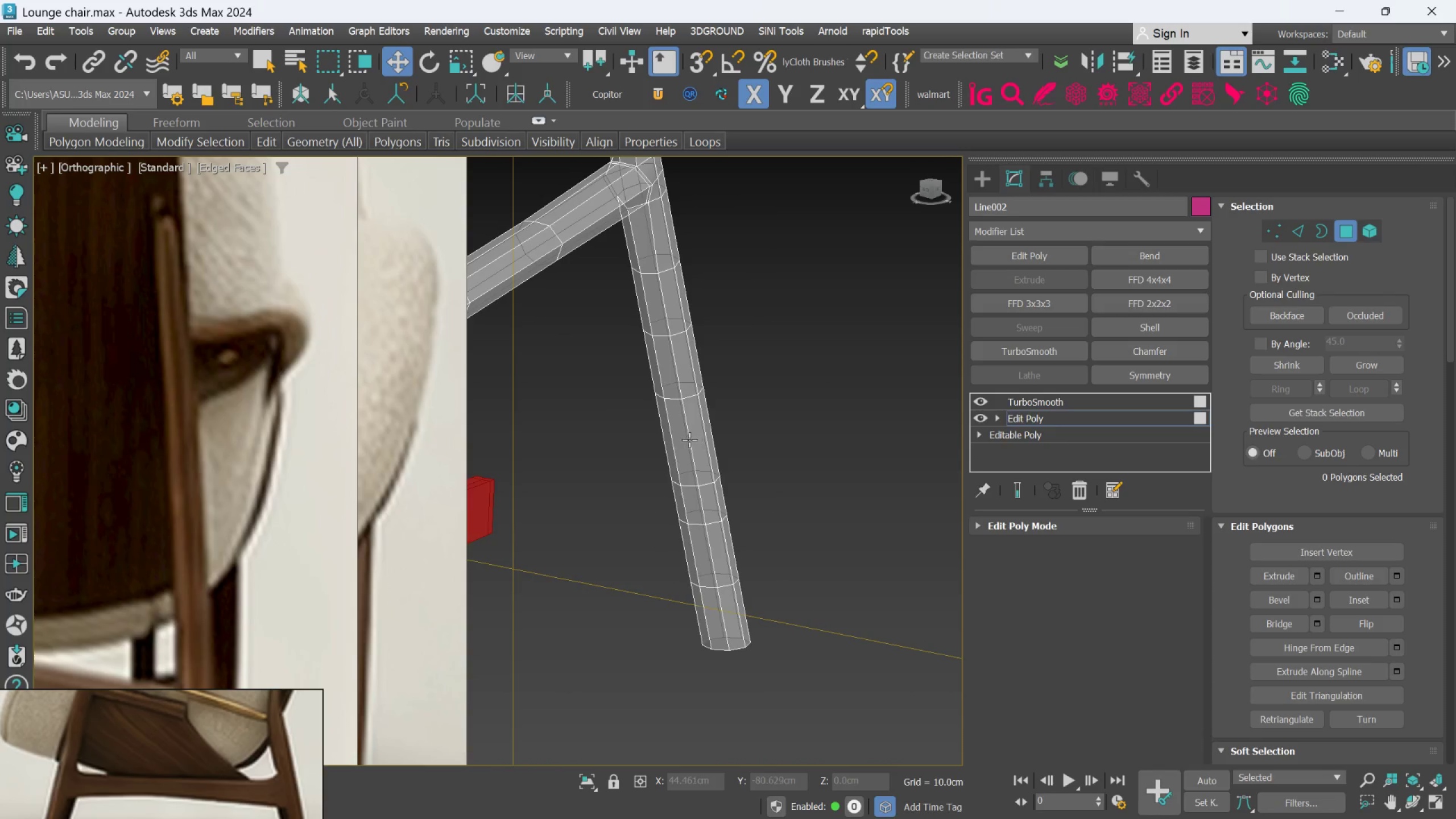 
scroll: coordinate [712, 441], scroll_direction: down, amount: 2.0
 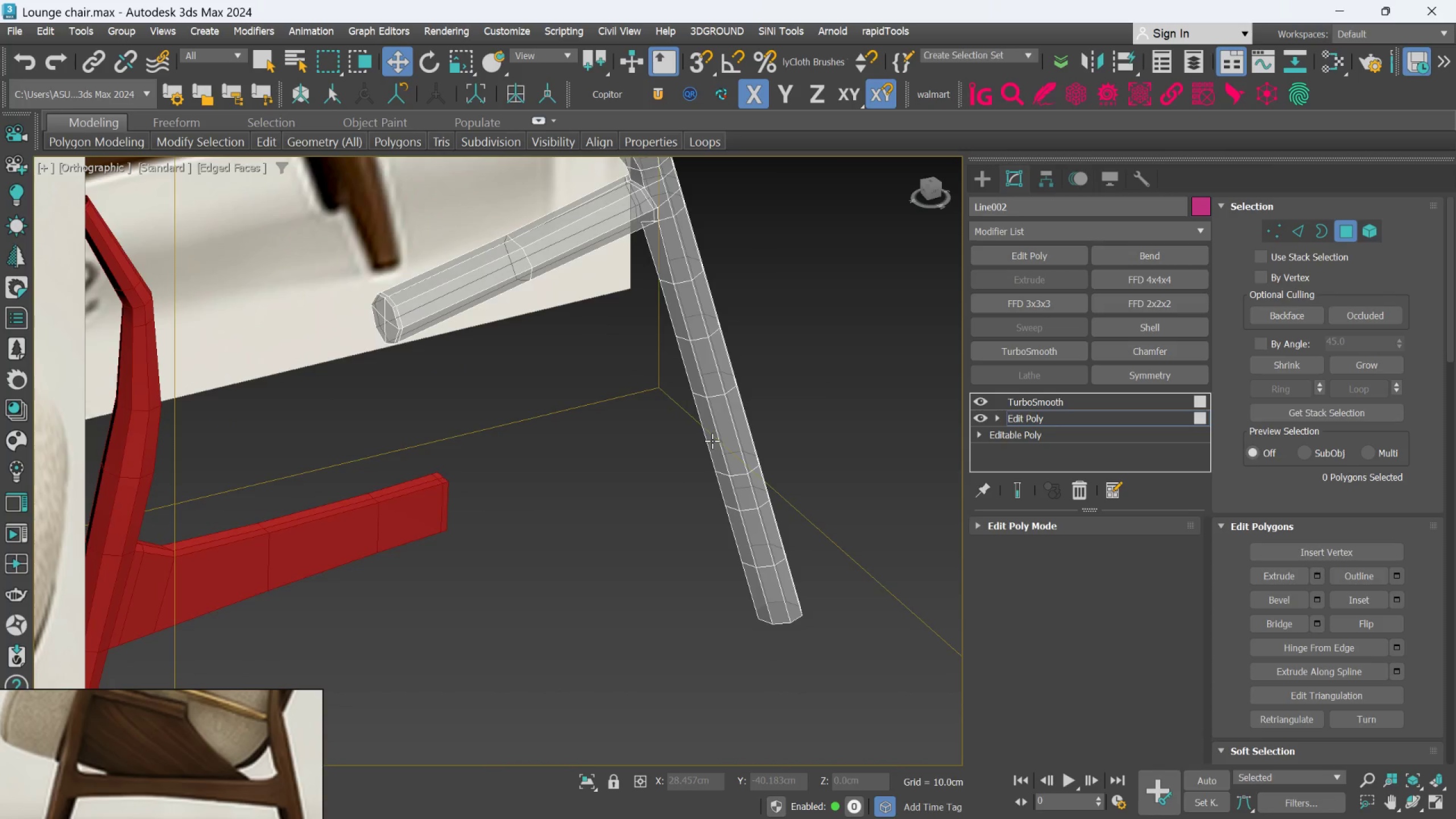 
scroll: coordinate [689, 440], scroll_direction: up, amount: 1.0
 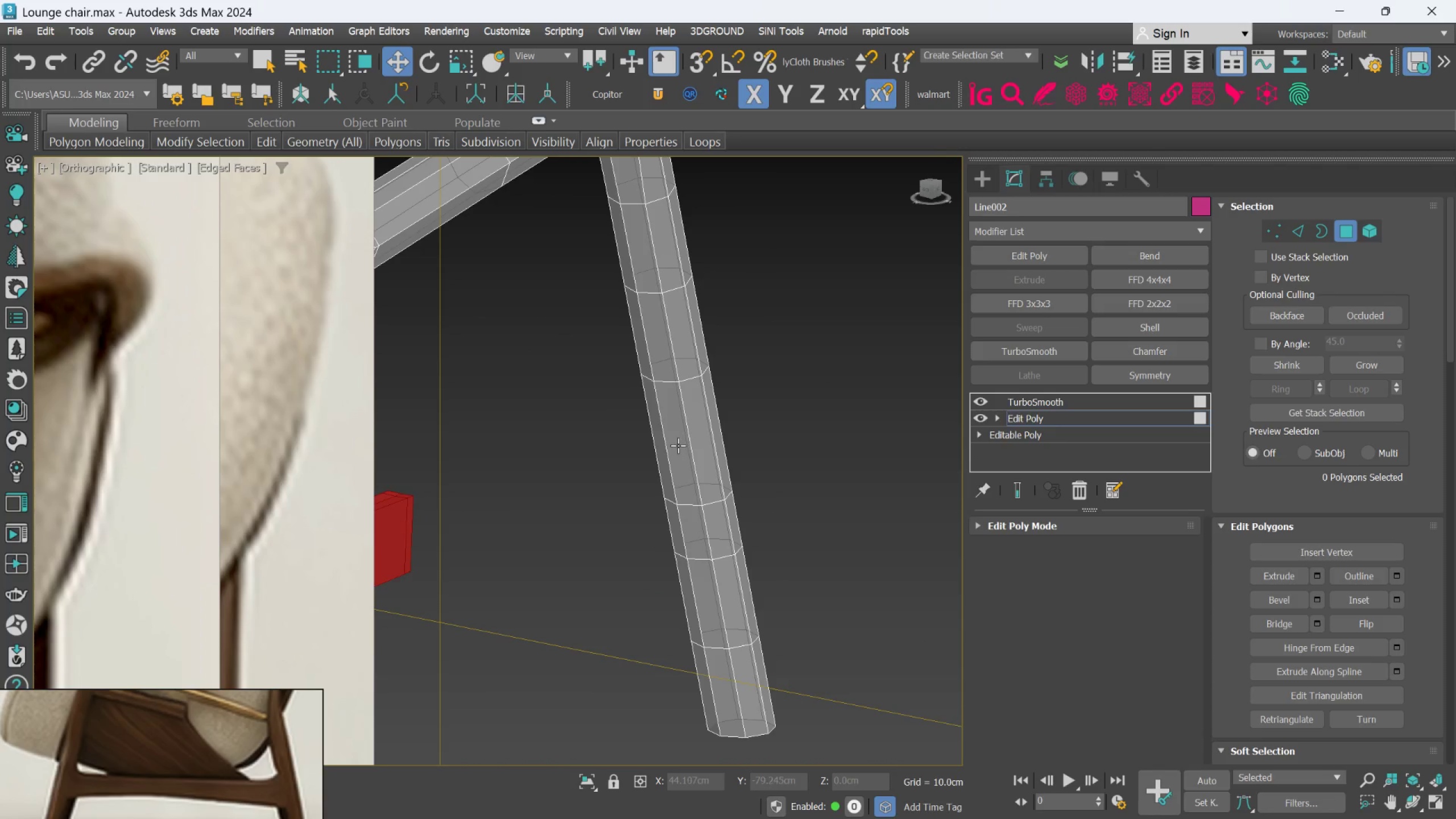 
left_click([678, 445])
 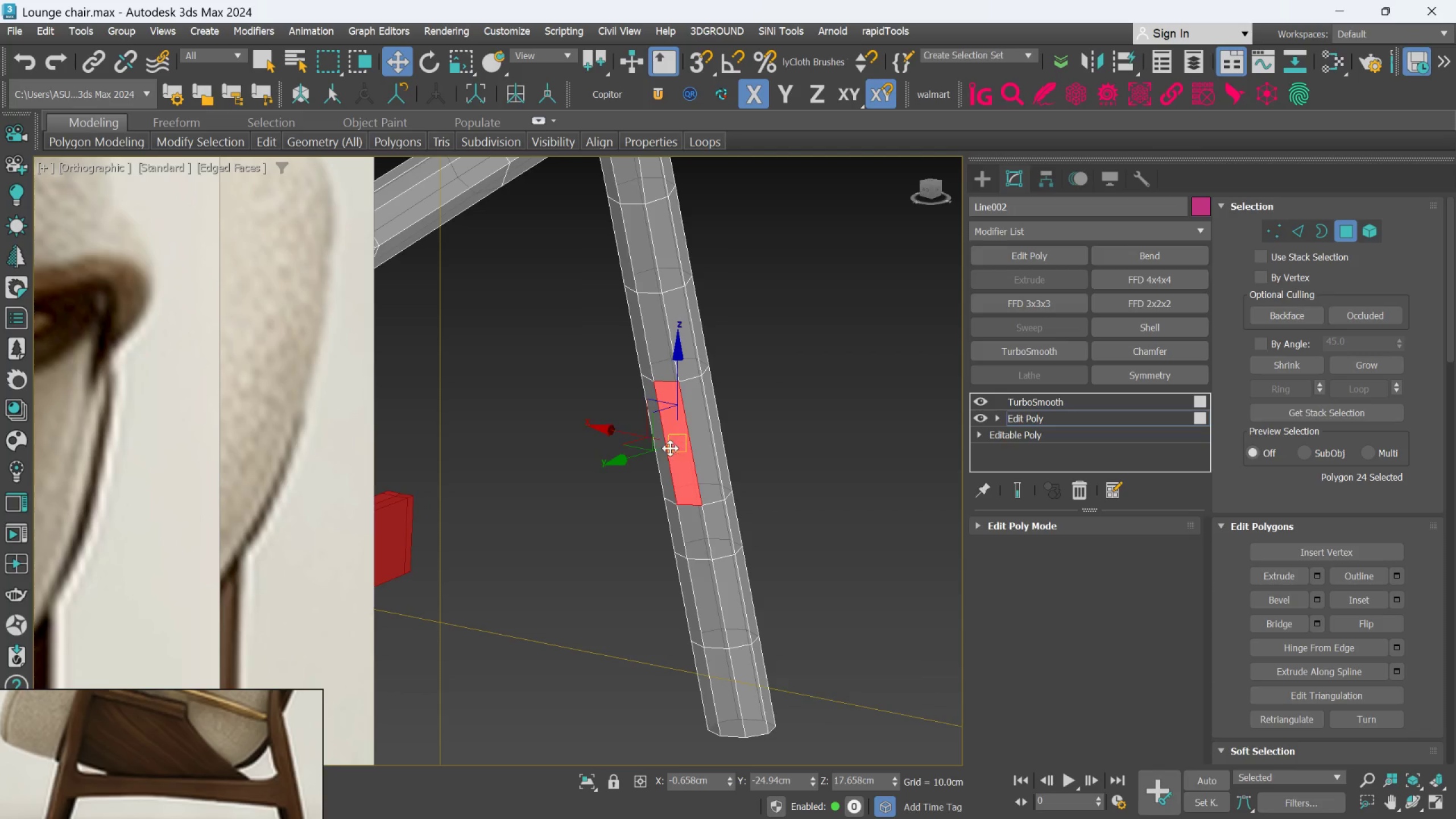 
hold_key(key=ControlLeft, duration=0.62)
left_click([656, 451])
 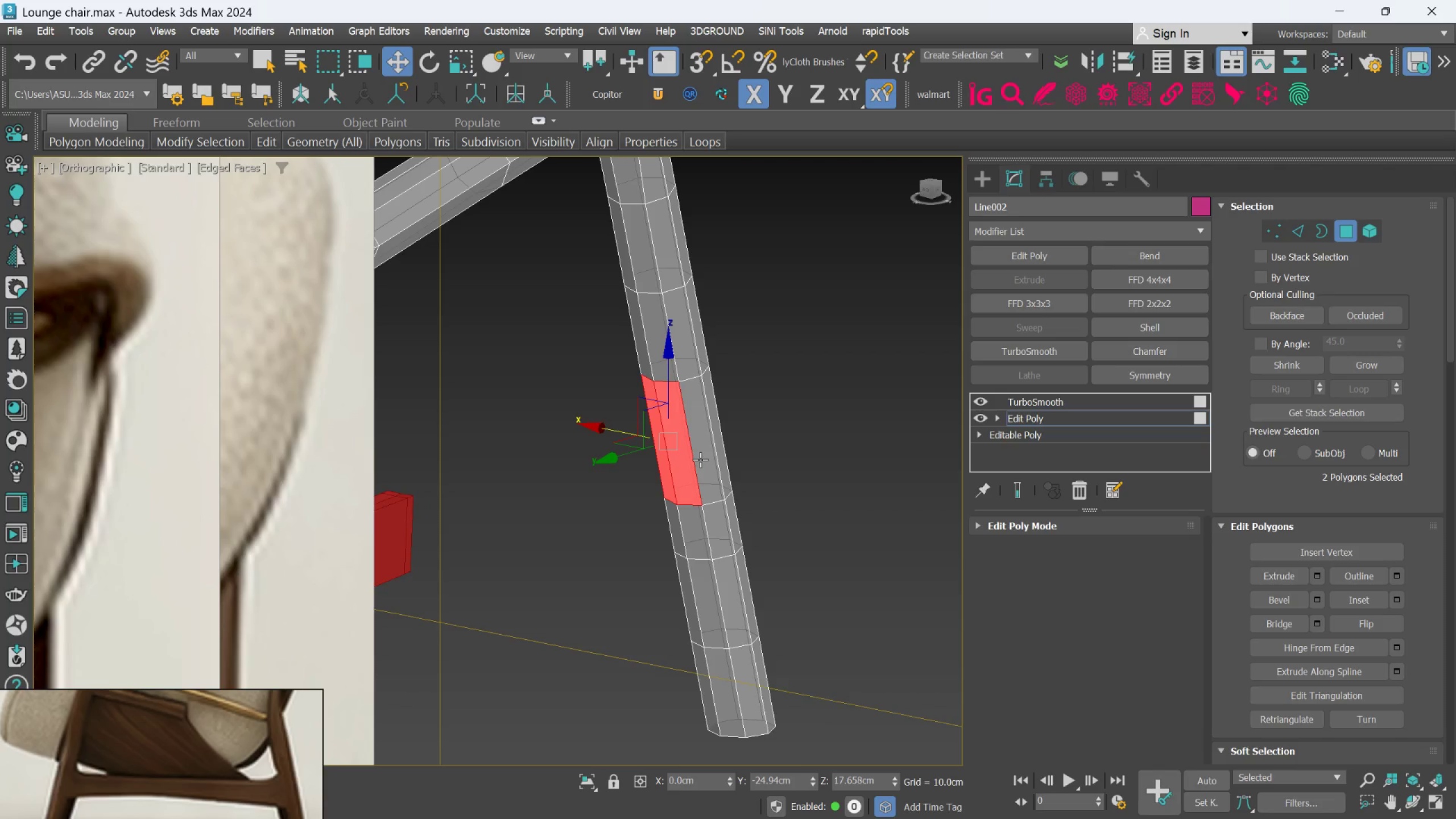 
key(L)
 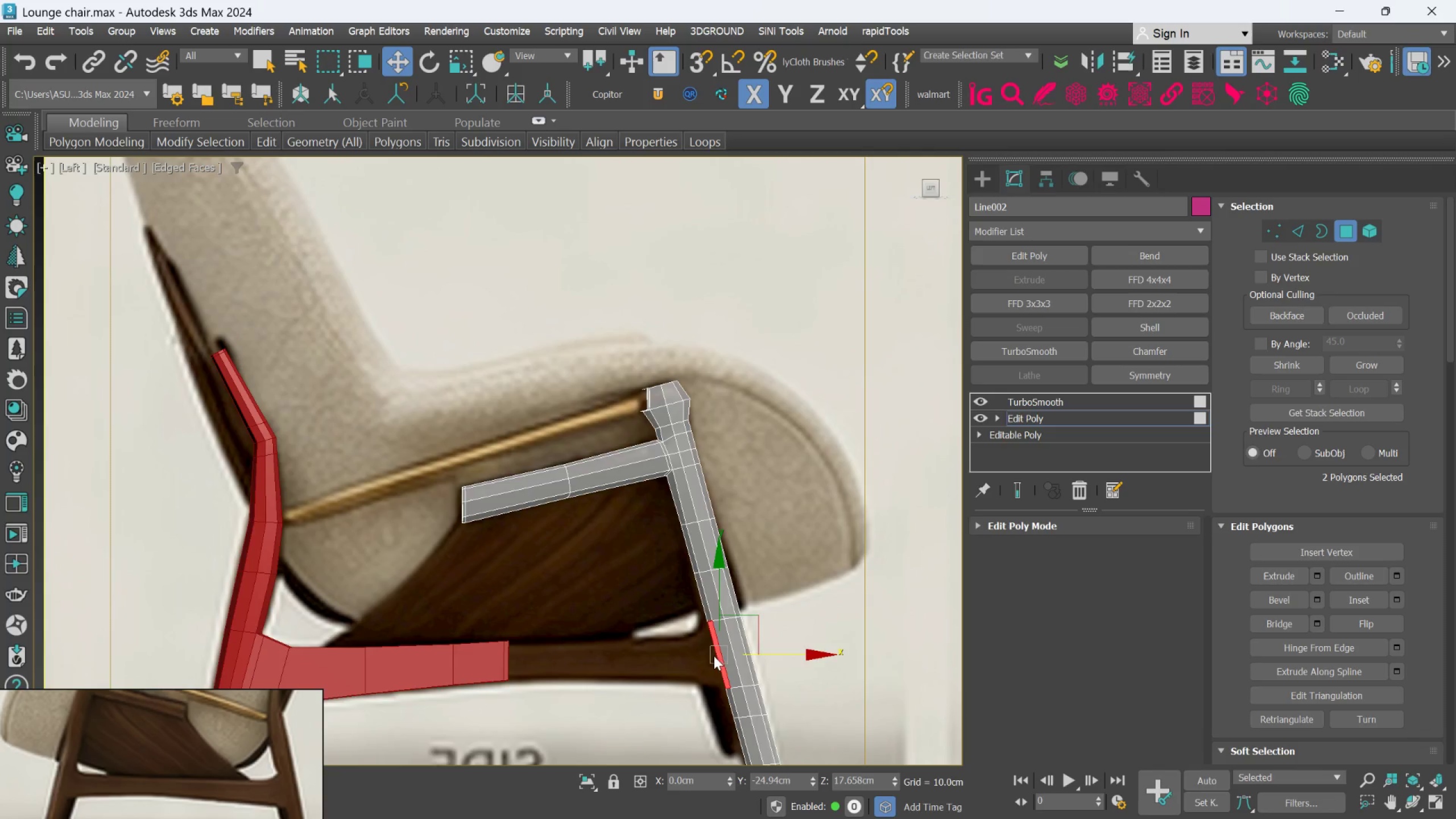 
hold_key(key=ShiftLeft, duration=1.5)
left_click_drag(start_coordinate=[800, 655], to_coordinate=[594, 675])
 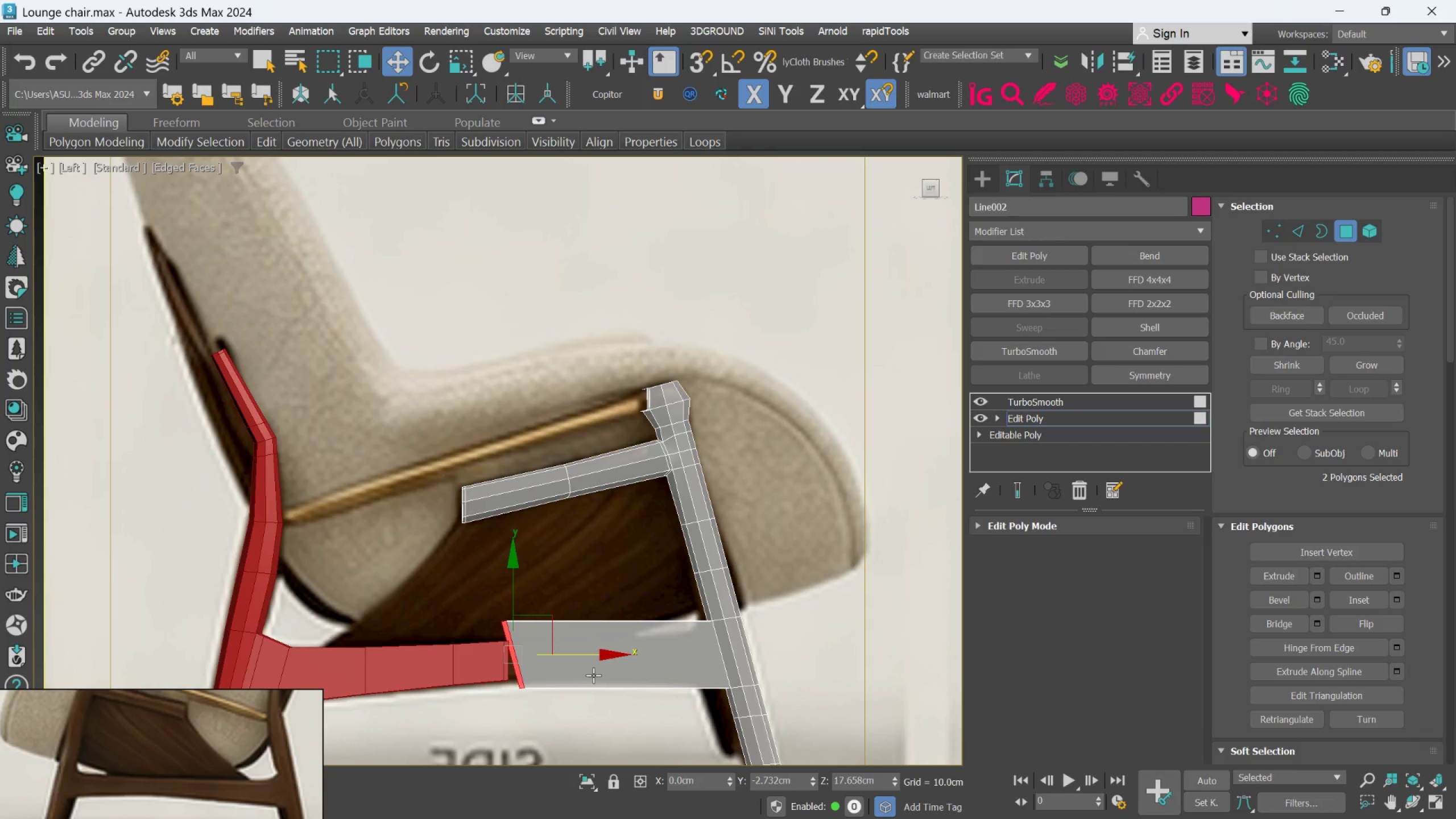 
hold_key(key=ShiftLeft, duration=1.5)
 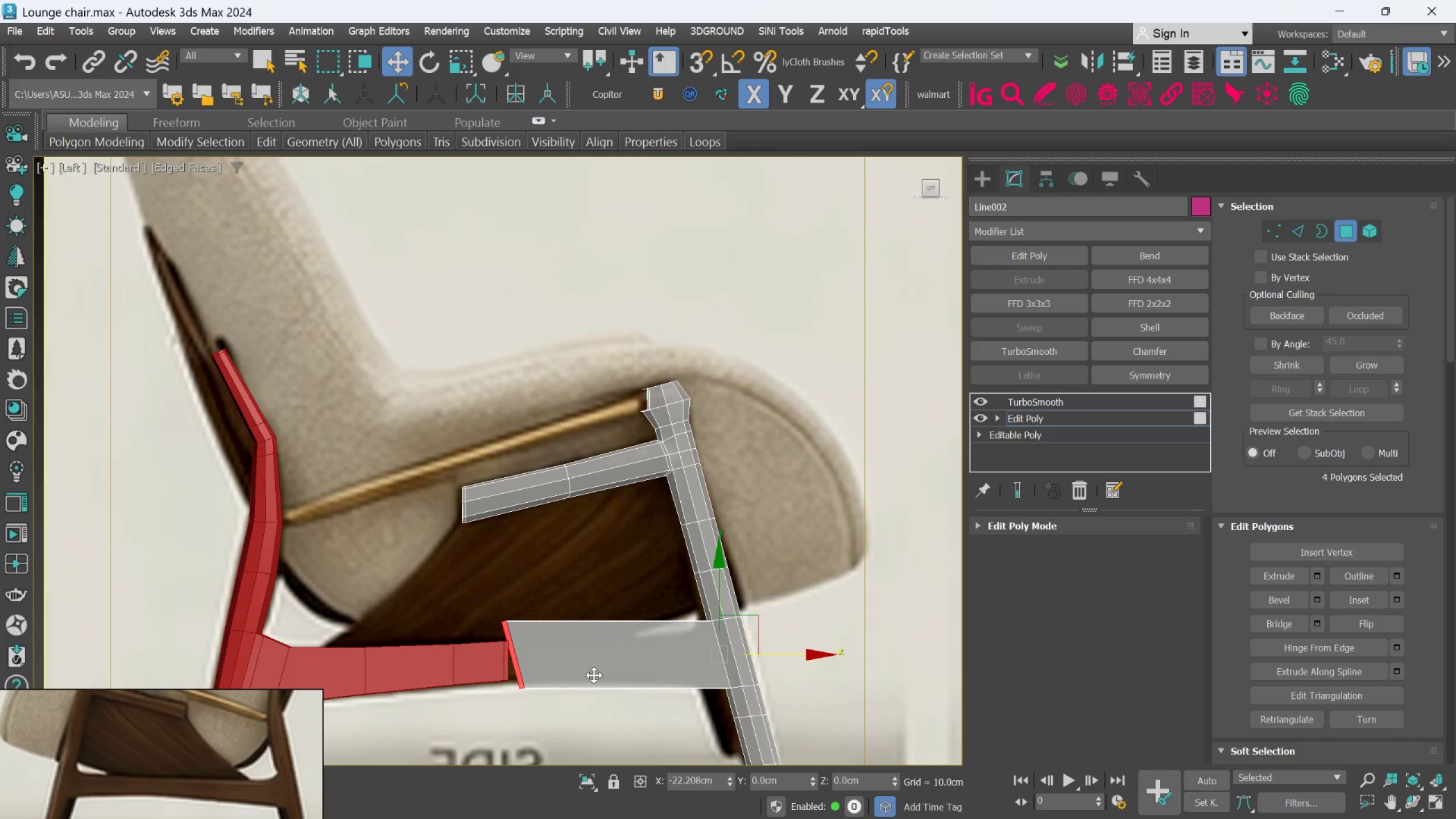 
key(Shift+ShiftLeft)
 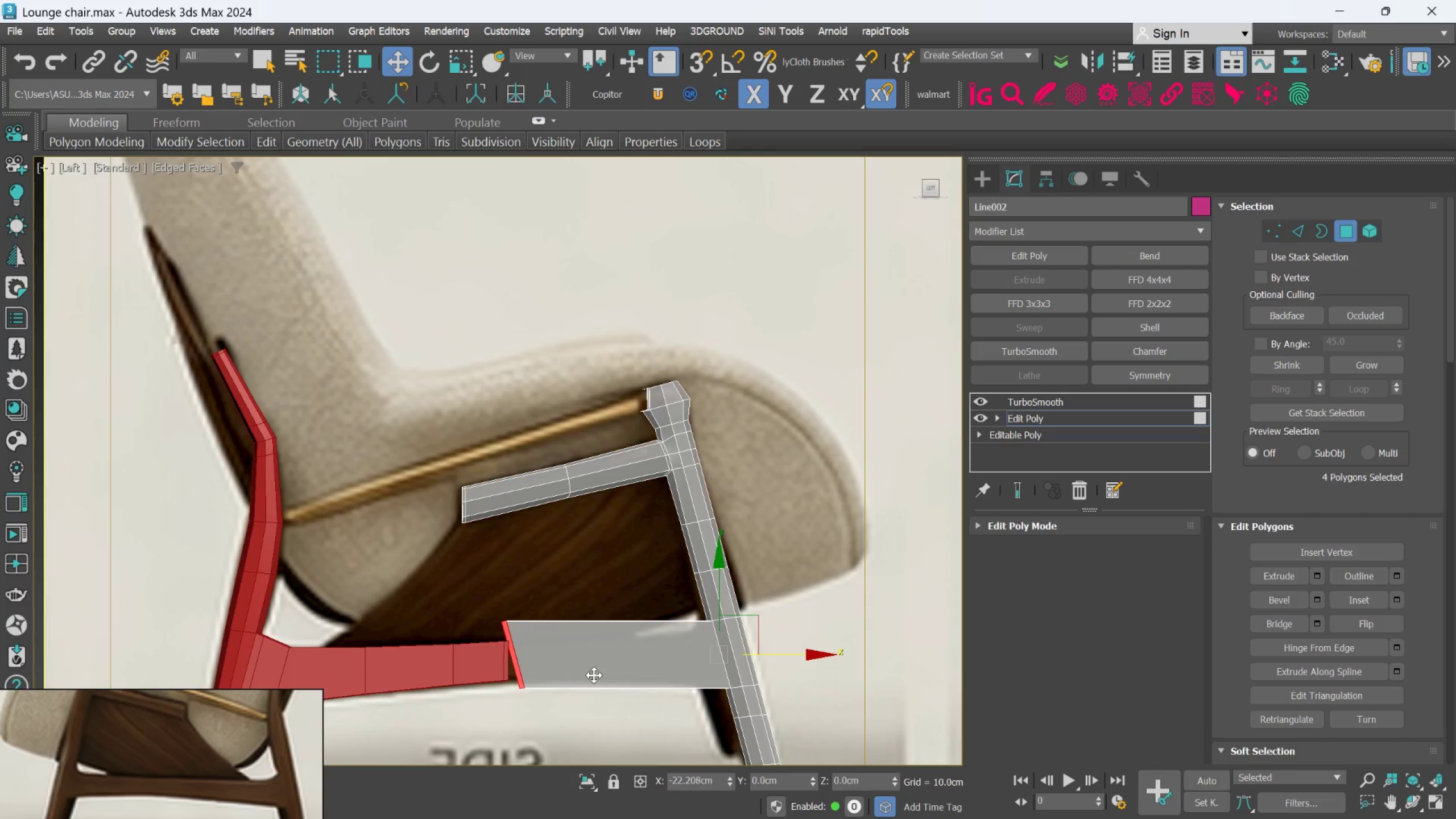 
key(Shift+ShiftLeft)
 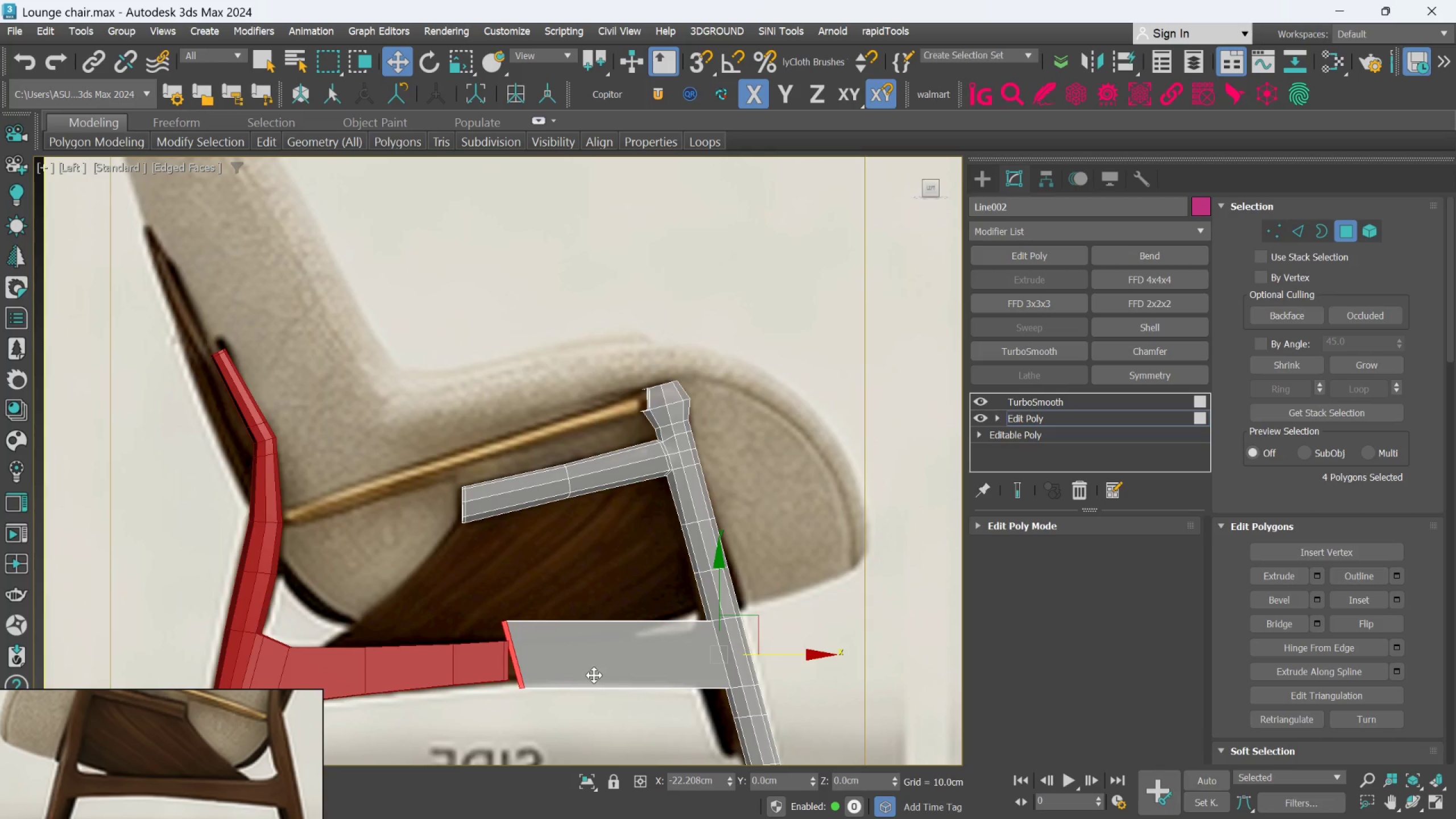 
key(Shift+ShiftLeft)
 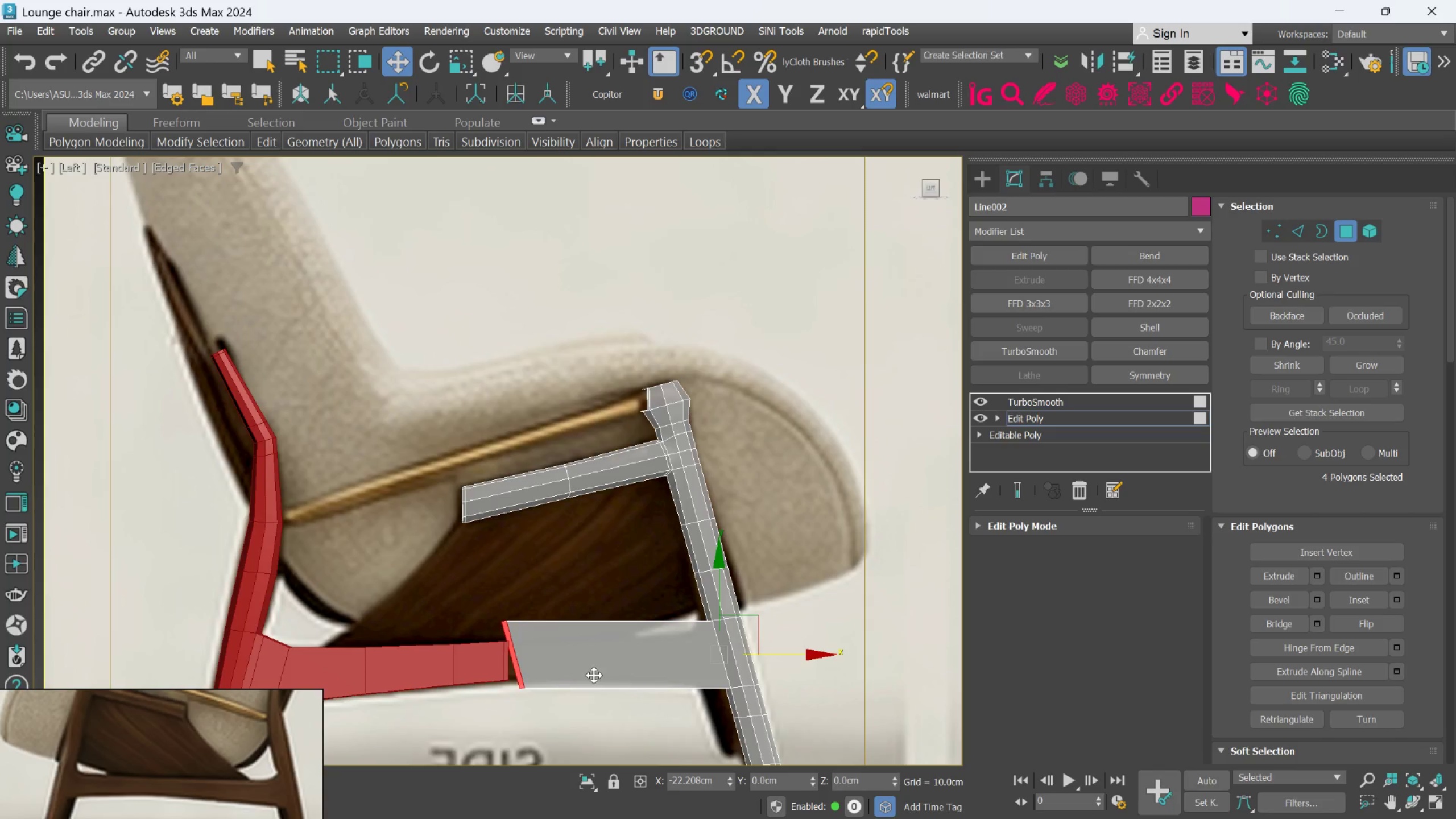 
key(Shift+ShiftLeft)
 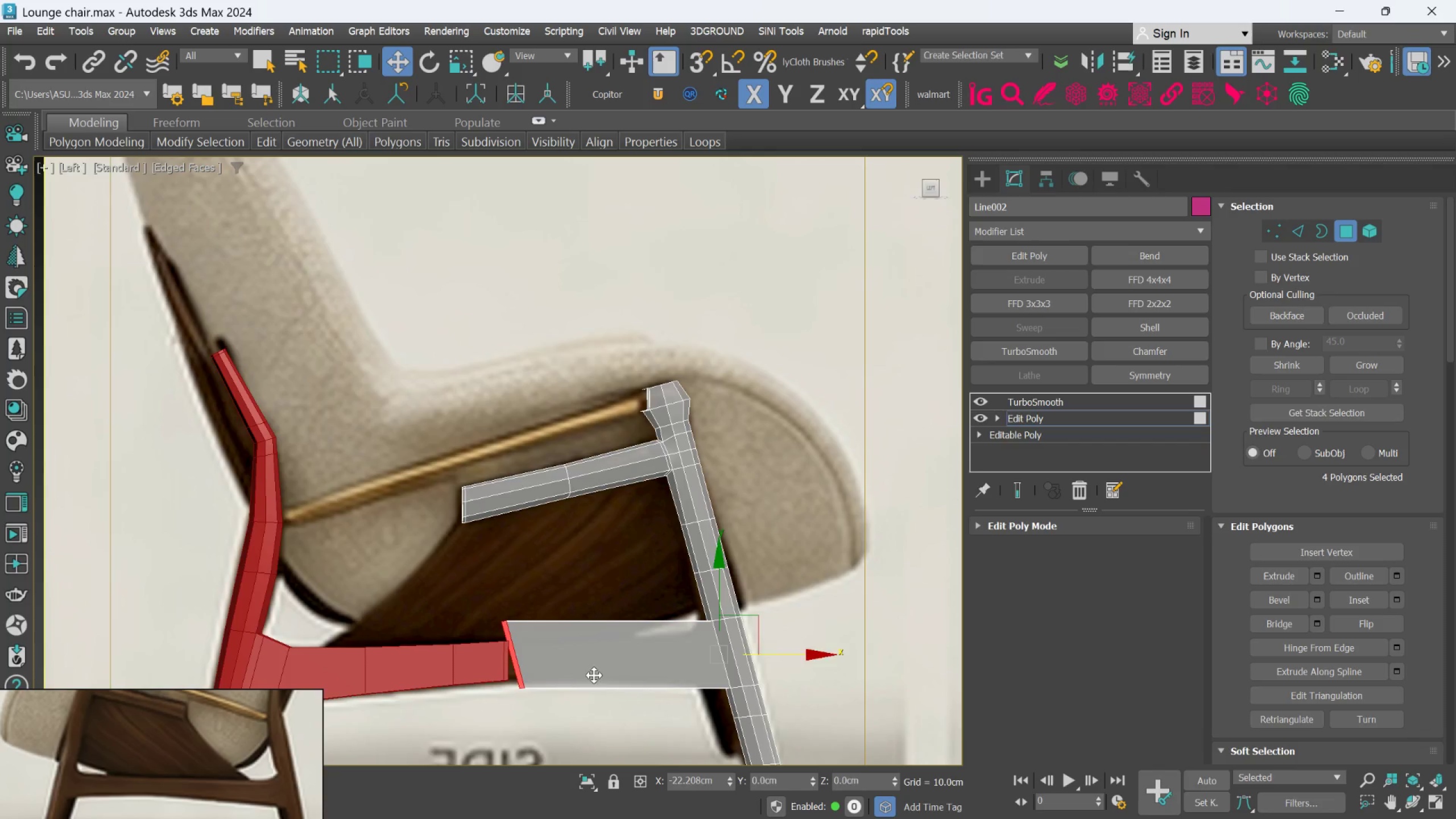 
key(Shift+ShiftLeft)
 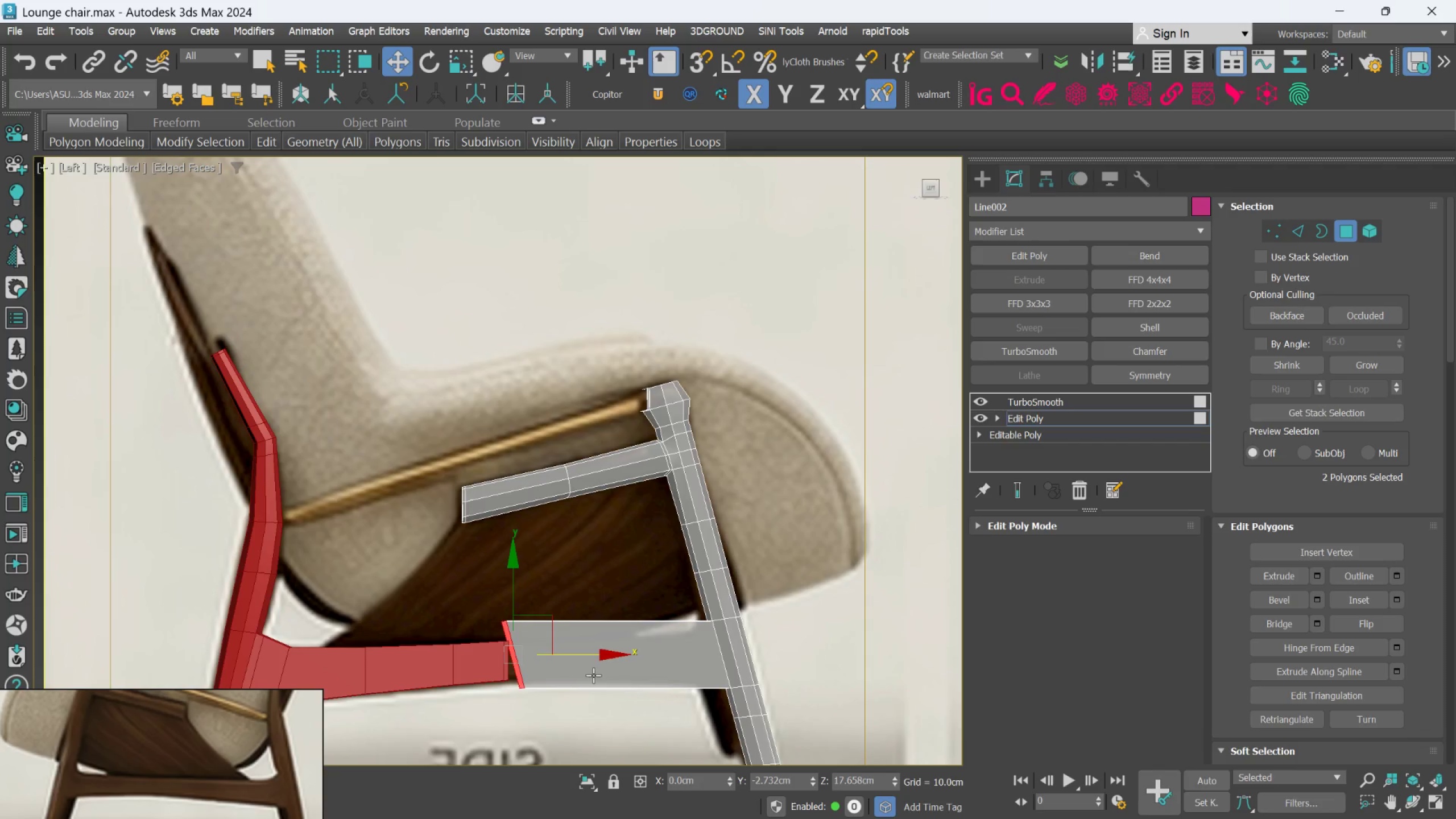 
hold_key(key=AltLeft, duration=1.52)
 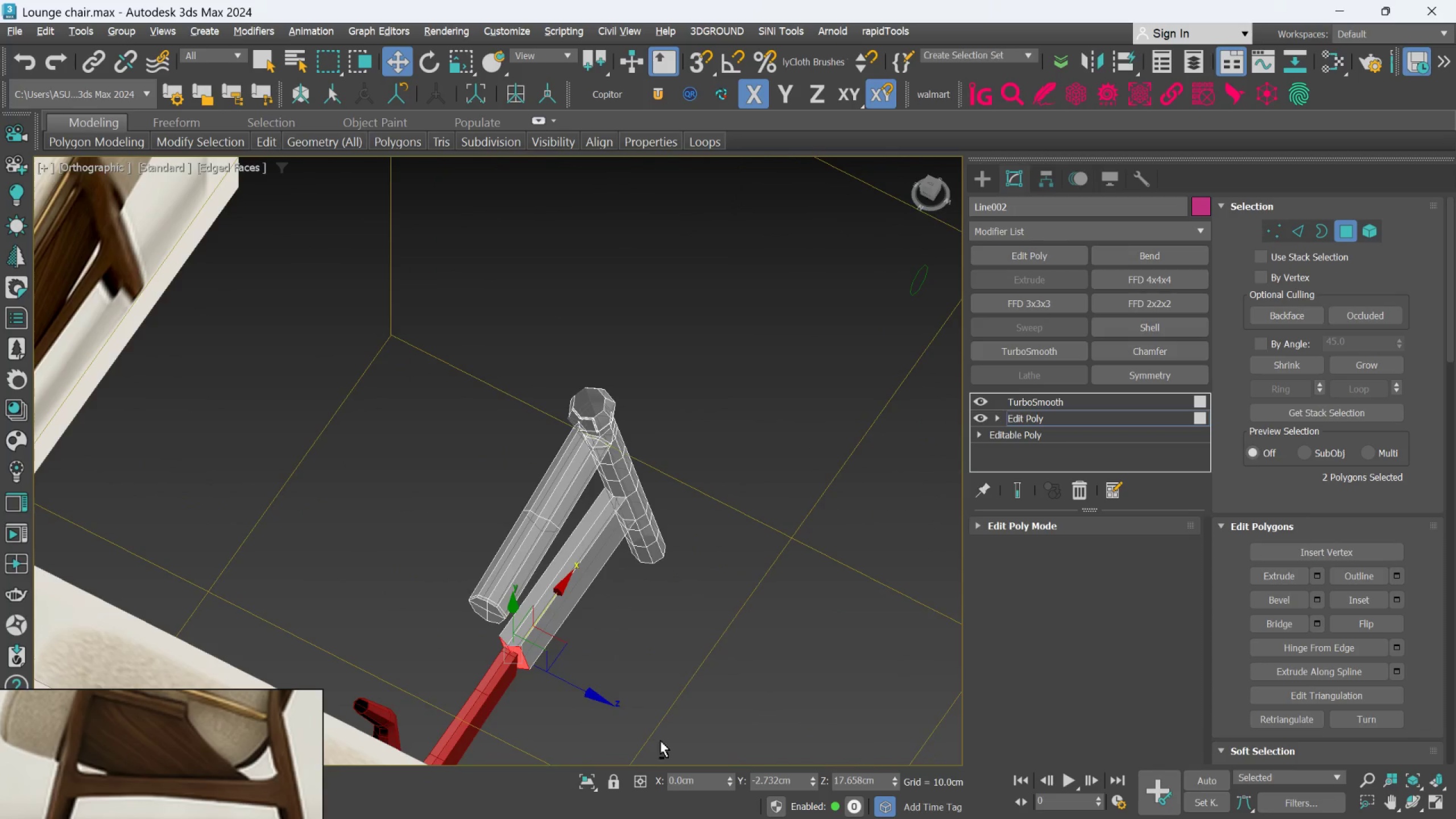 
hold_key(key=AltLeft, duration=0.61)
 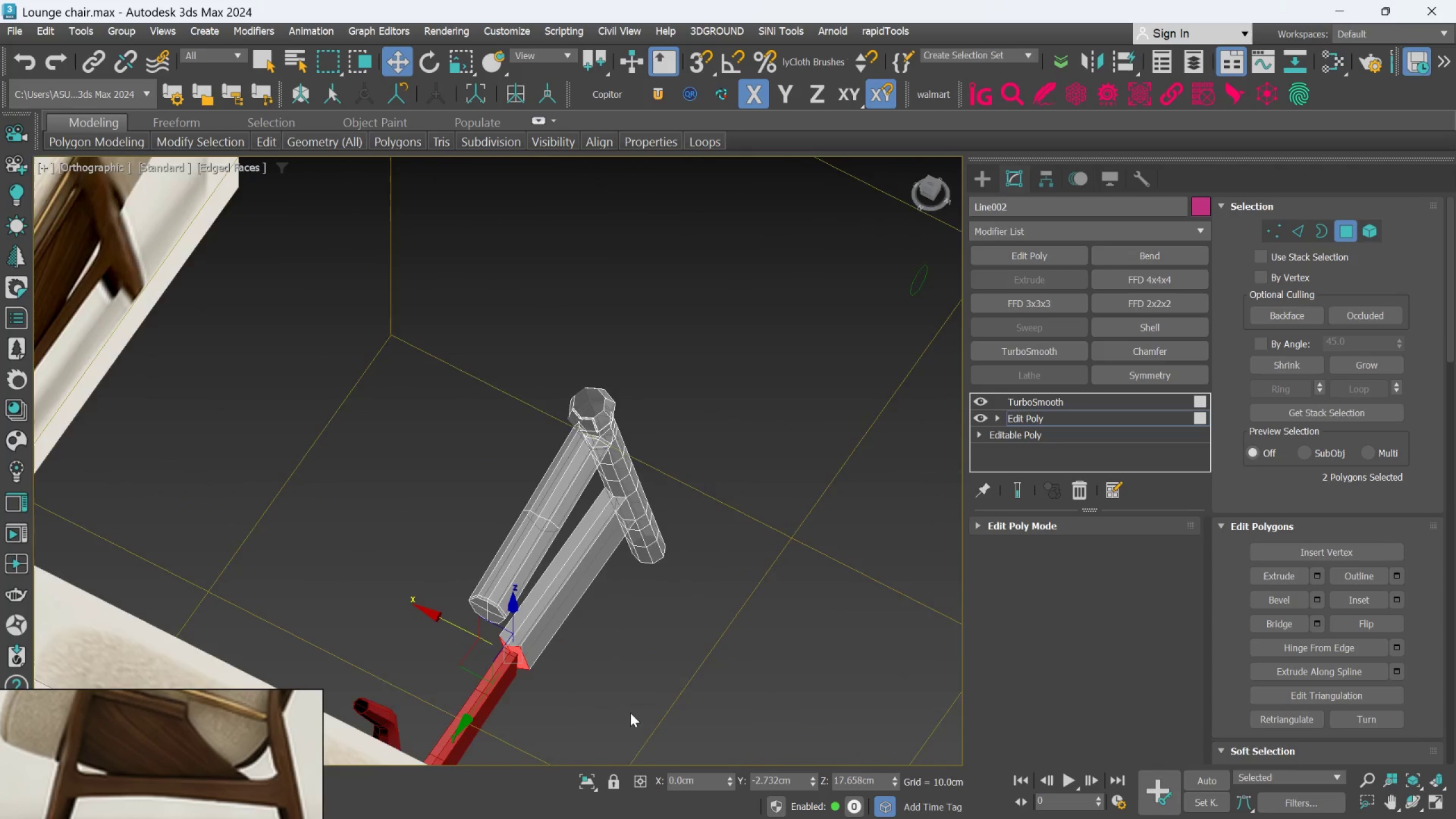 
hold_key(key=AltLeft, duration=1.34)
 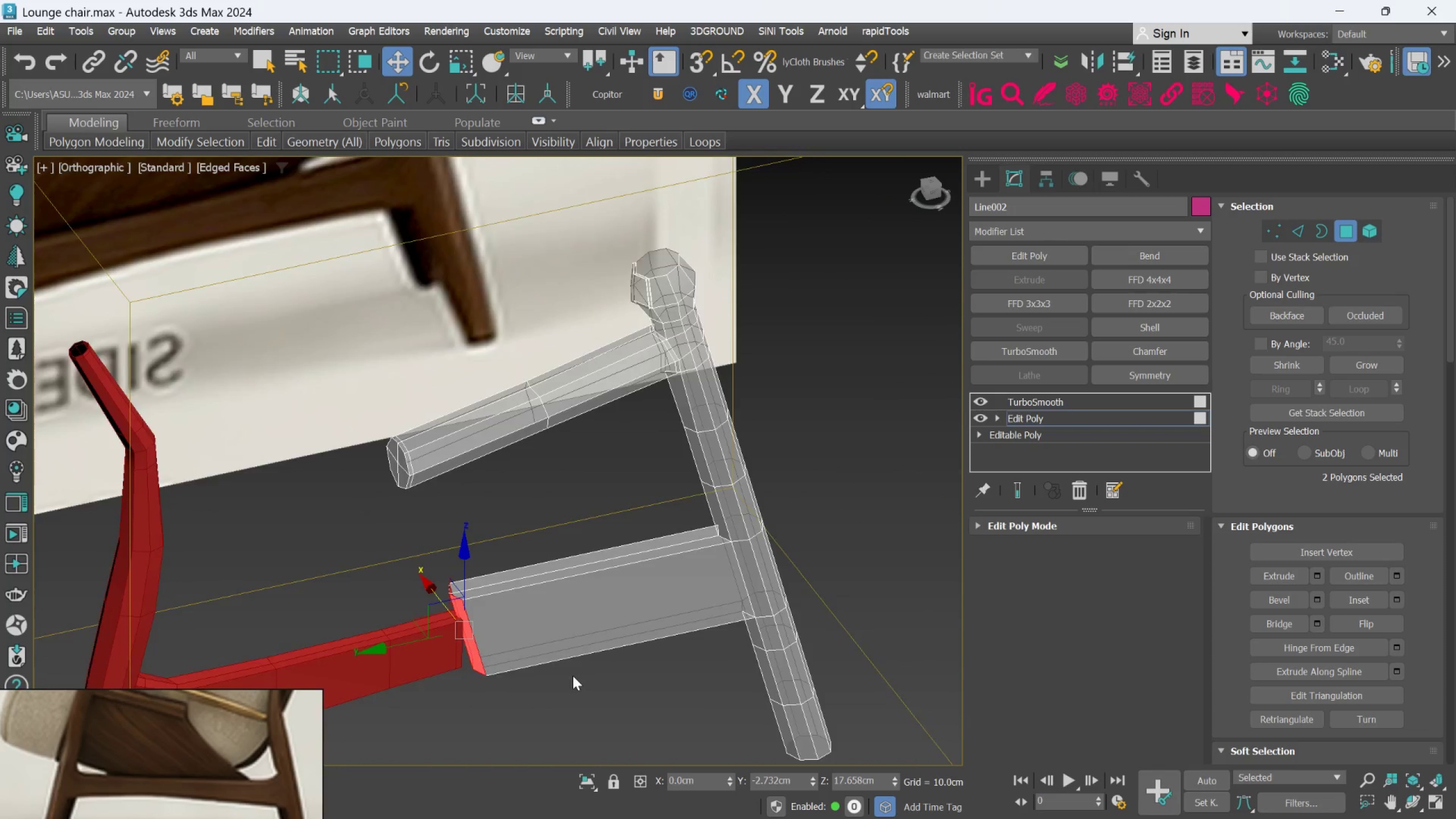 
scroll: coordinate [630, 713], scroll_direction: up, amount: 1.0
 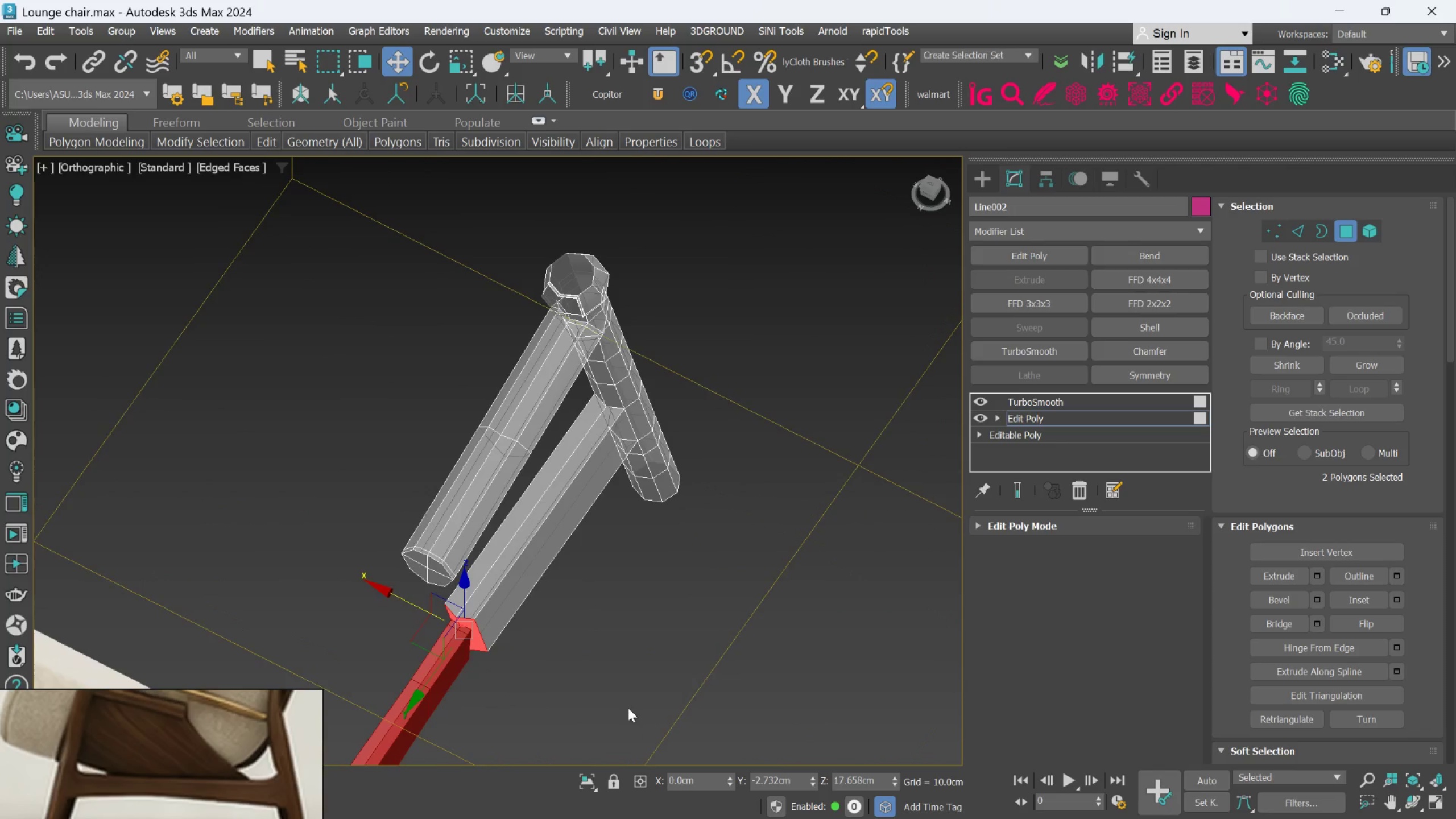 
hold_key(key=AltLeft, duration=1.53)
 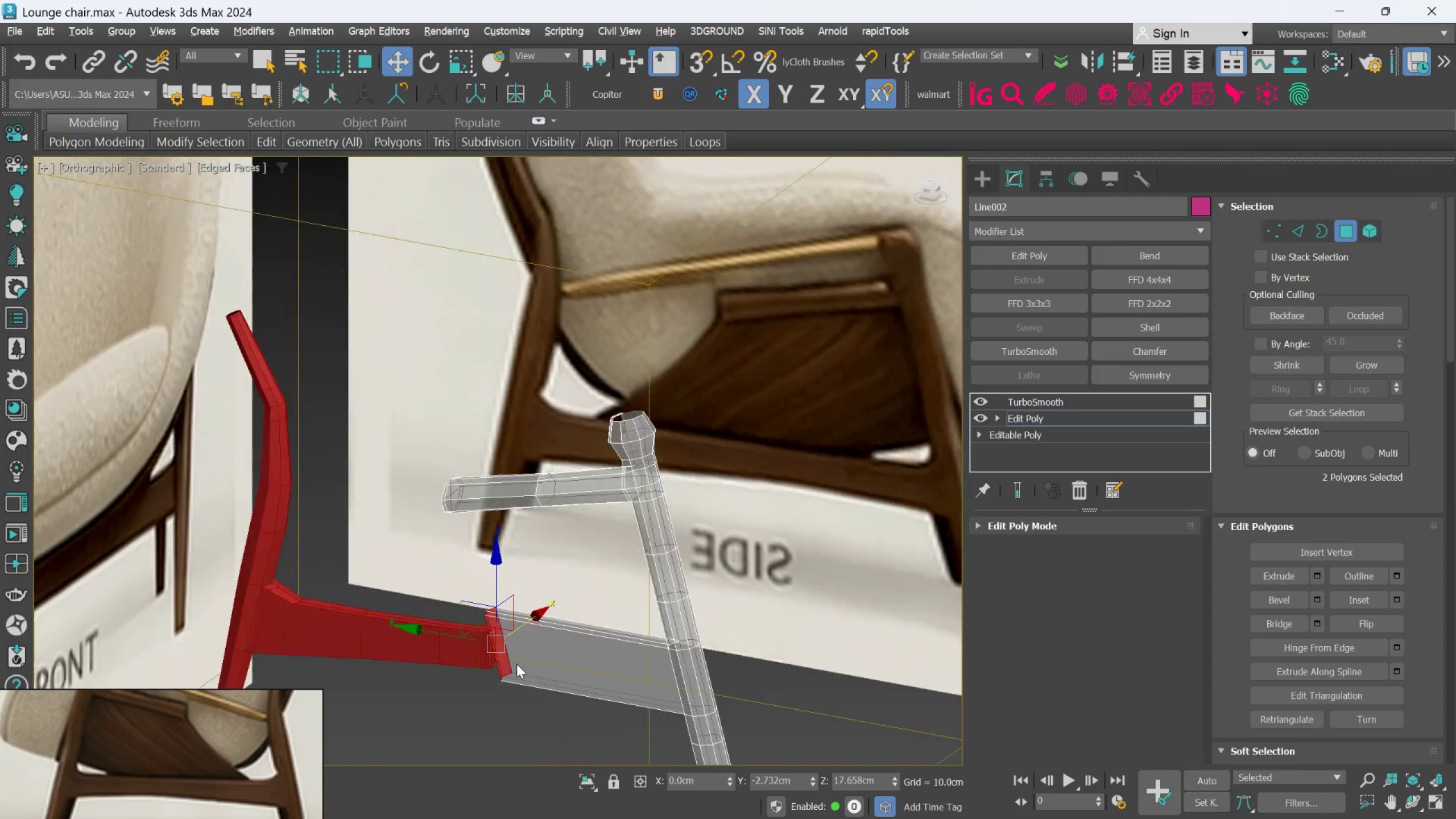 
scroll: coordinate [573, 676], scroll_direction: down, amount: 1.0
 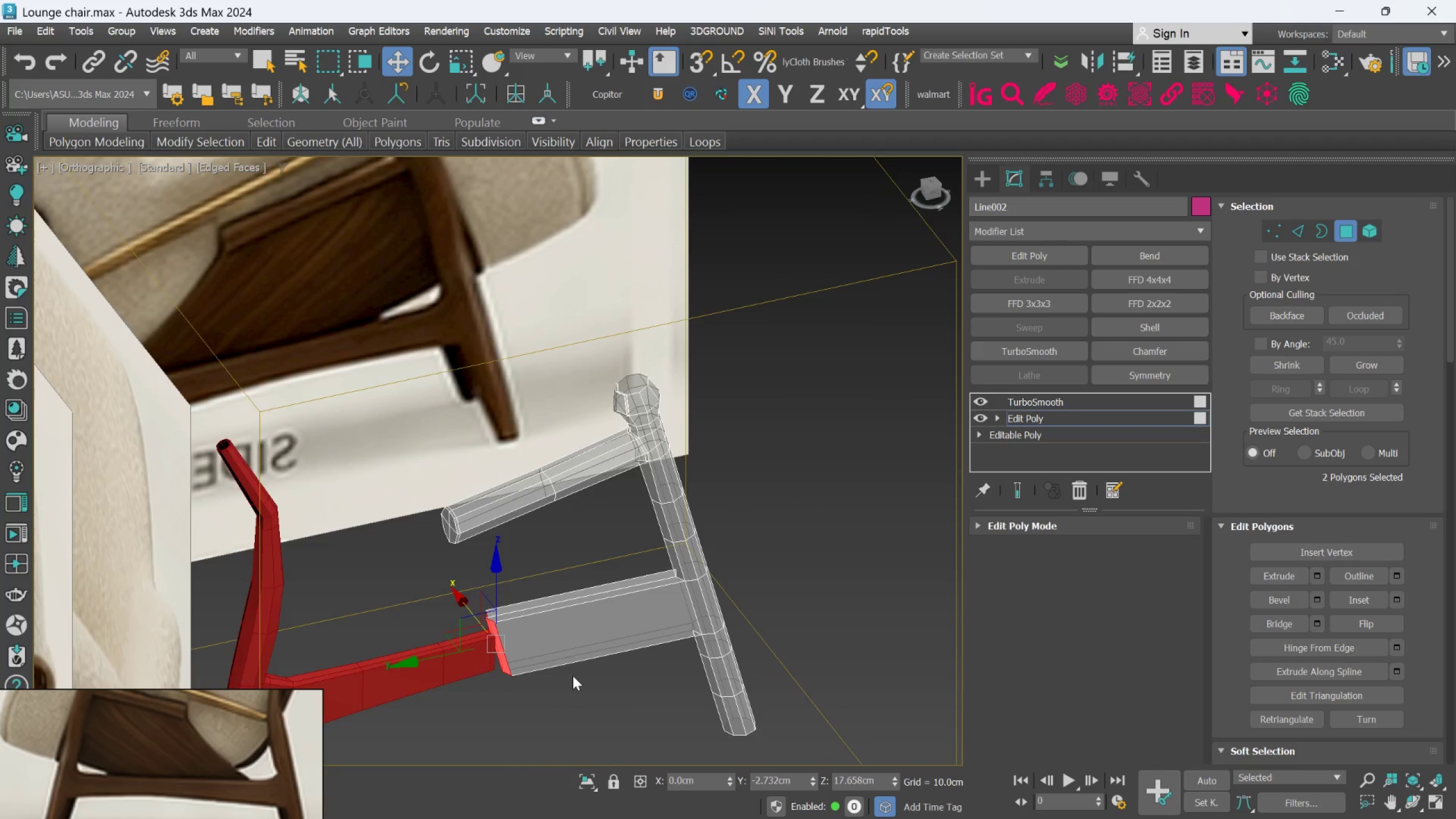 
key(Alt+AltLeft)
 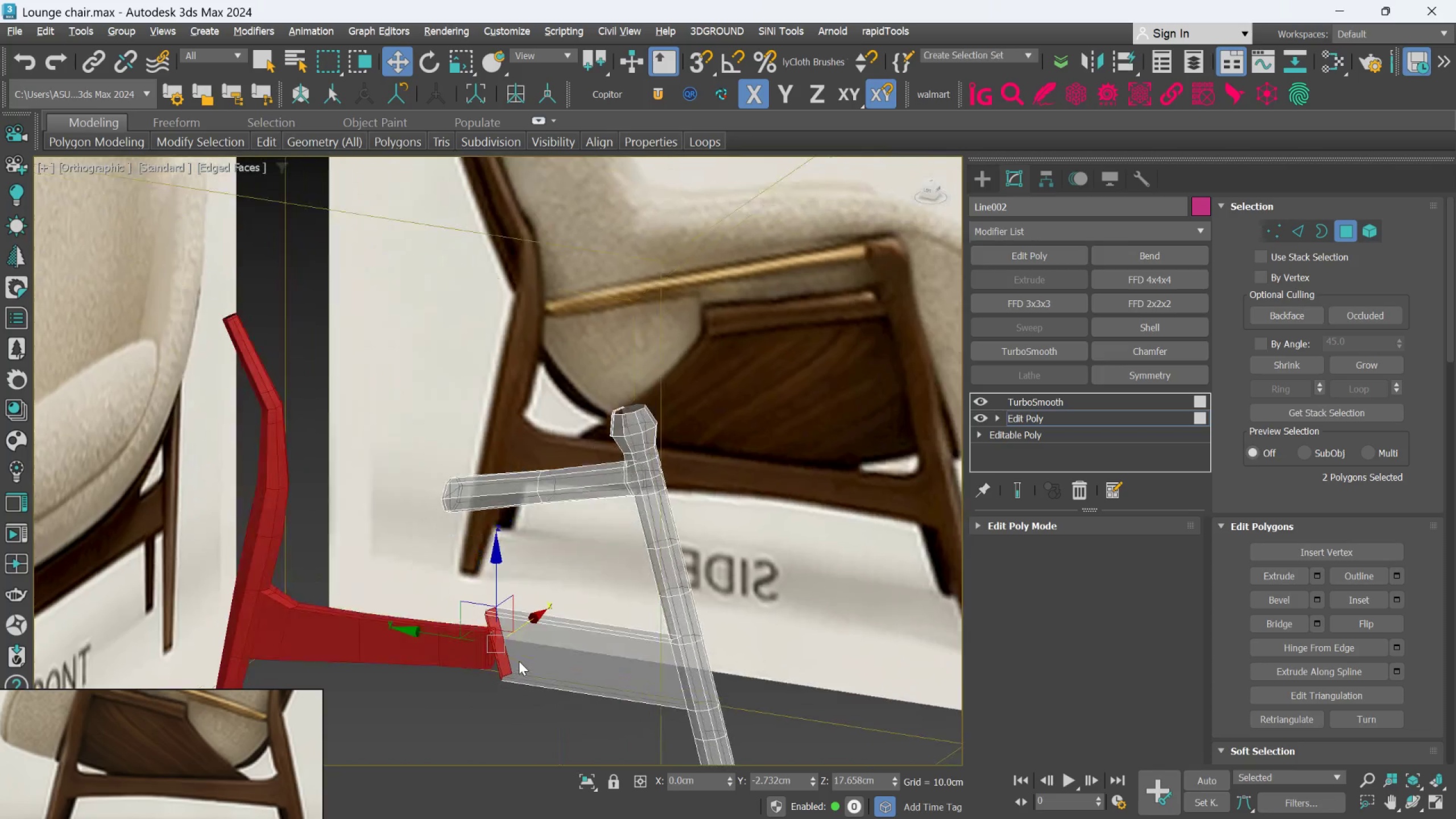 
key(Alt+AltLeft)
 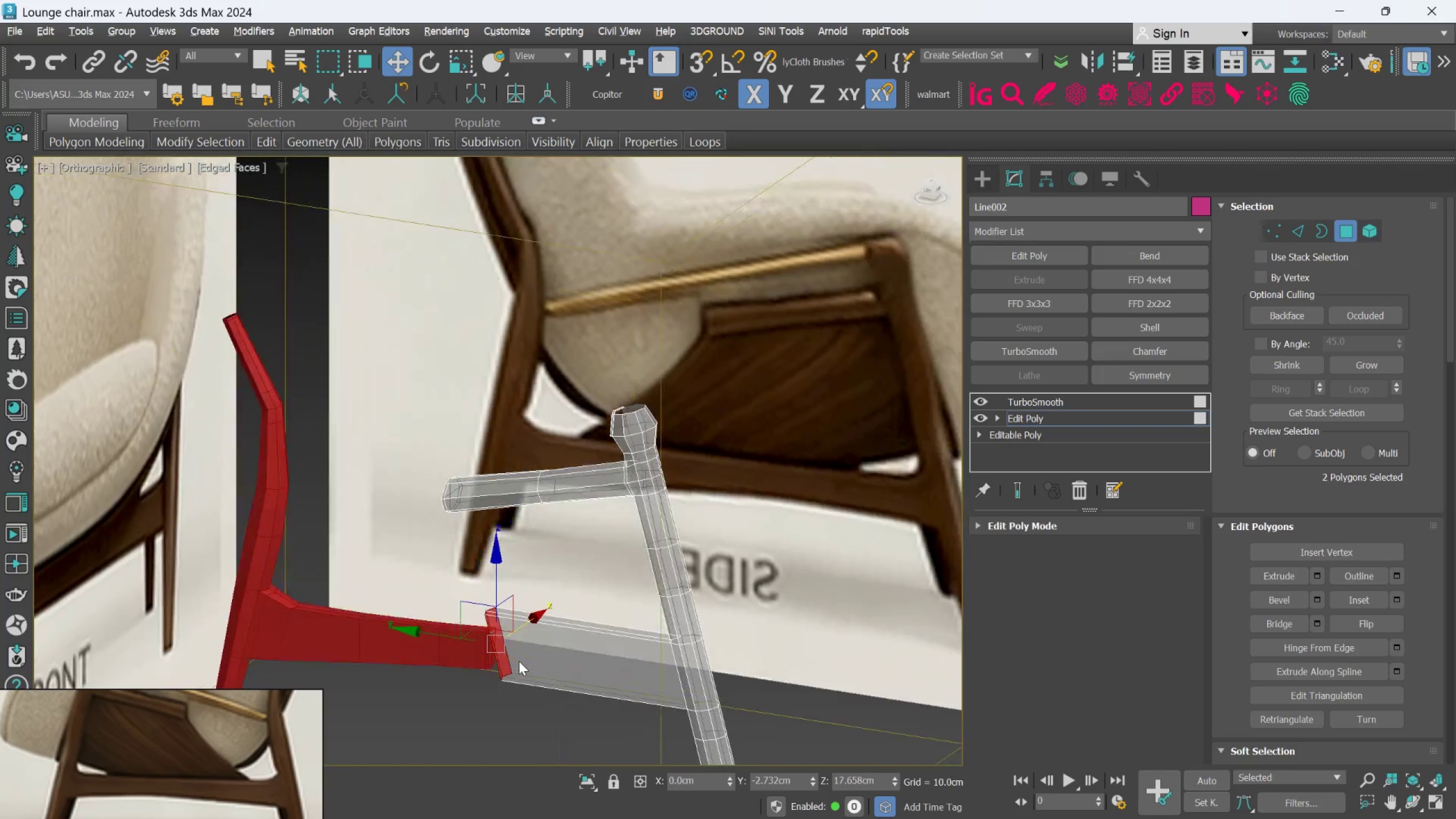 
key(Alt+AltLeft)
 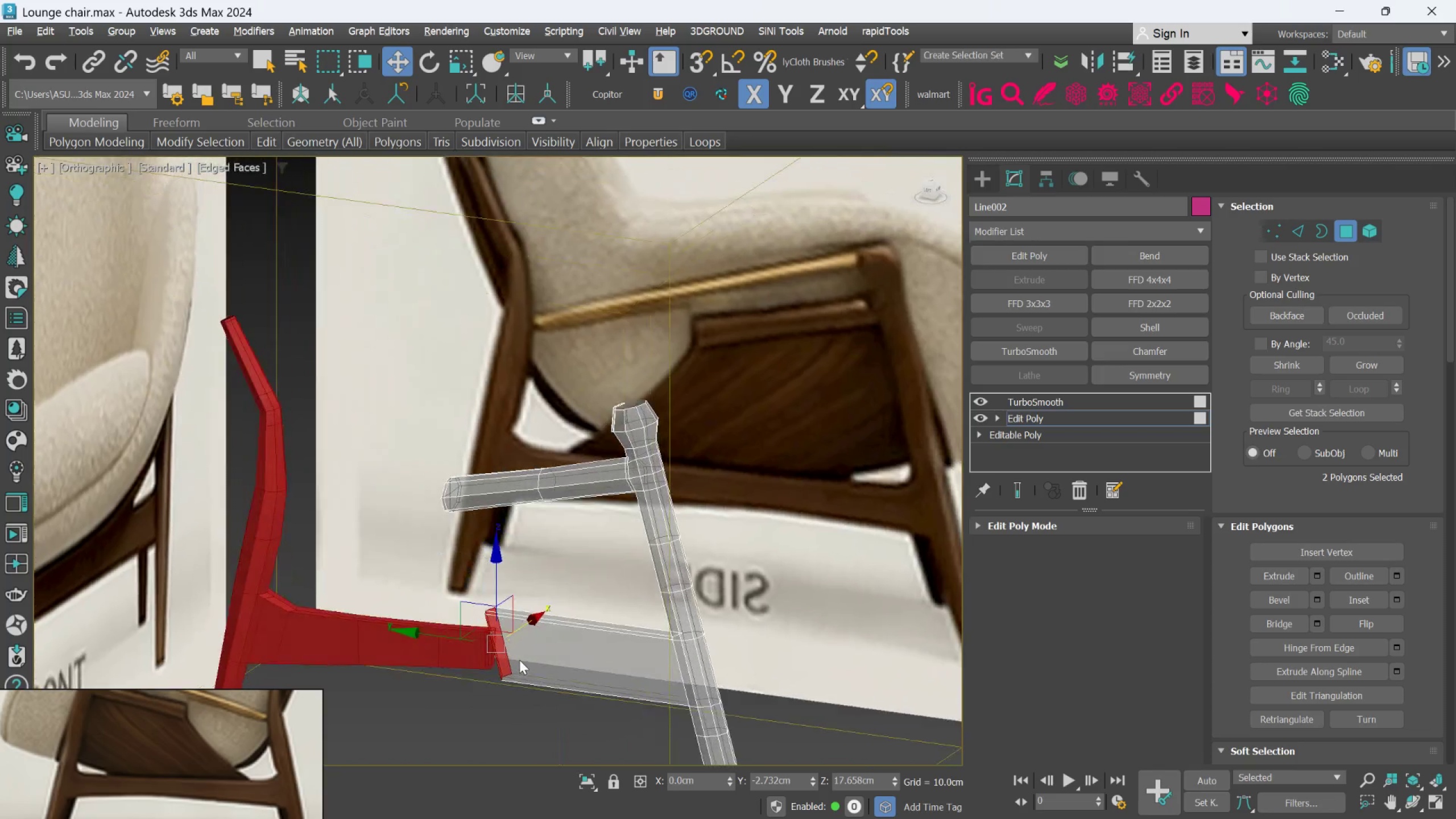 
key(Alt+AltLeft)
 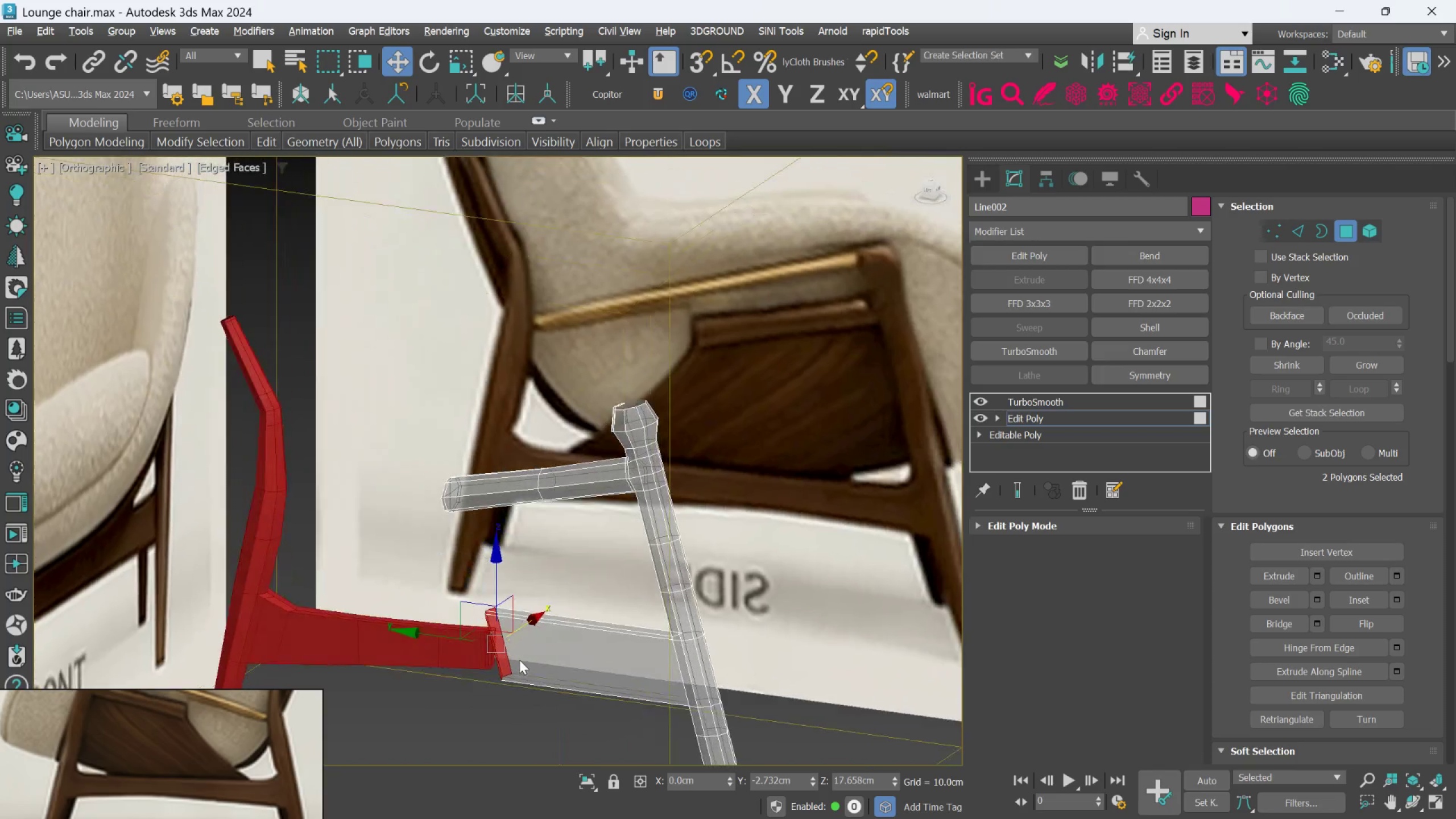 
key(Alt+AltLeft)
 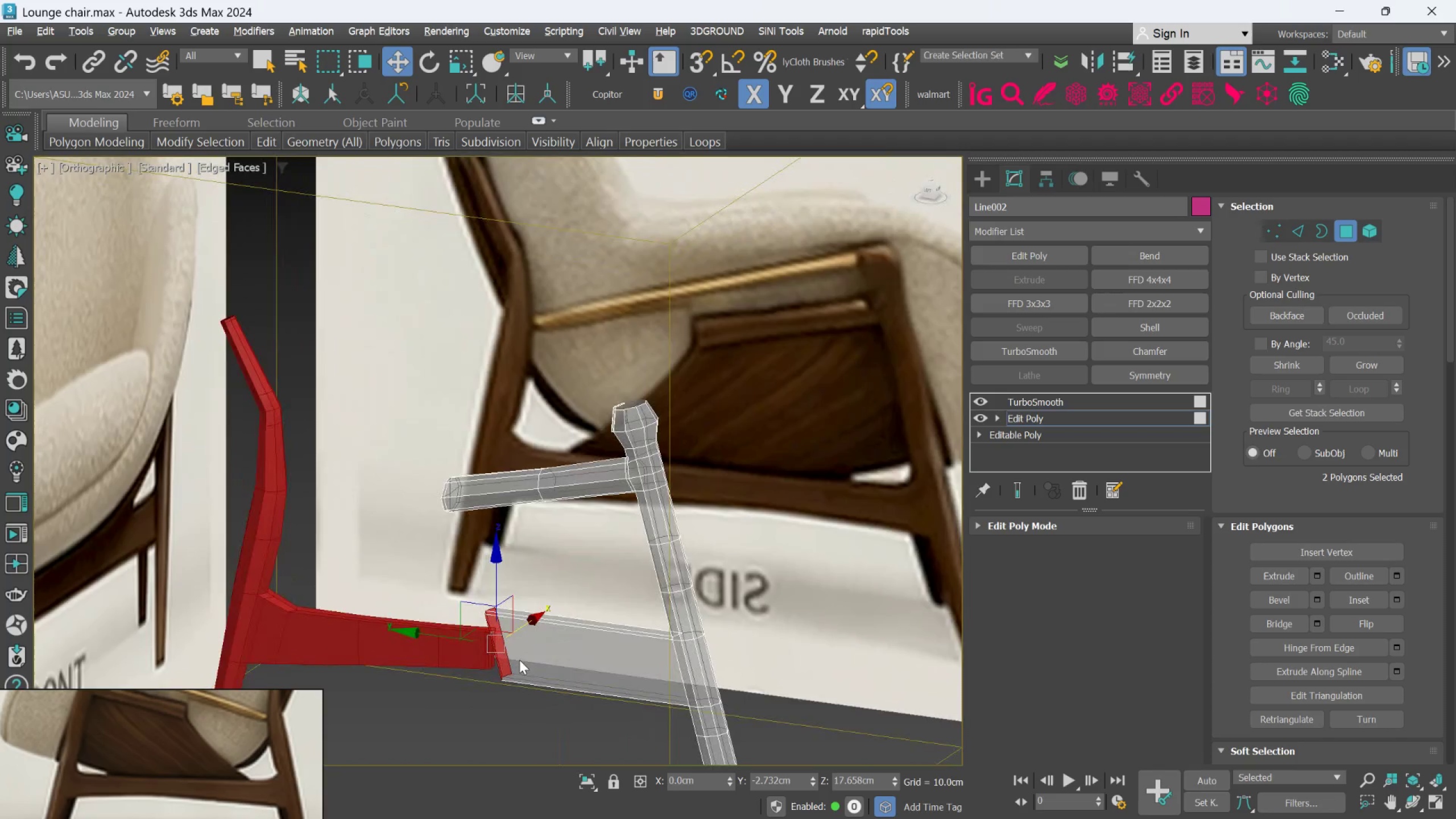 
key(Alt+AltLeft)
 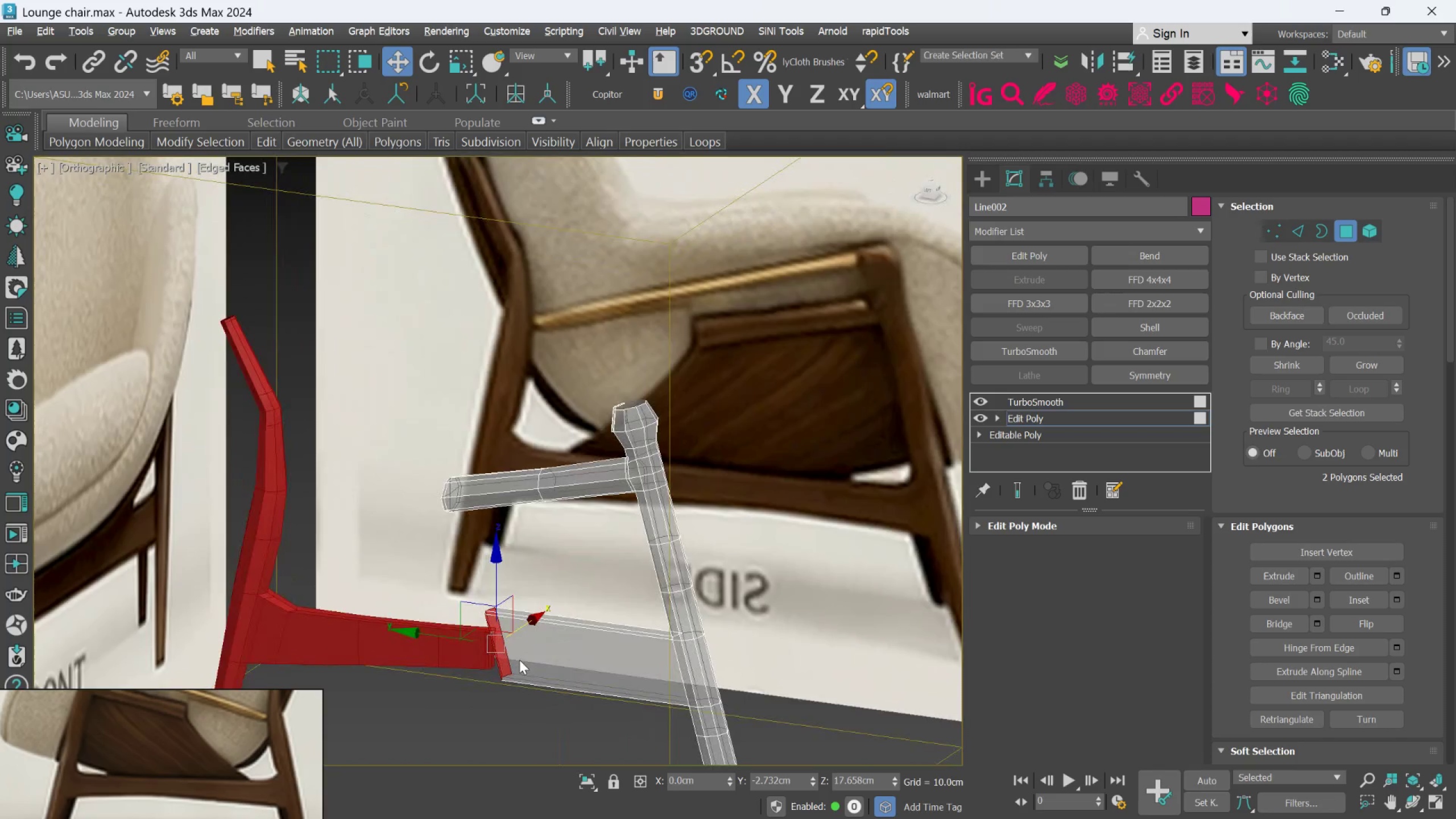 
key(Alt+AltLeft)
 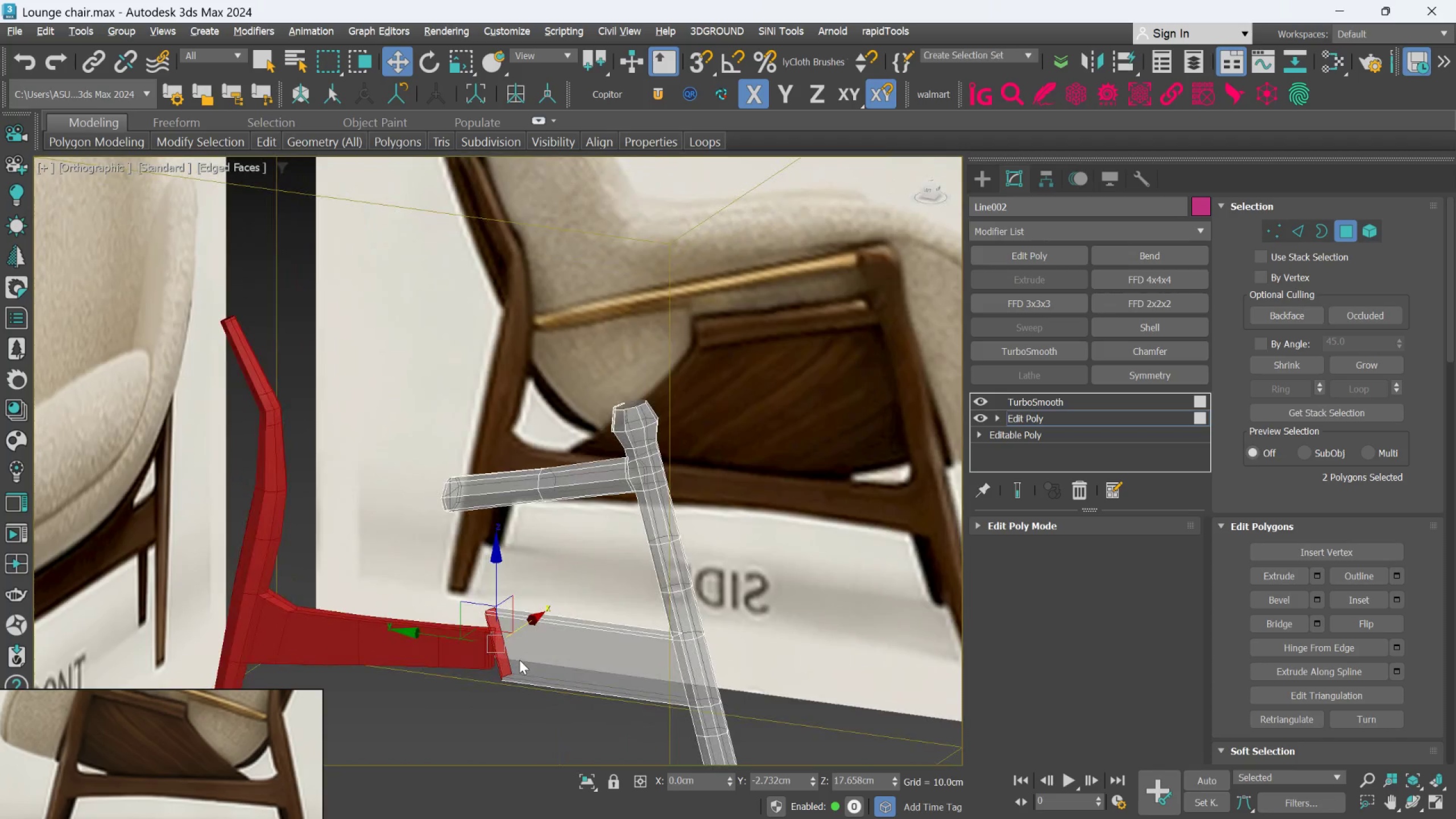 
key(Alt+AltLeft)
 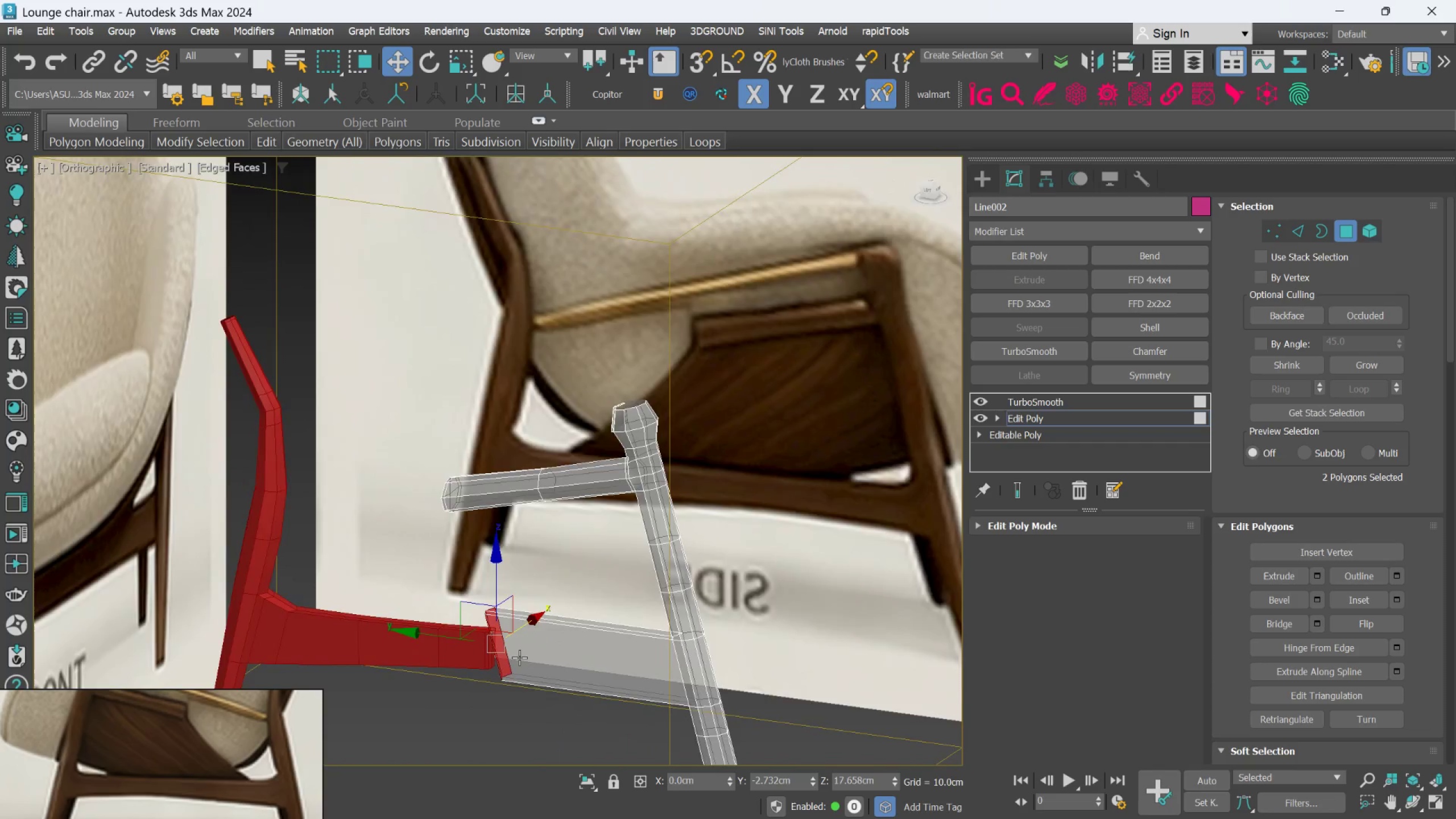 
hold_key(key=AltLeft, duration=1.5)
 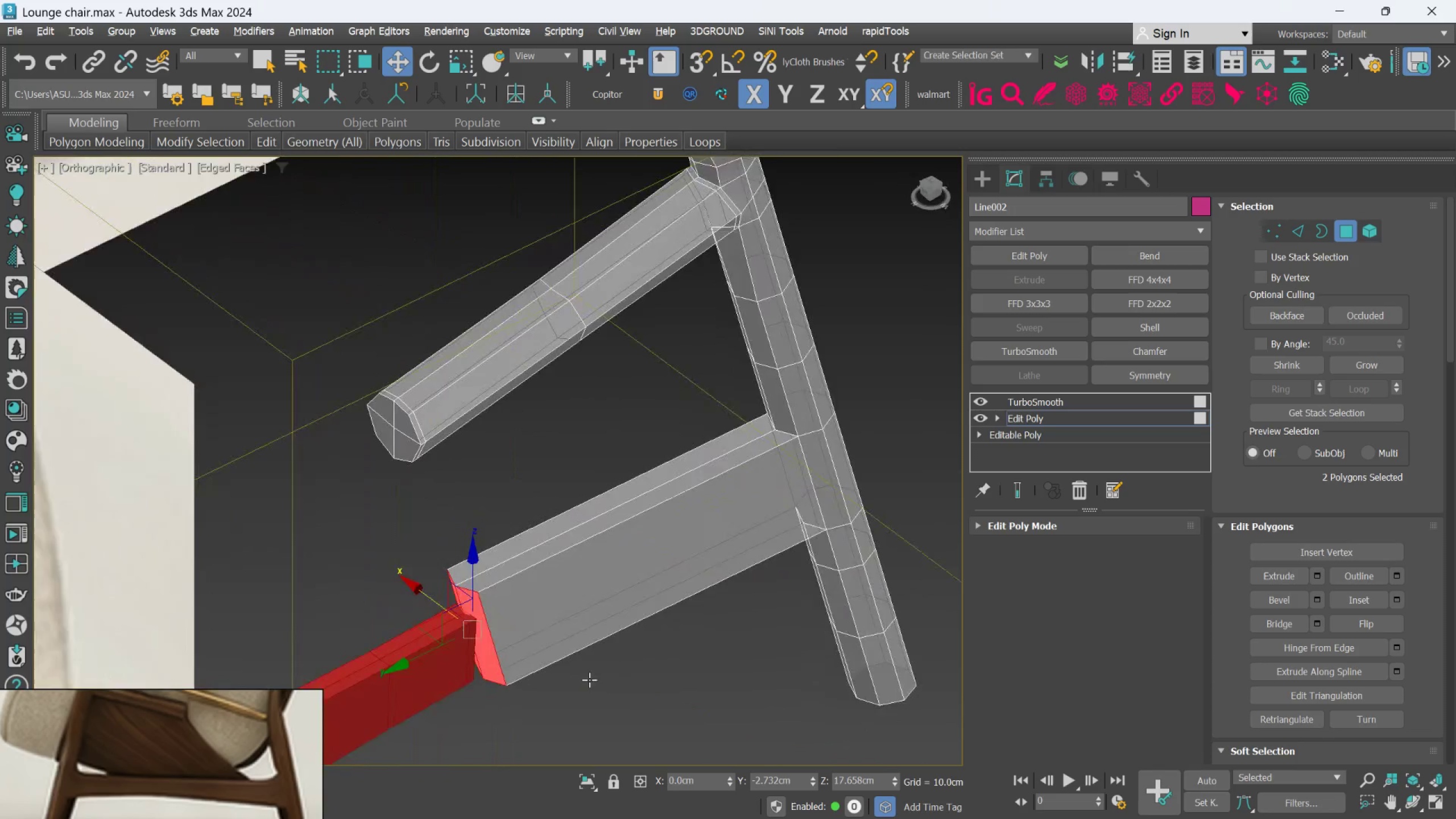 
scroll: coordinate [519, 657], scroll_direction: up, amount: 2.0
 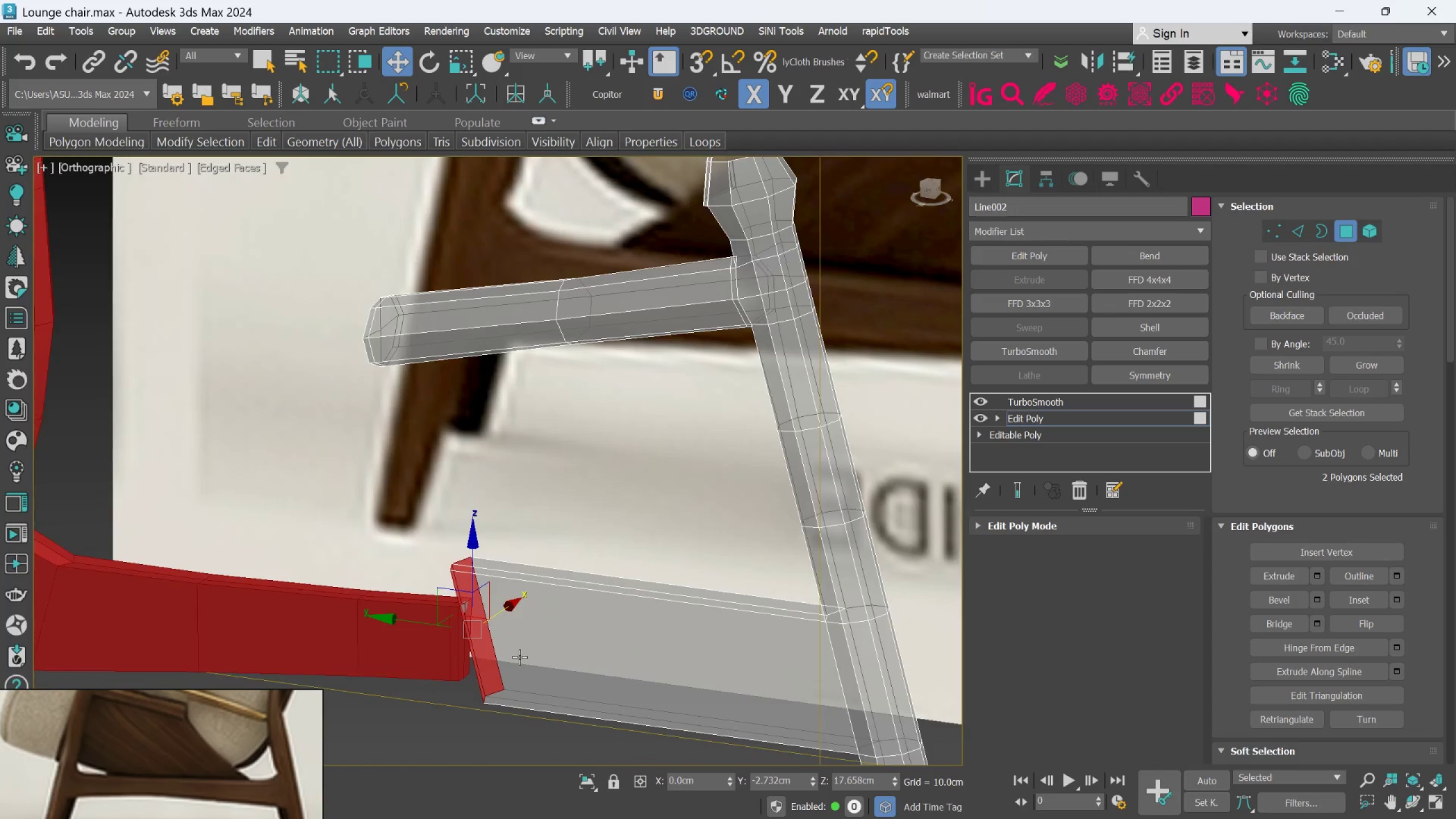 
hold_key(key=AltLeft, duration=1.52)
 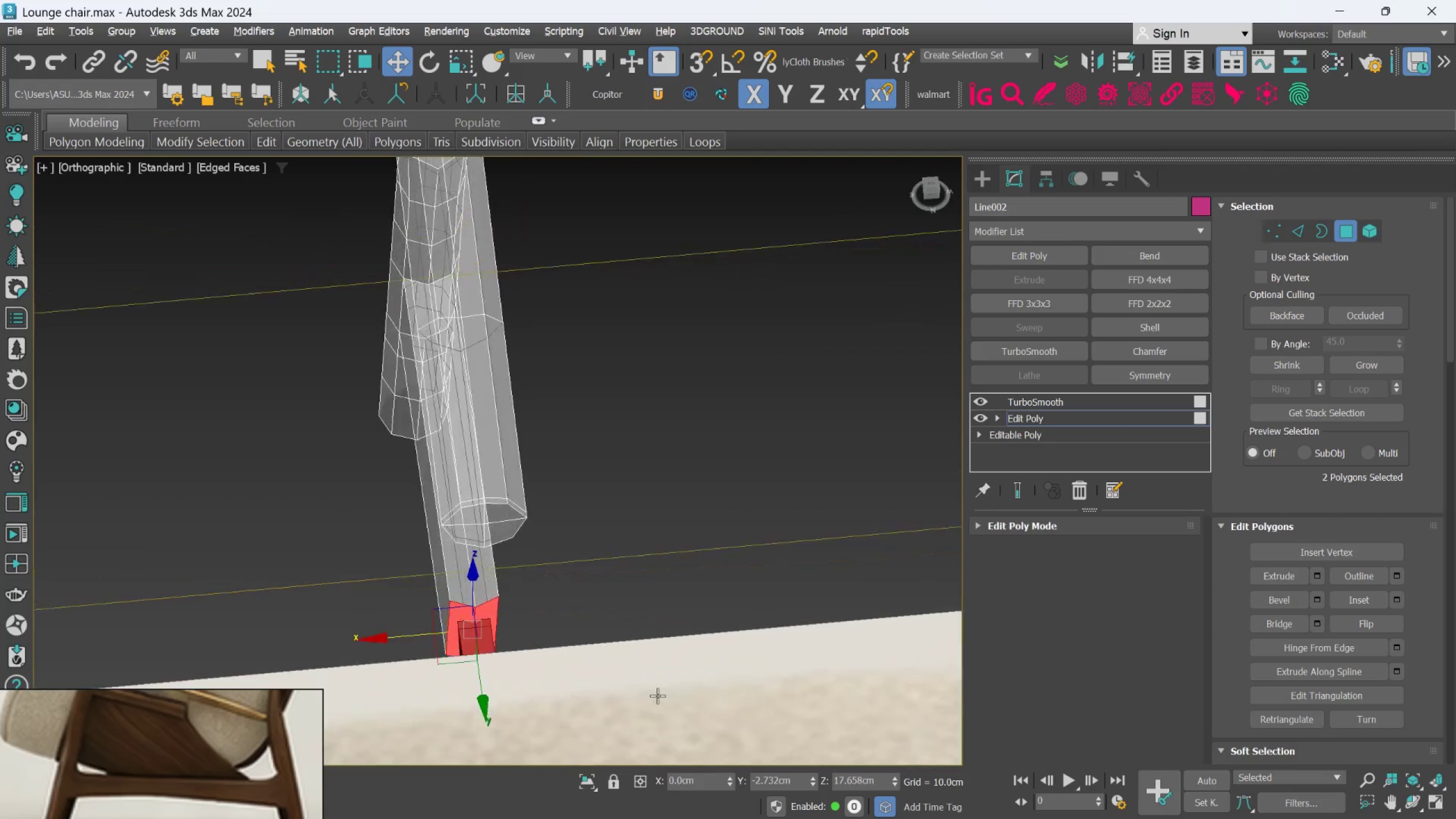 
hold_key(key=AltLeft, duration=1.52)
 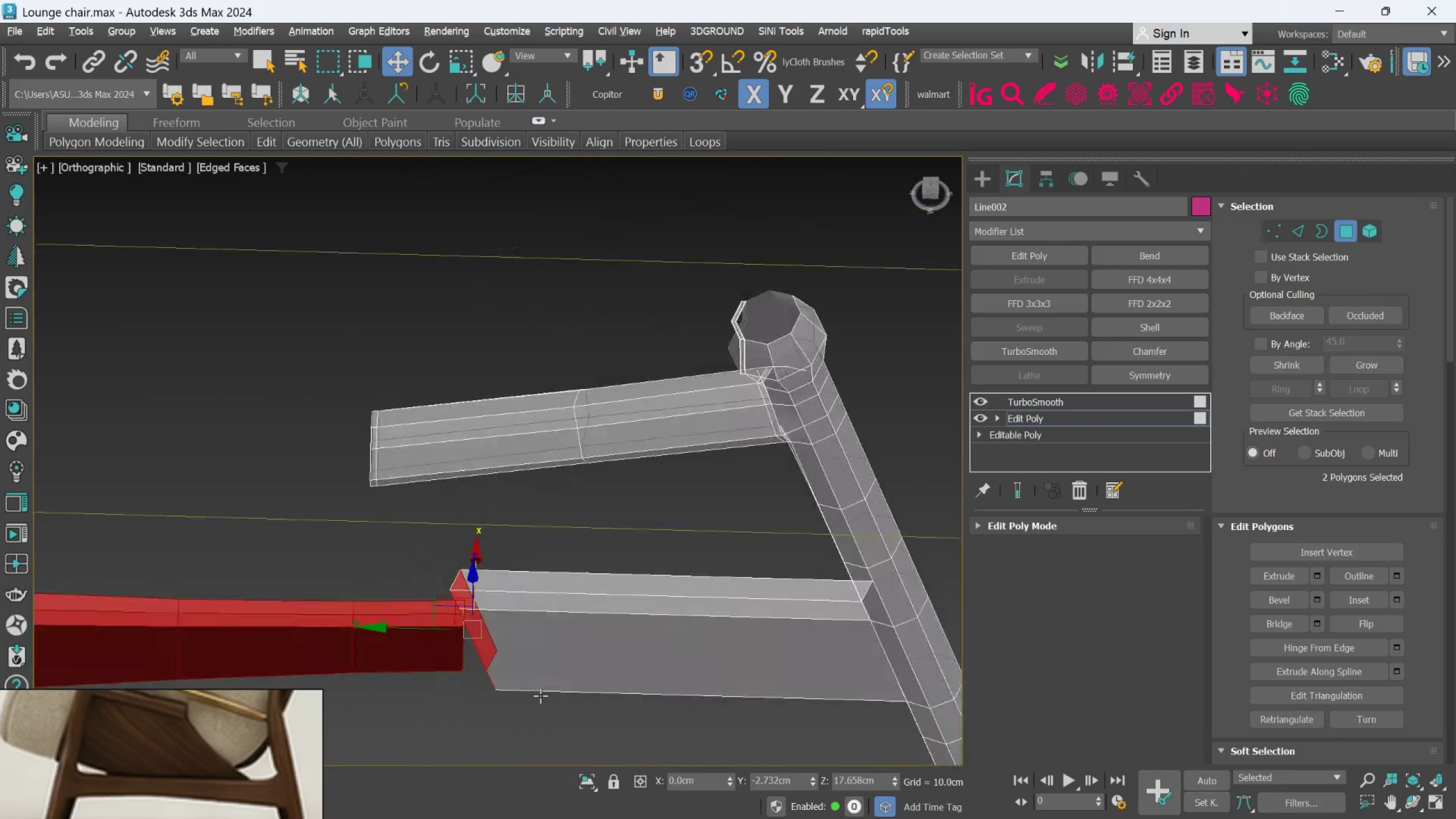 
hold_key(key=AltLeft, duration=0.86)
 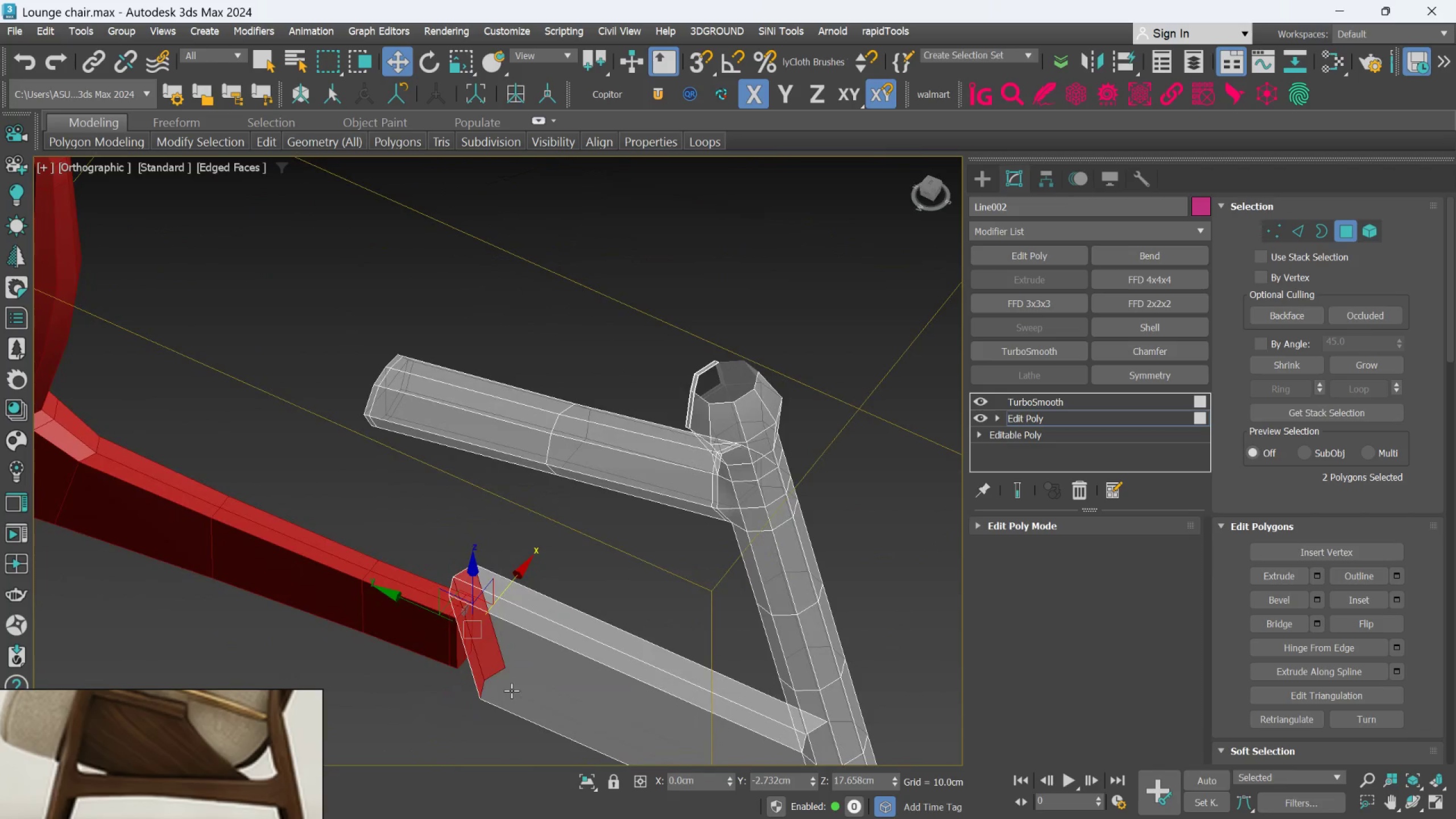 
key(L)
 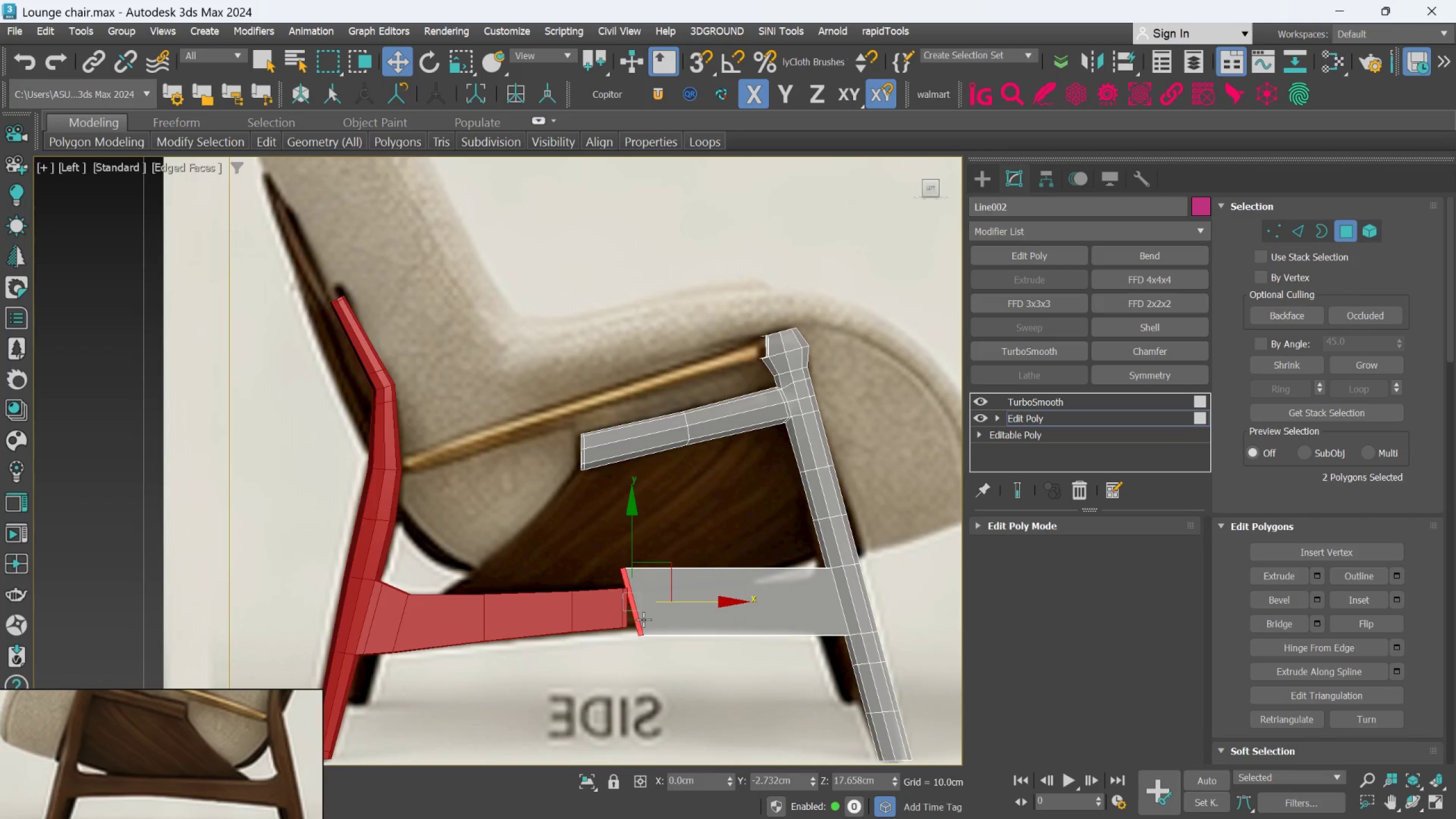 
scroll: coordinate [594, 618], scroll_direction: up, amount: 3.0
 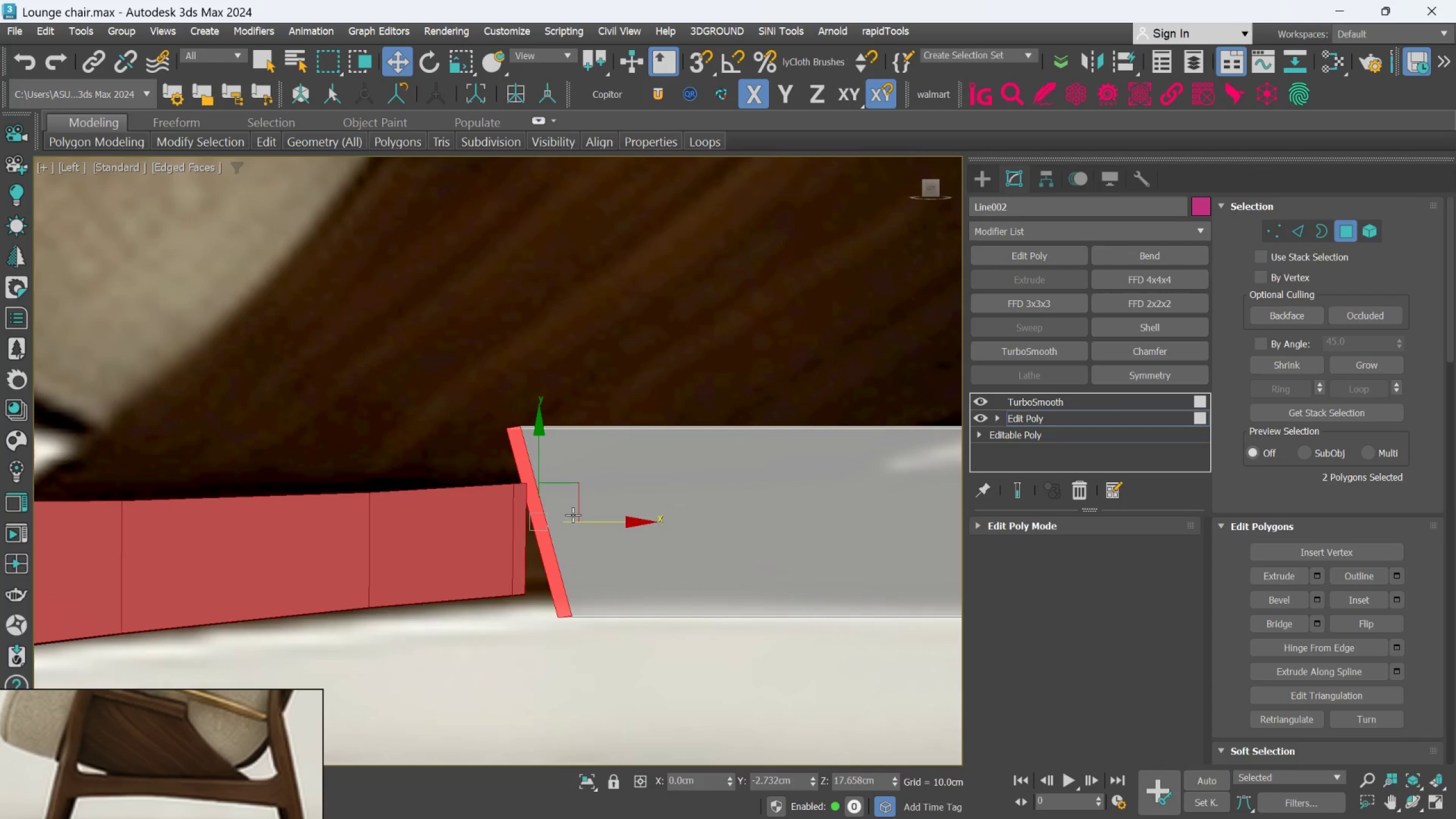 
scroll: coordinate [477, 572], scroll_direction: down, amount: 3.0
 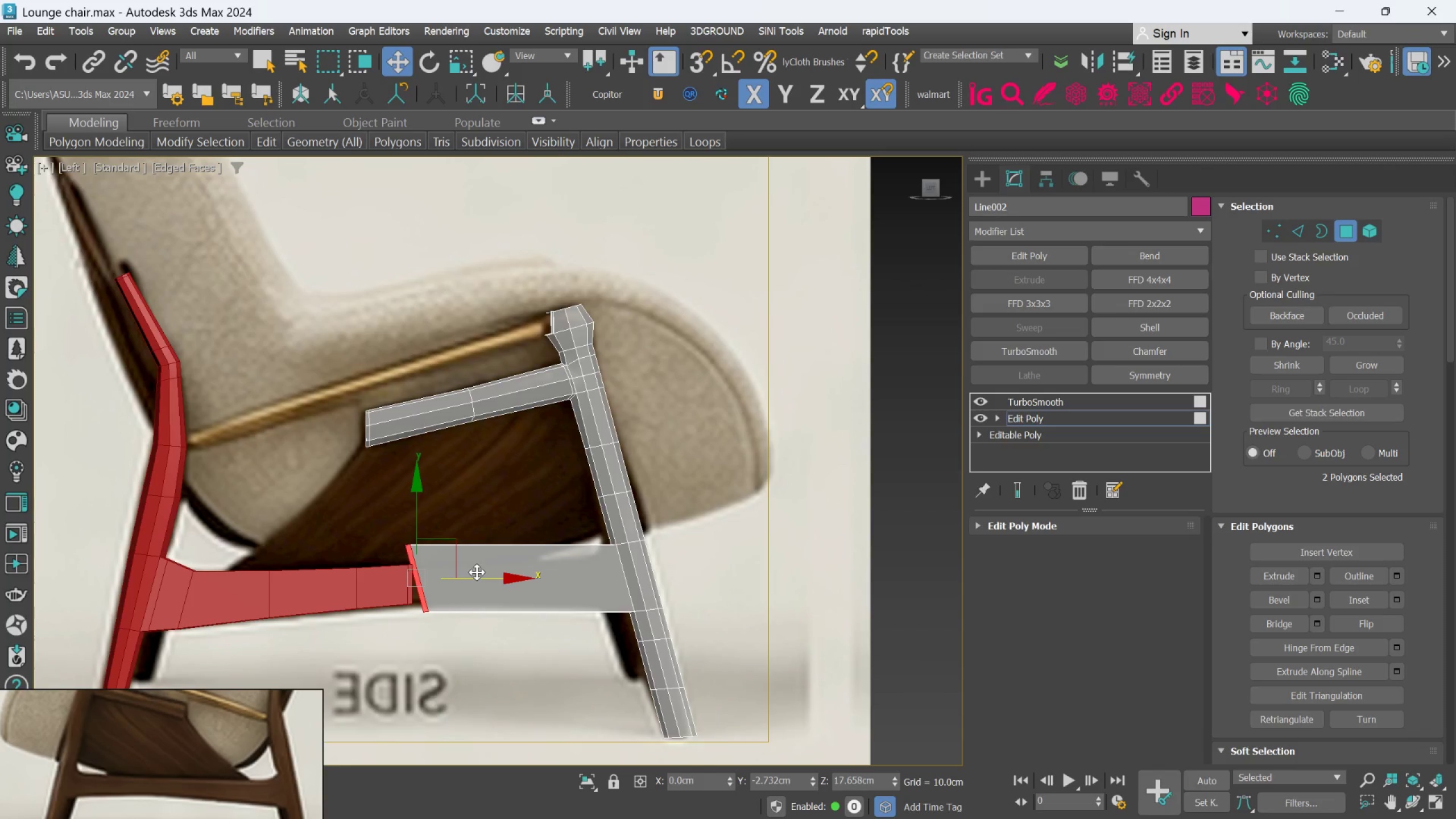 
wait(7.2)
 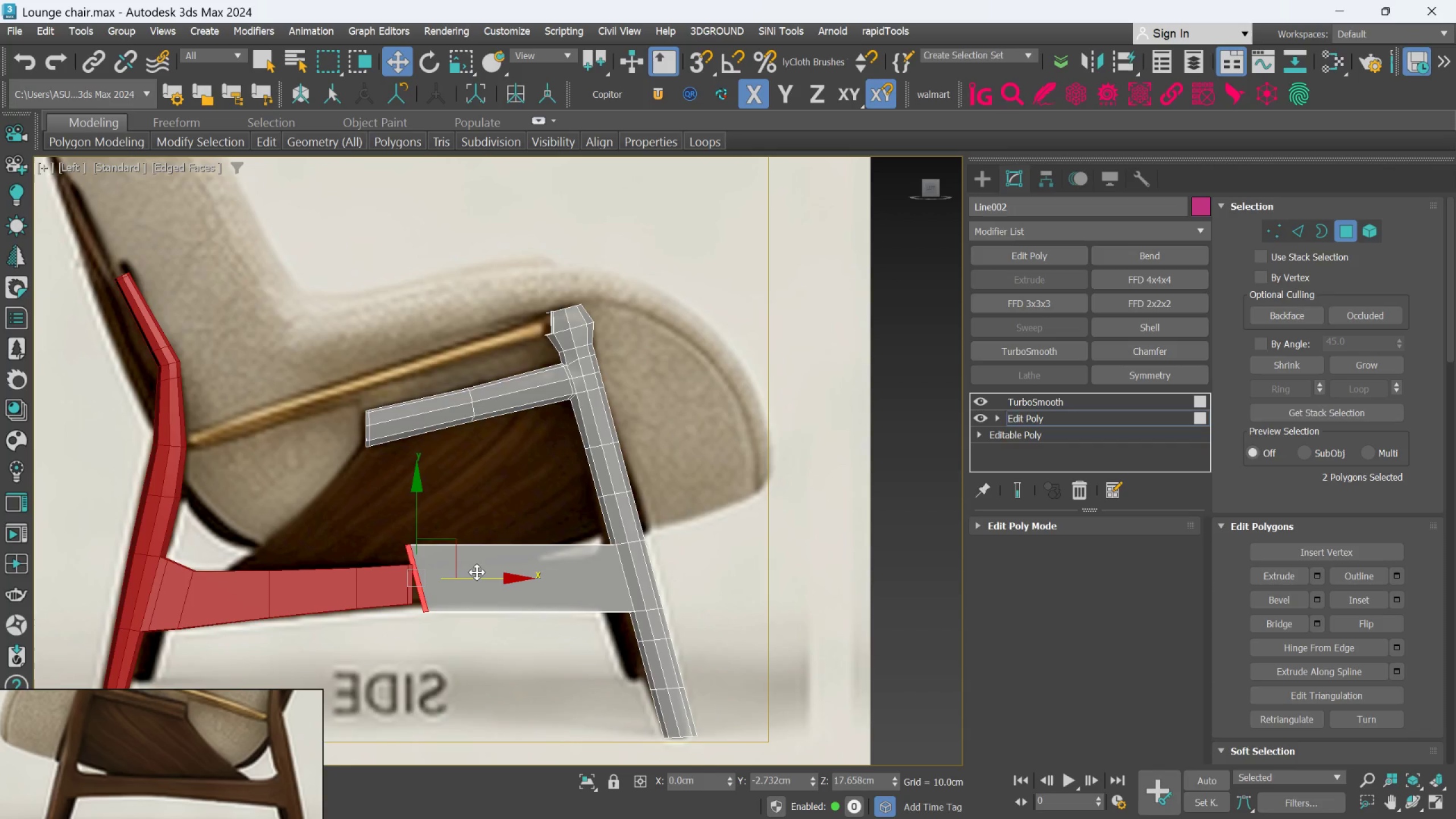 
left_click([1276, 224])
 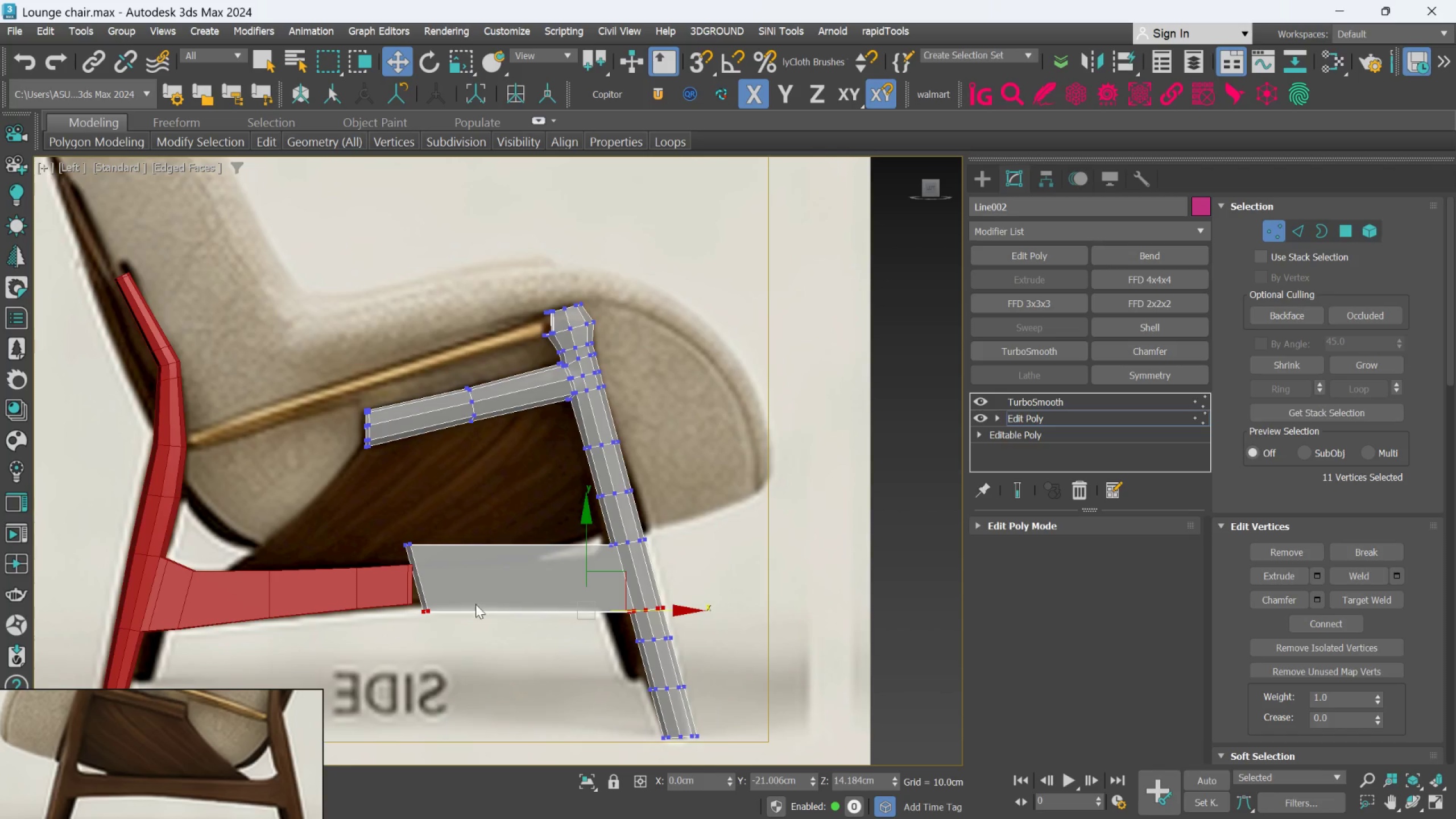 
scroll: coordinate [428, 601], scroll_direction: up, amount: 2.0
 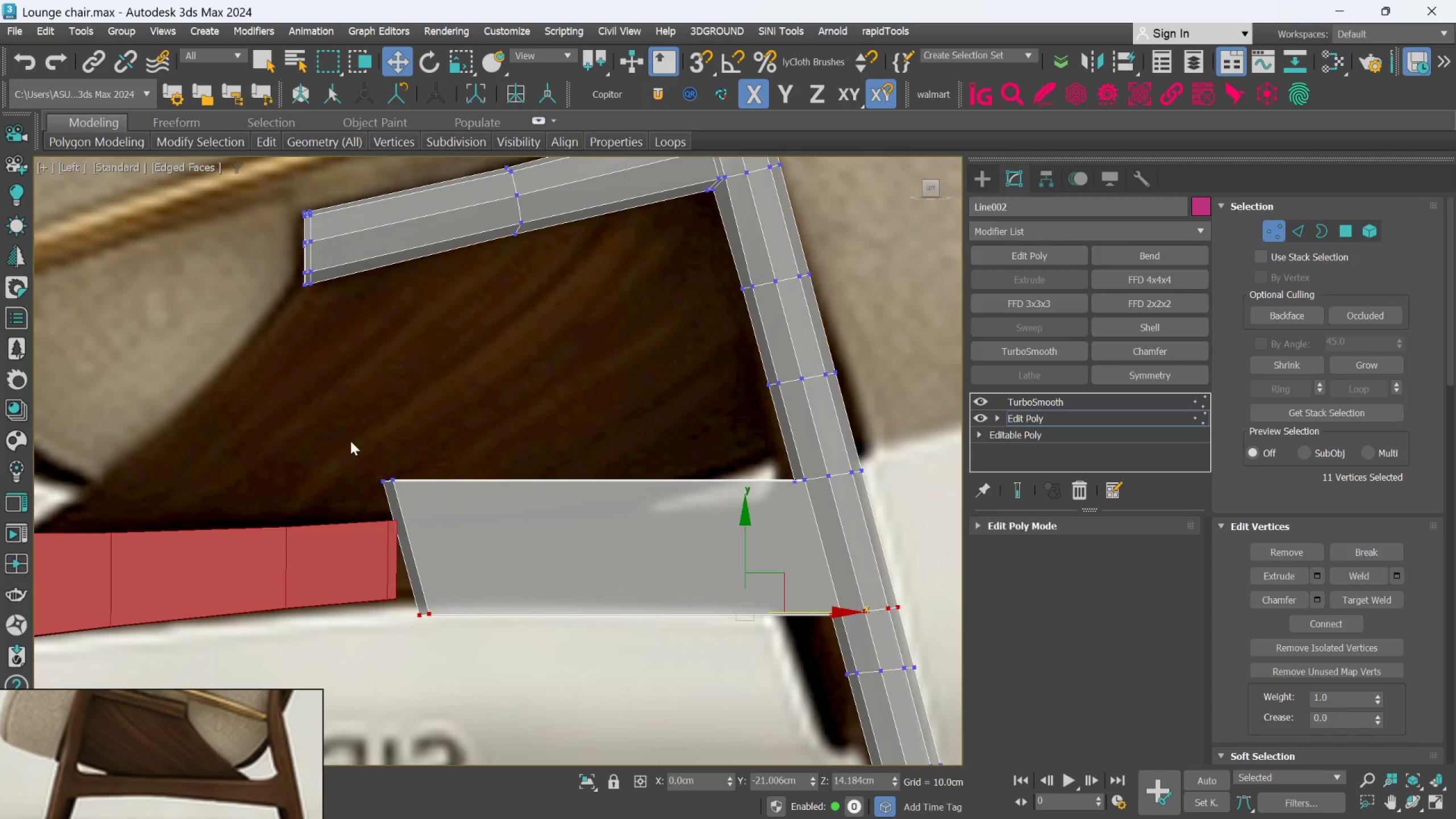 
left_click_drag(start_coordinate=[342, 437], to_coordinate=[464, 653])
 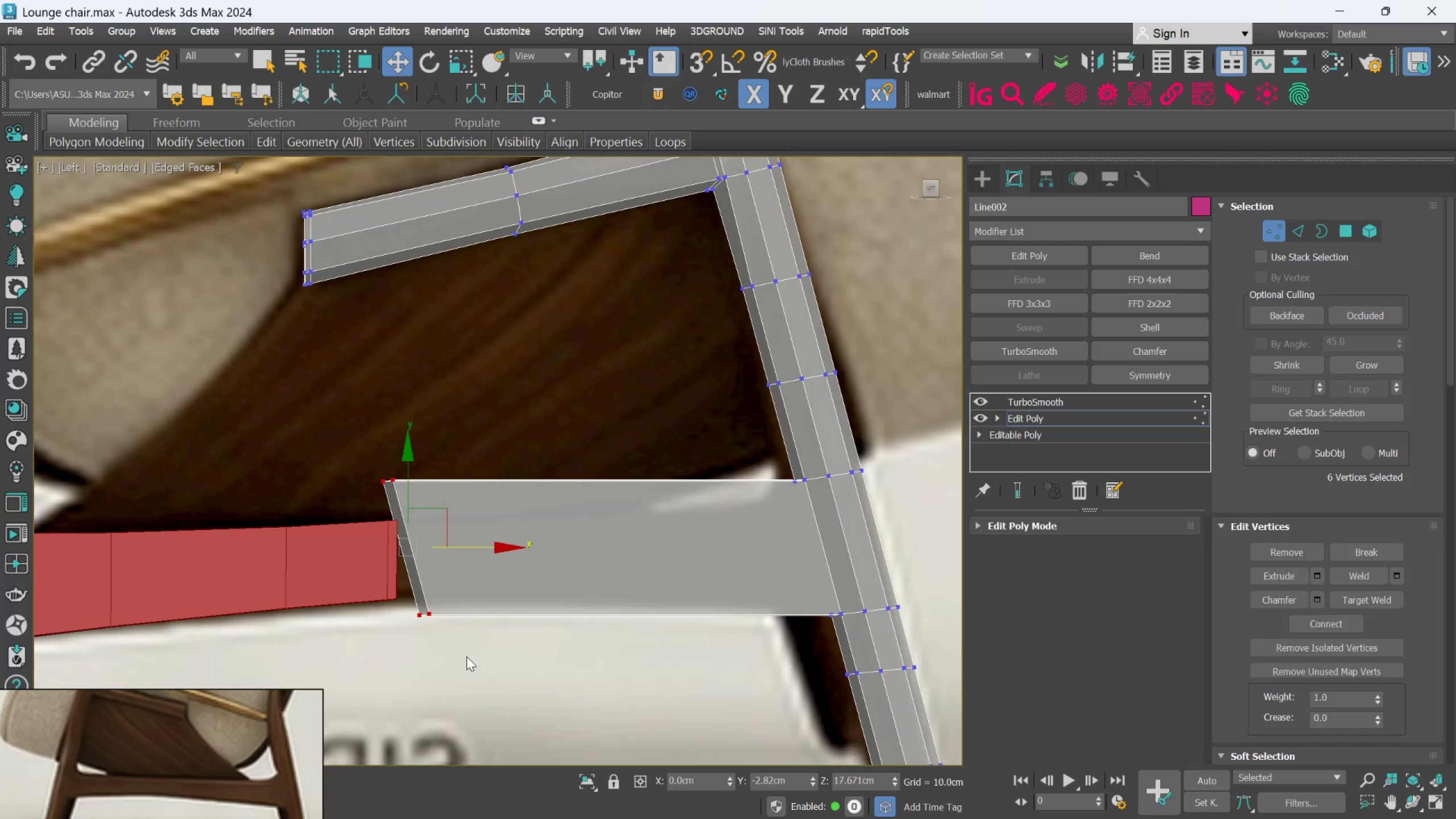 
key(L)
 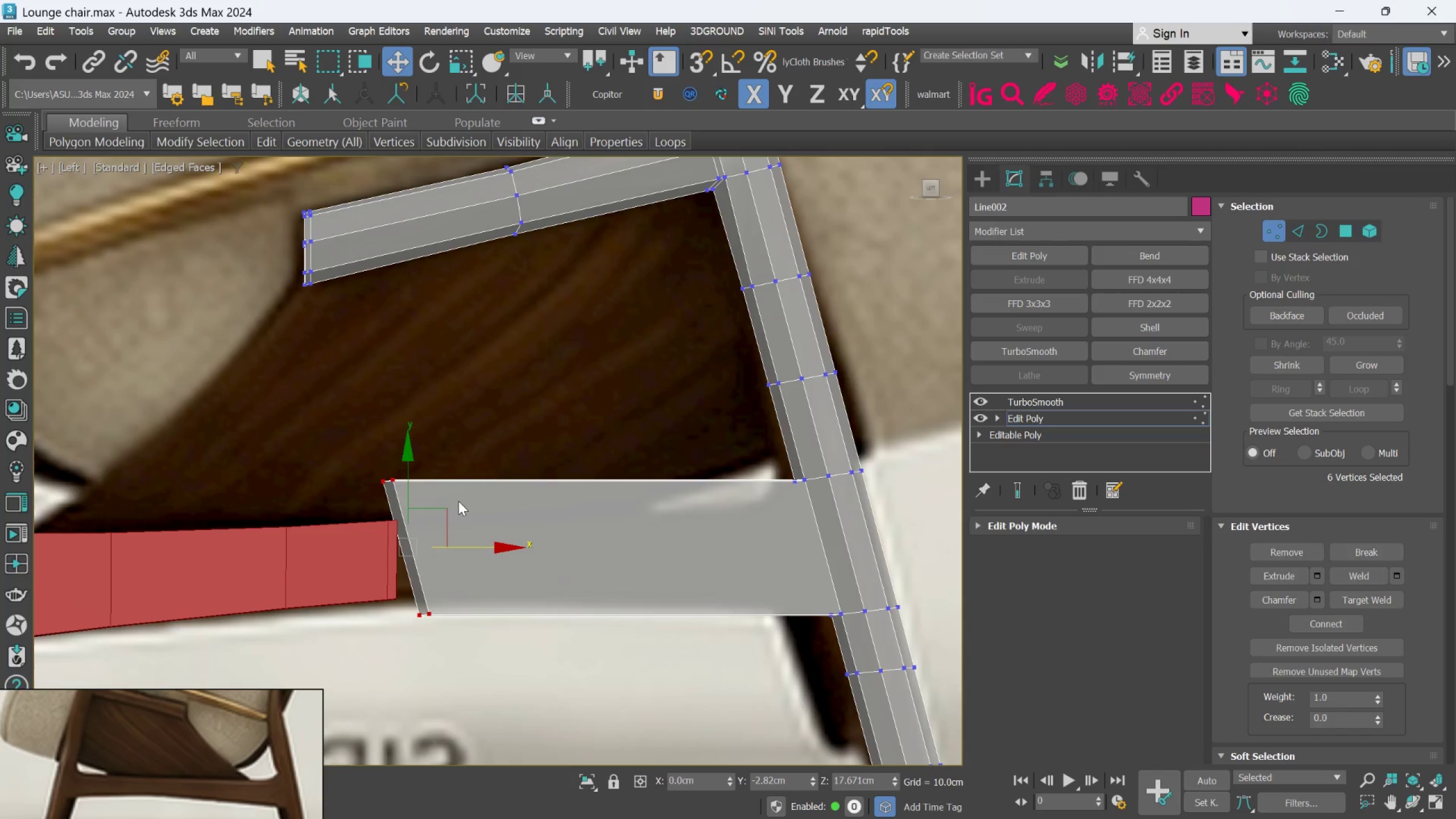 
key(R)
 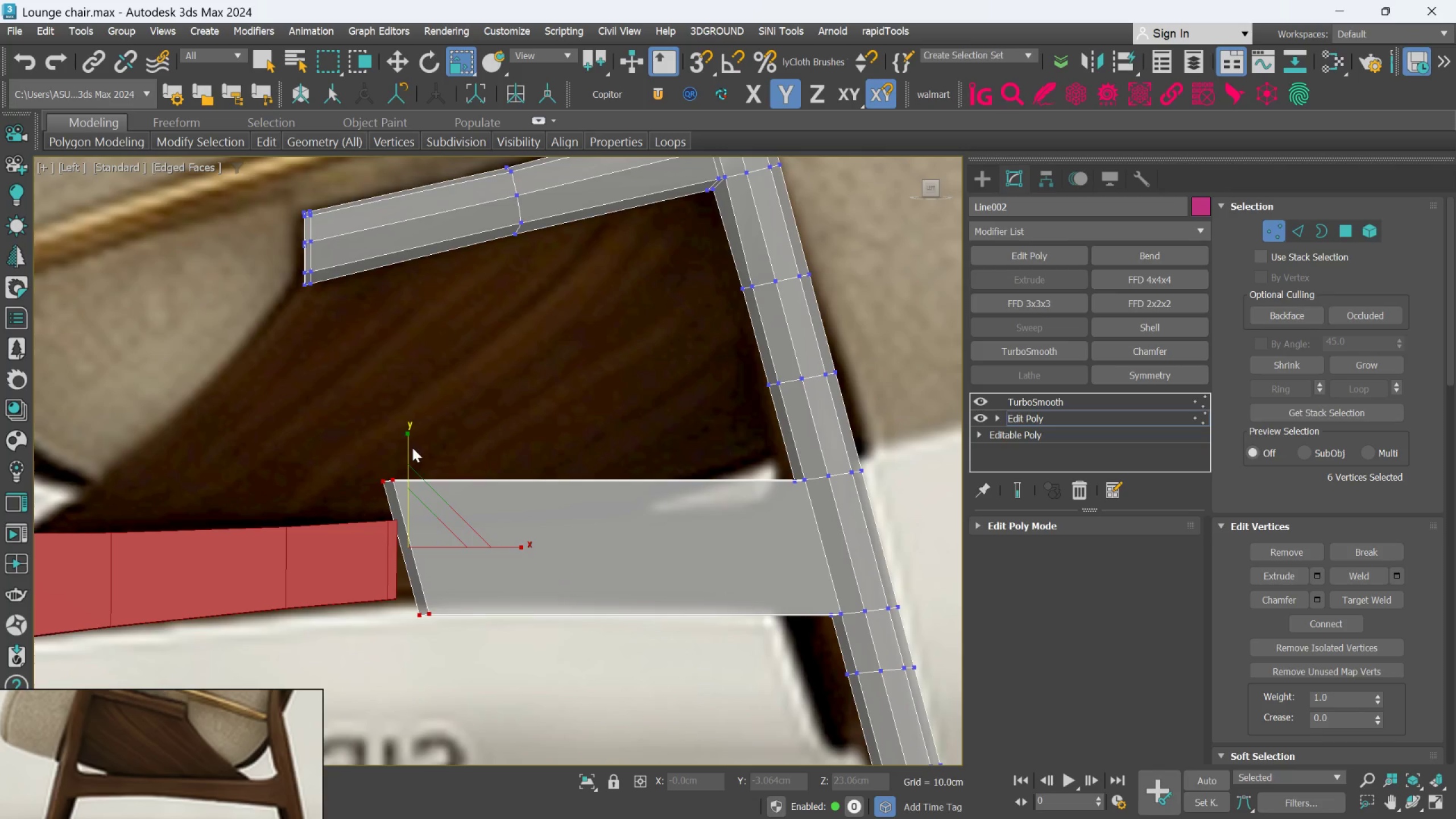 
wait(7.95)
 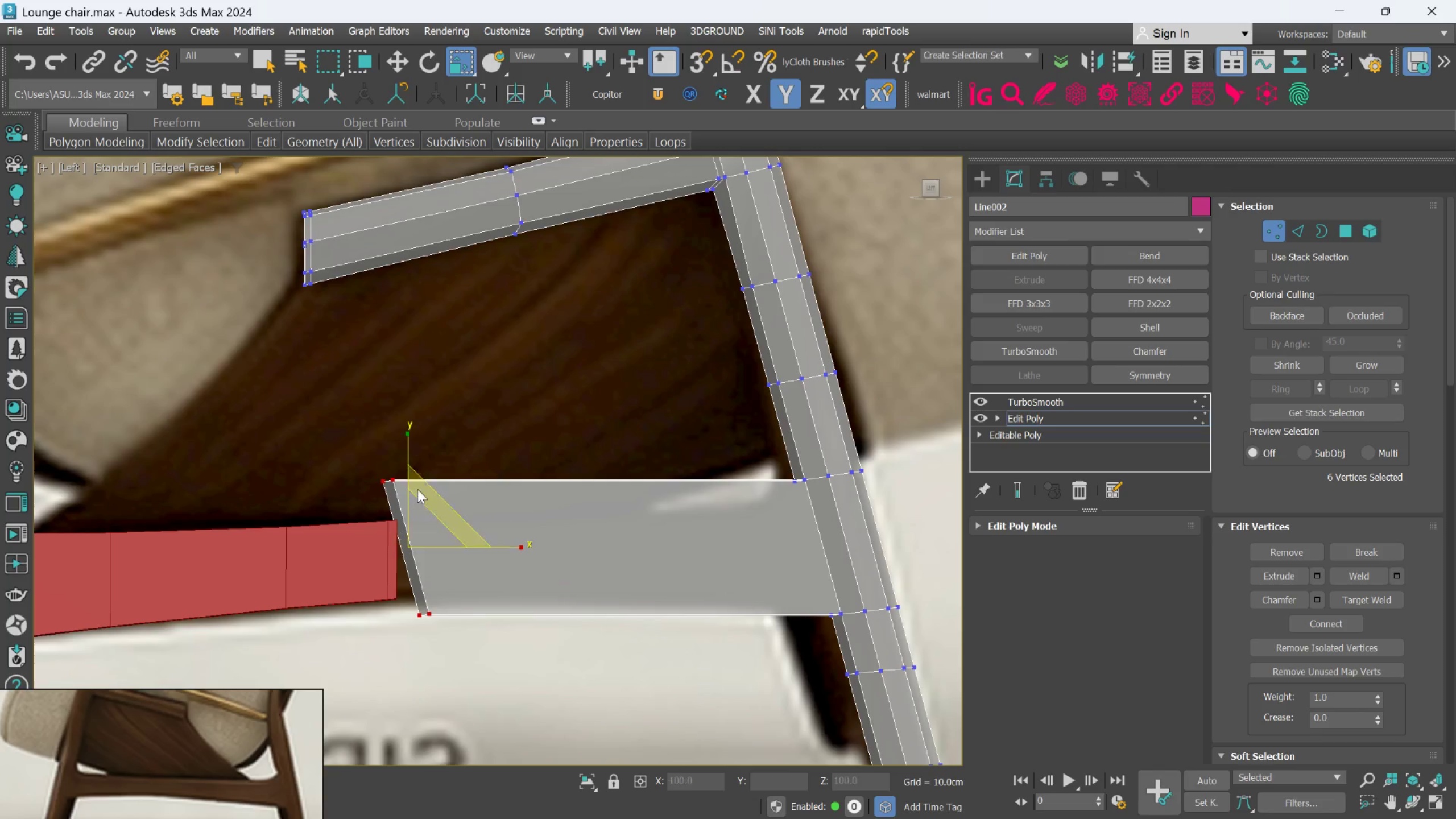 
left_click_drag(start_coordinate=[407, 448], to_coordinate=[408, 473])
 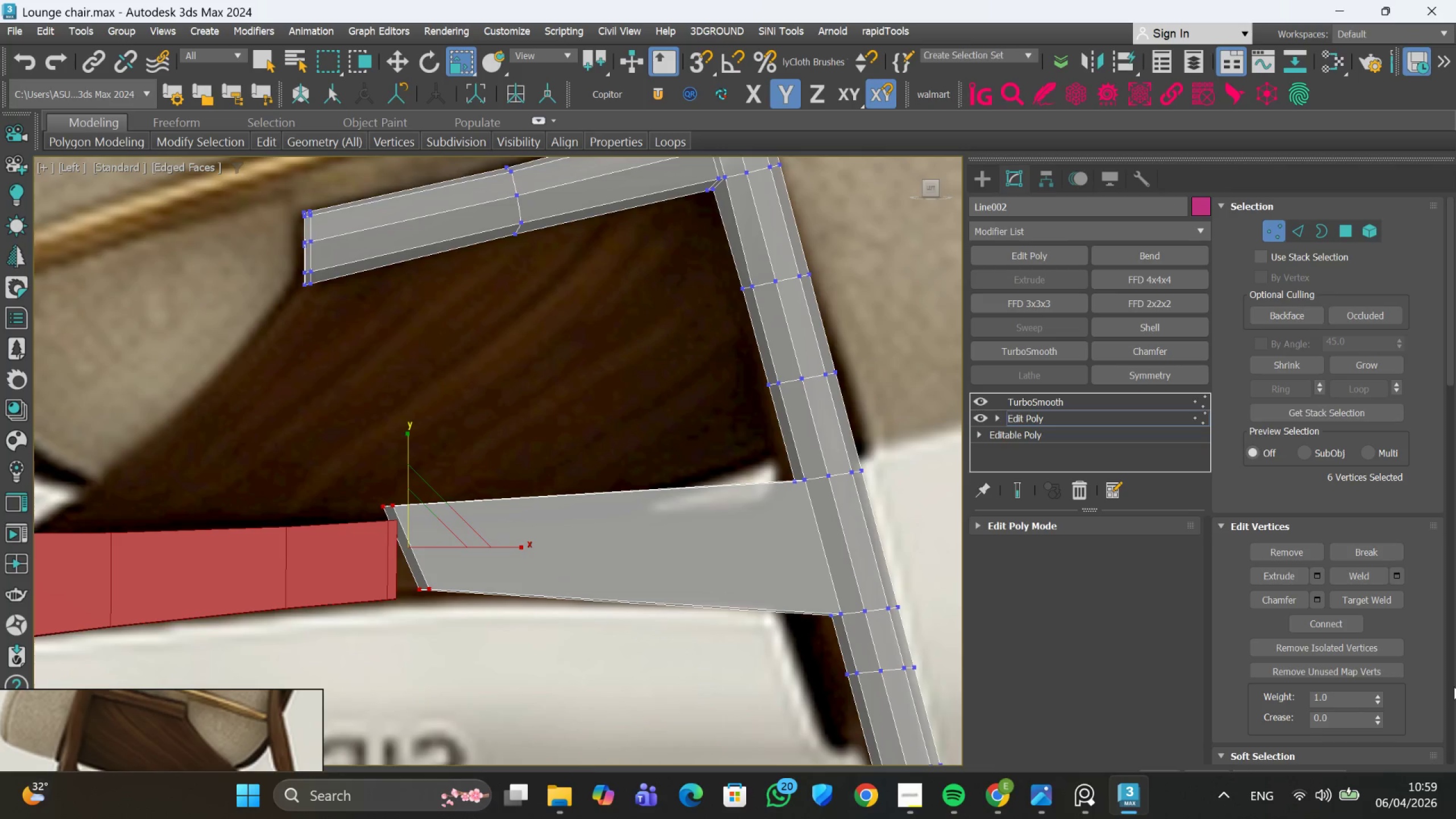 
scroll: coordinate [1453, 686], scroll_direction: down, amount: 3.0
 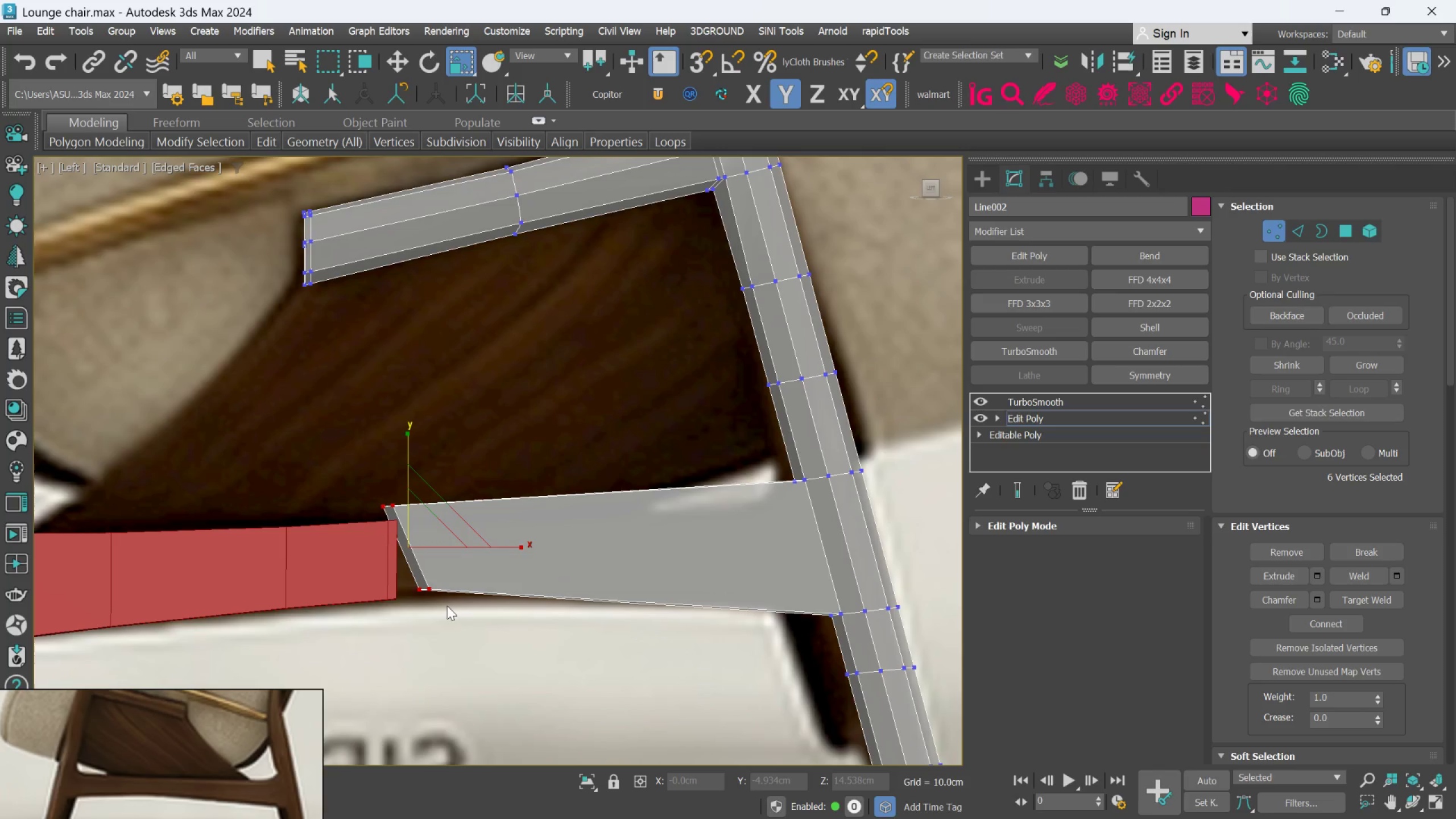 
key(R)
 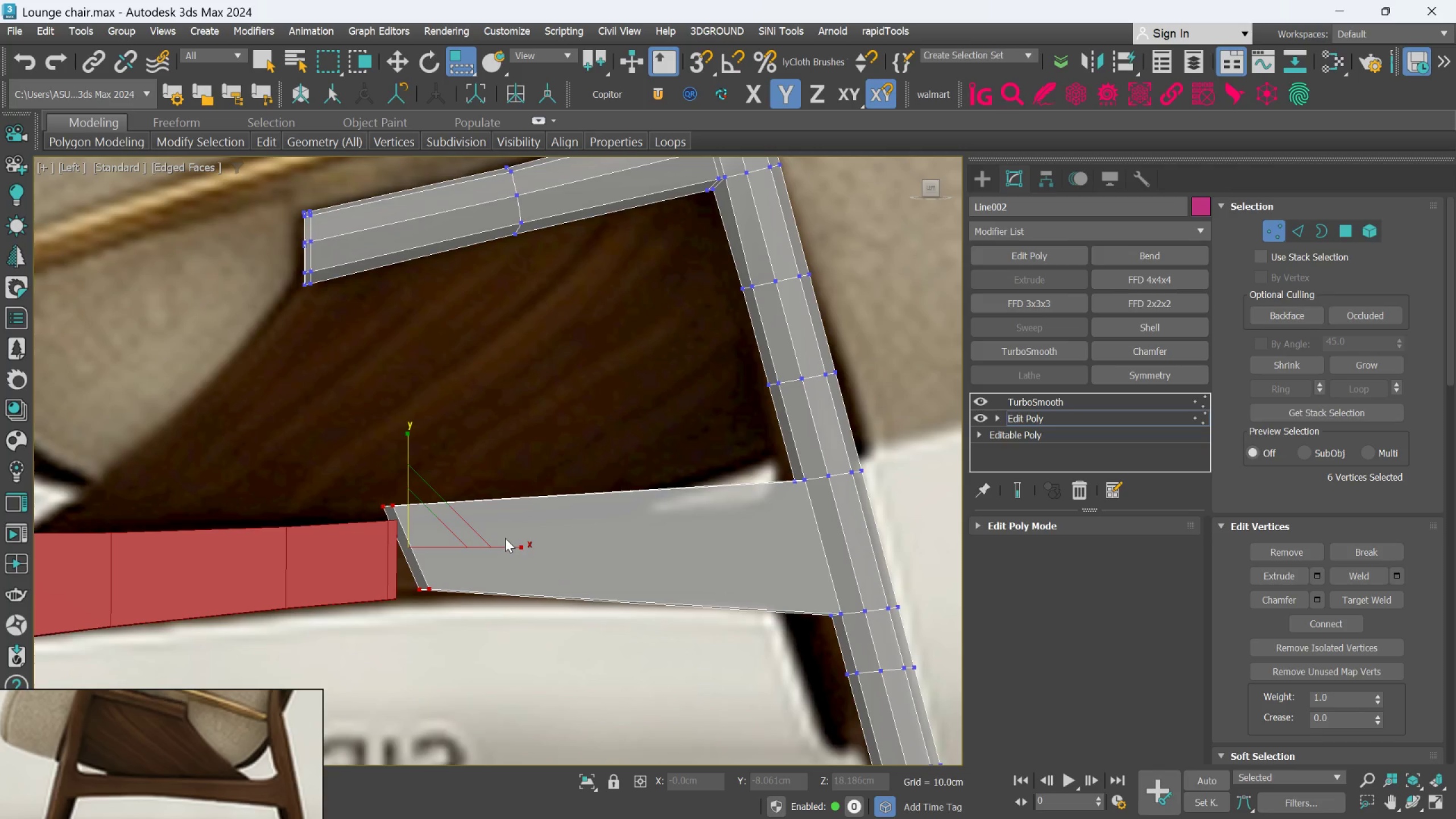 
left_click_drag(start_coordinate=[503, 546], to_coordinate=[460, 560])
 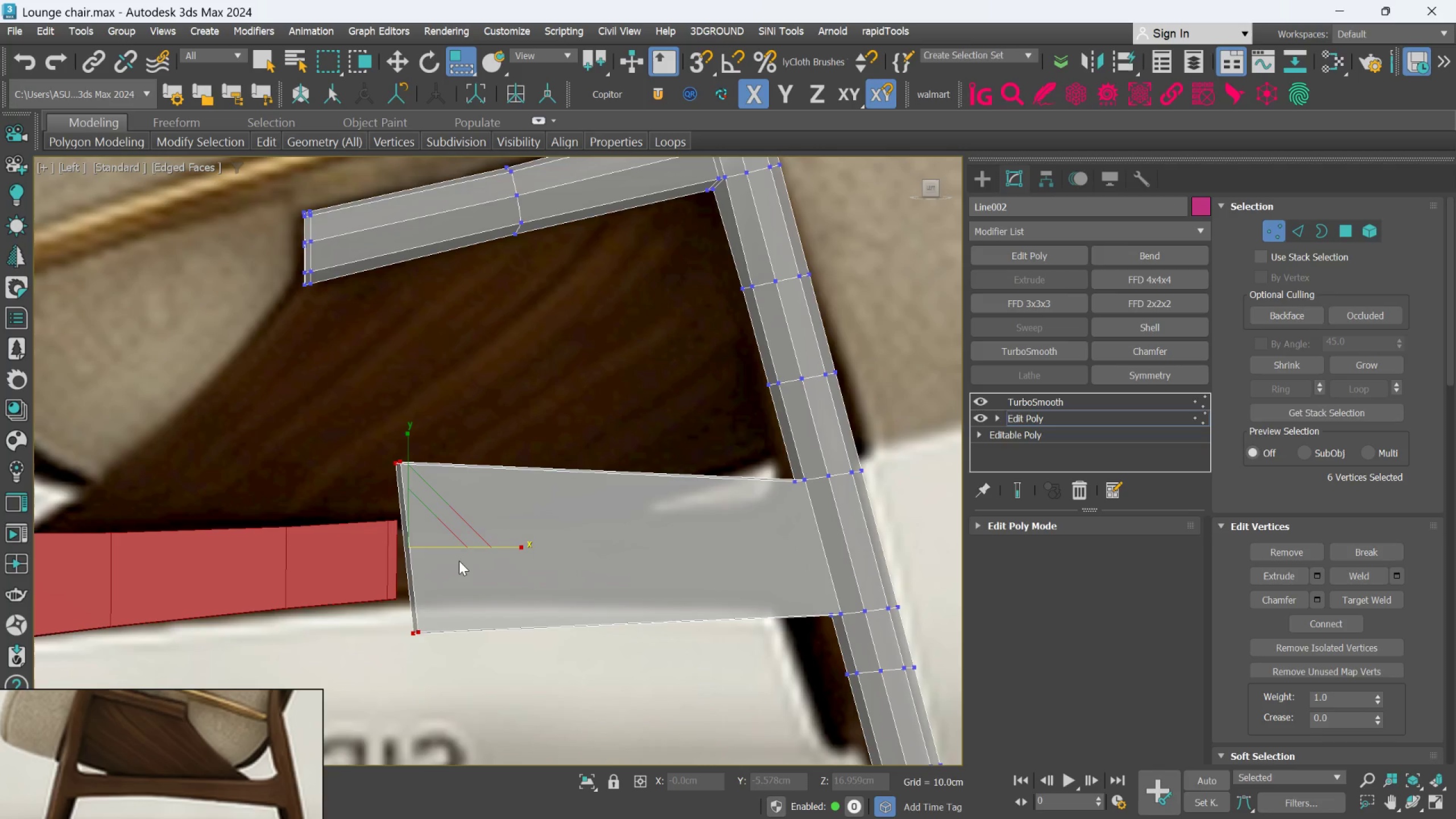 
key(Control+Z)
 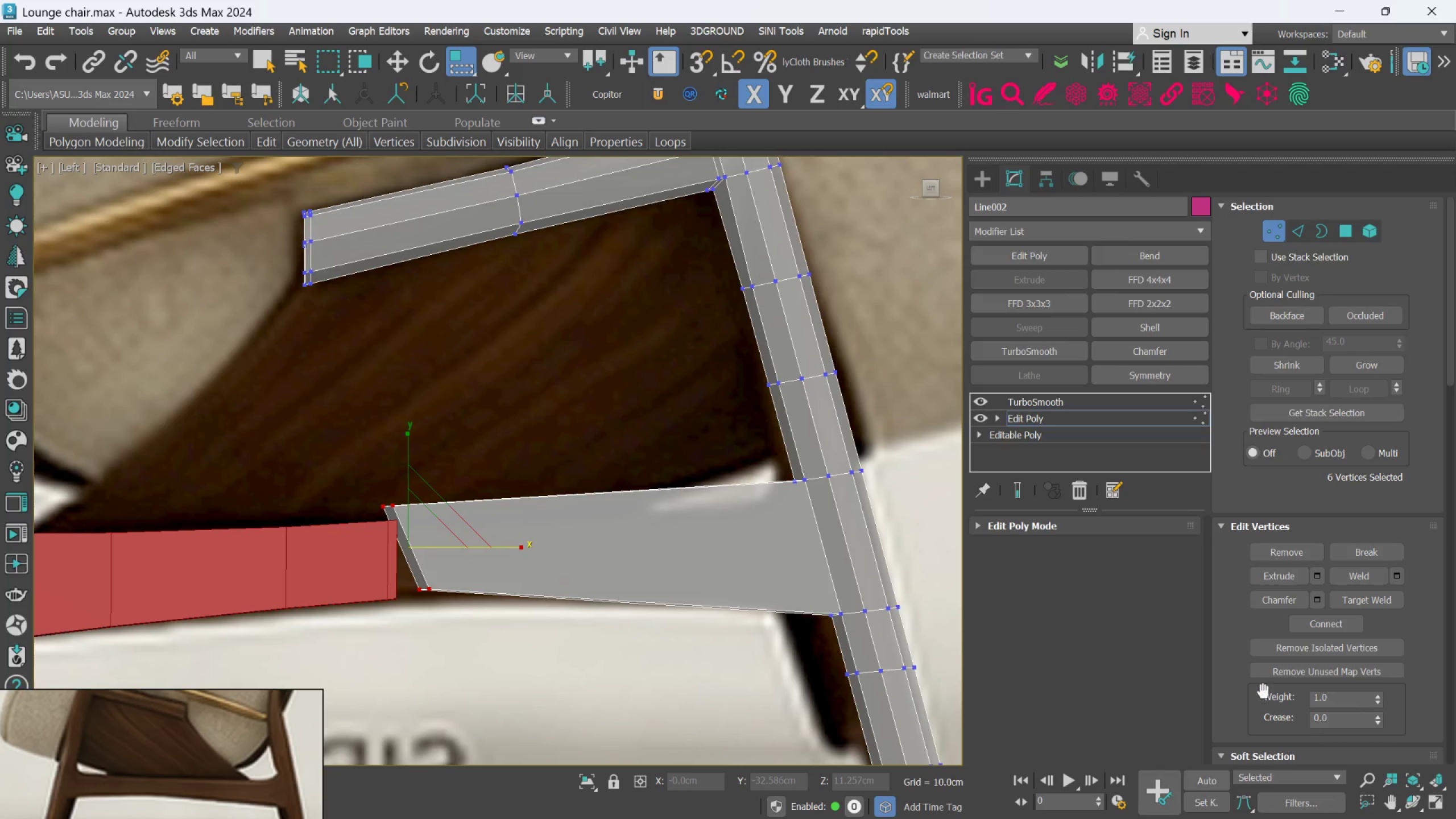 
scroll: coordinate [1331, 684], scroll_direction: down, amount: 8.0
 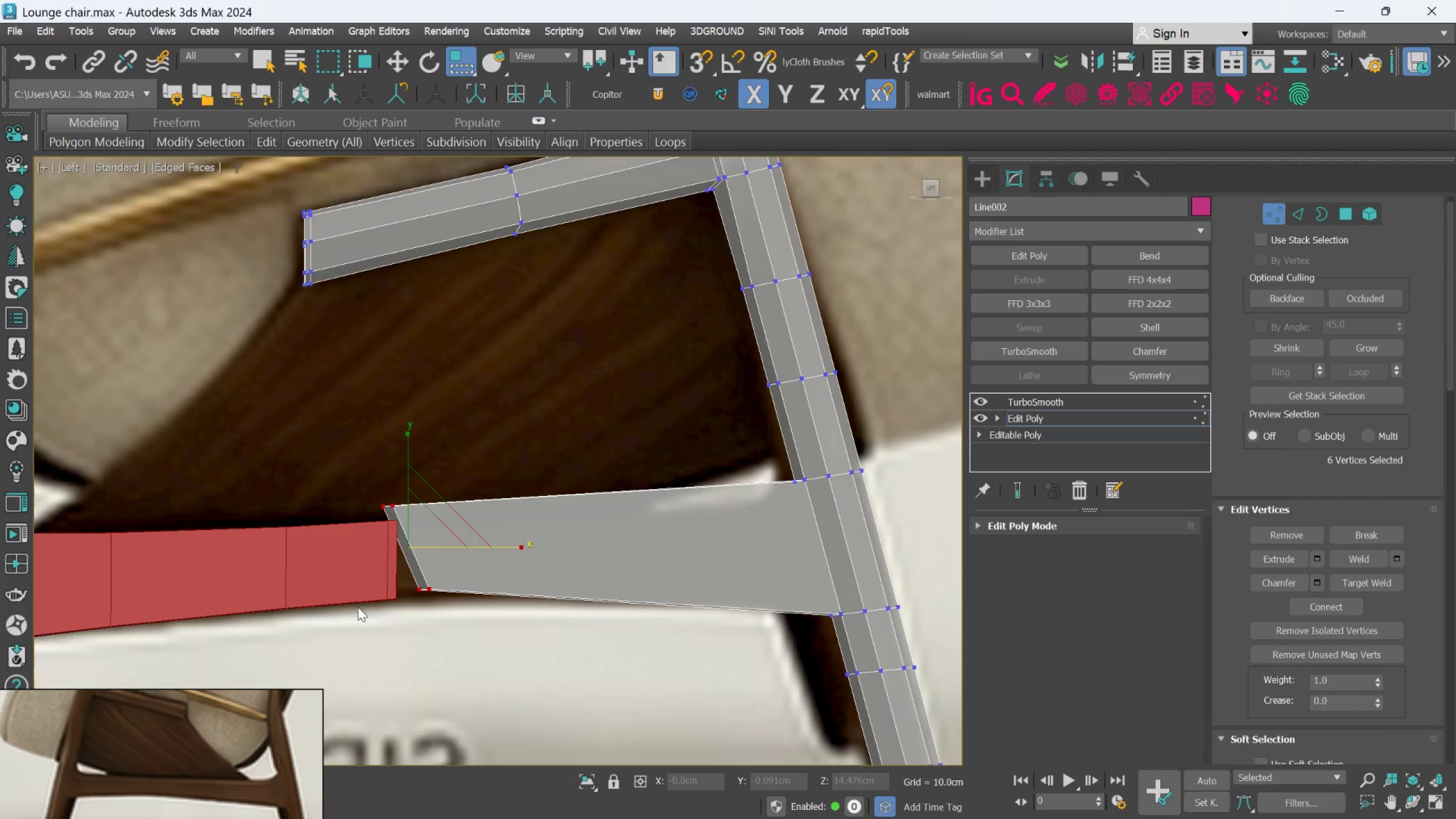 
left_click([453, 642])
 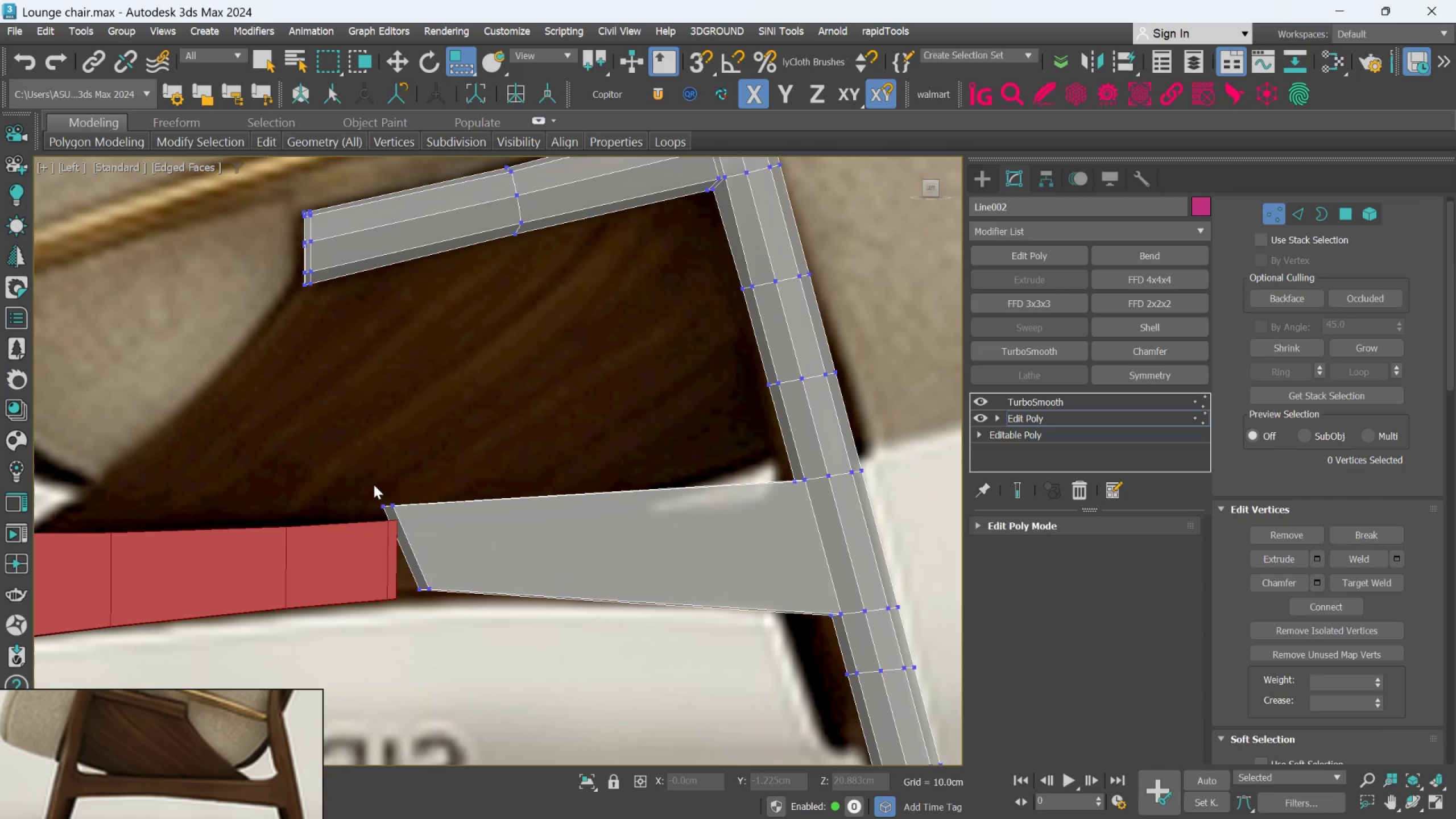 
left_click_drag(start_coordinate=[362, 486], to_coordinate=[445, 649])
 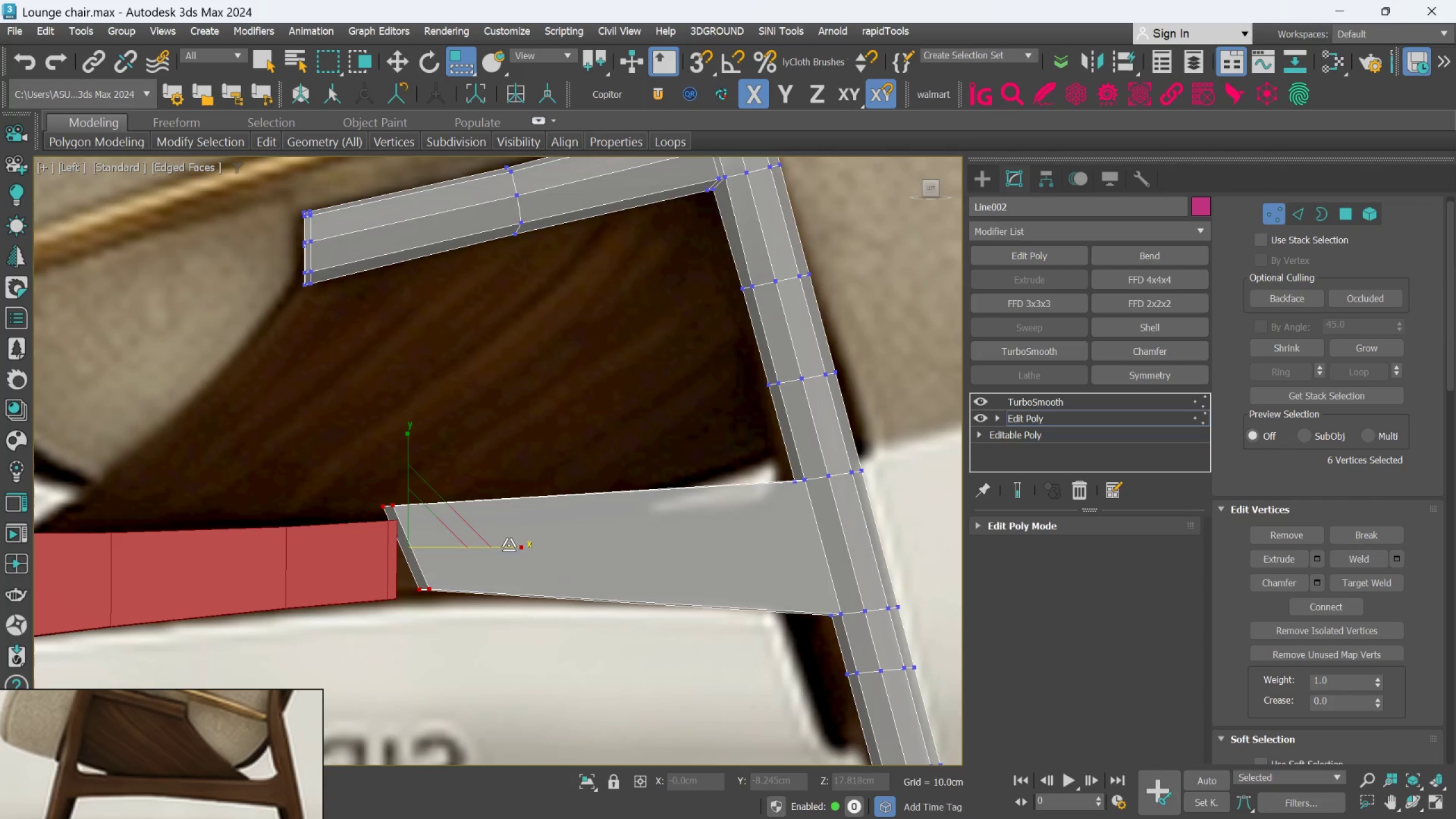 
left_click_drag(start_coordinate=[510, 542], to_coordinate=[465, 551])
 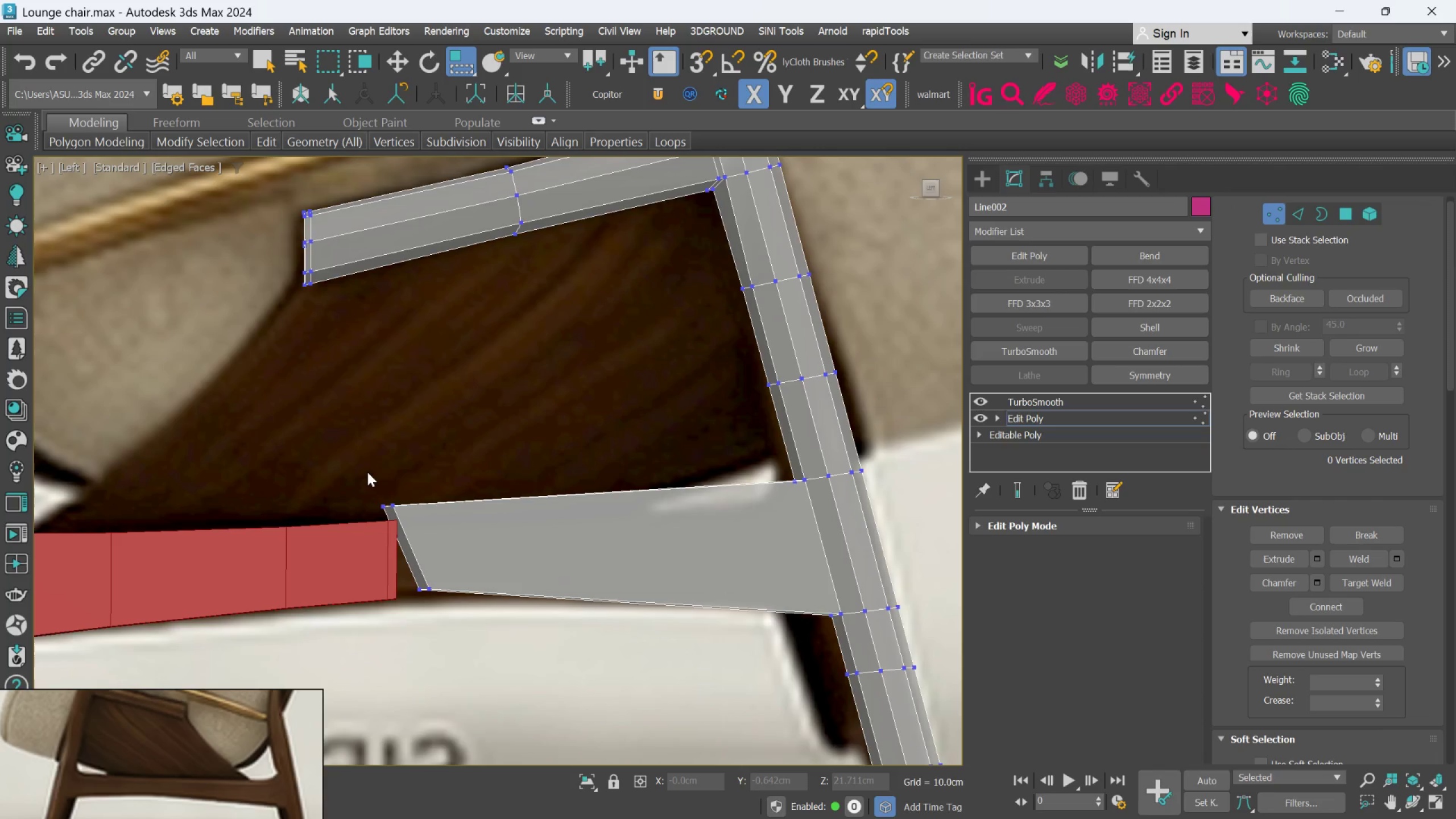 
left_click_drag(start_coordinate=[367, 472], to_coordinate=[452, 632])
 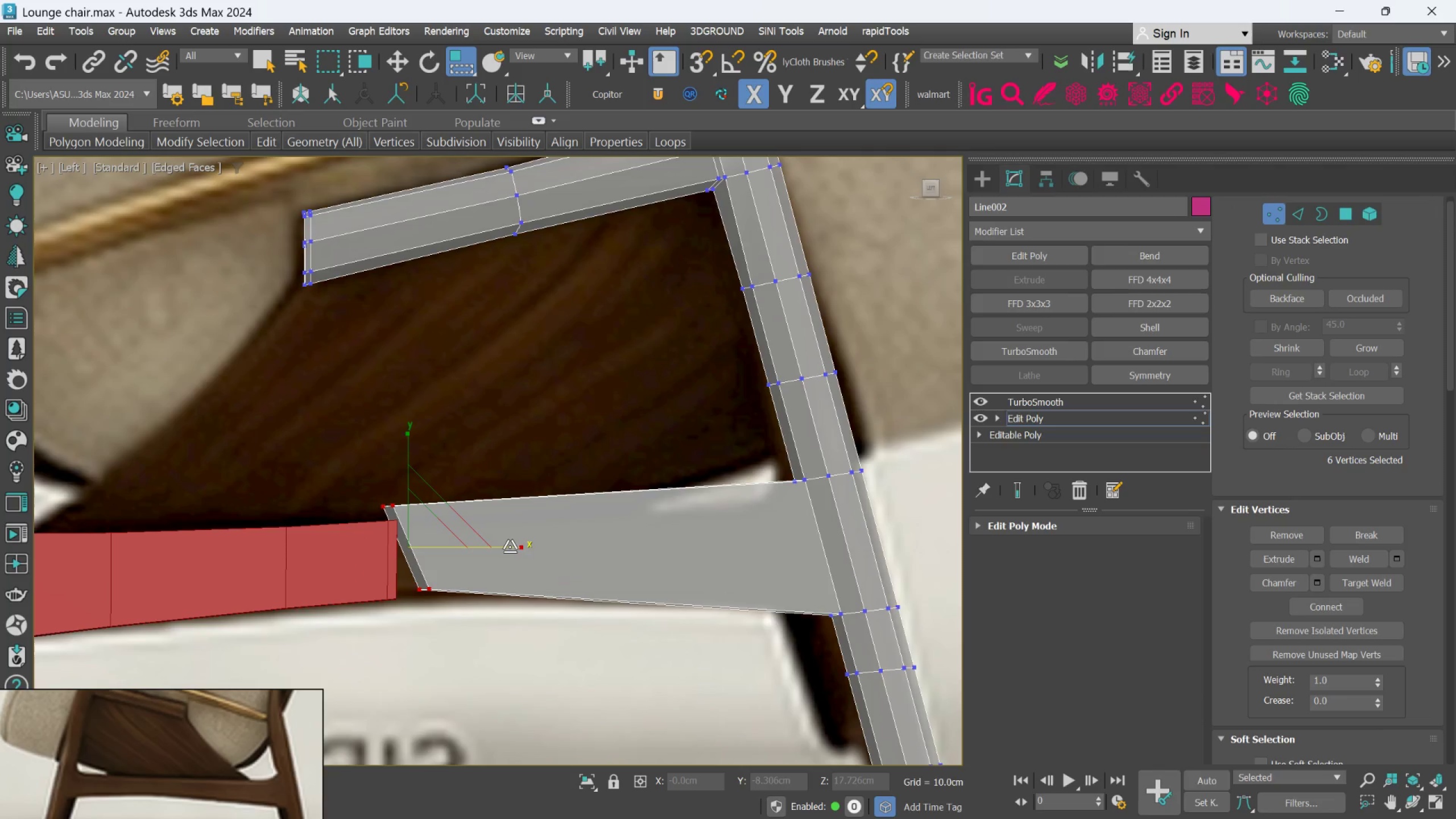 
left_click_drag(start_coordinate=[510, 547], to_coordinate=[338, 588])
 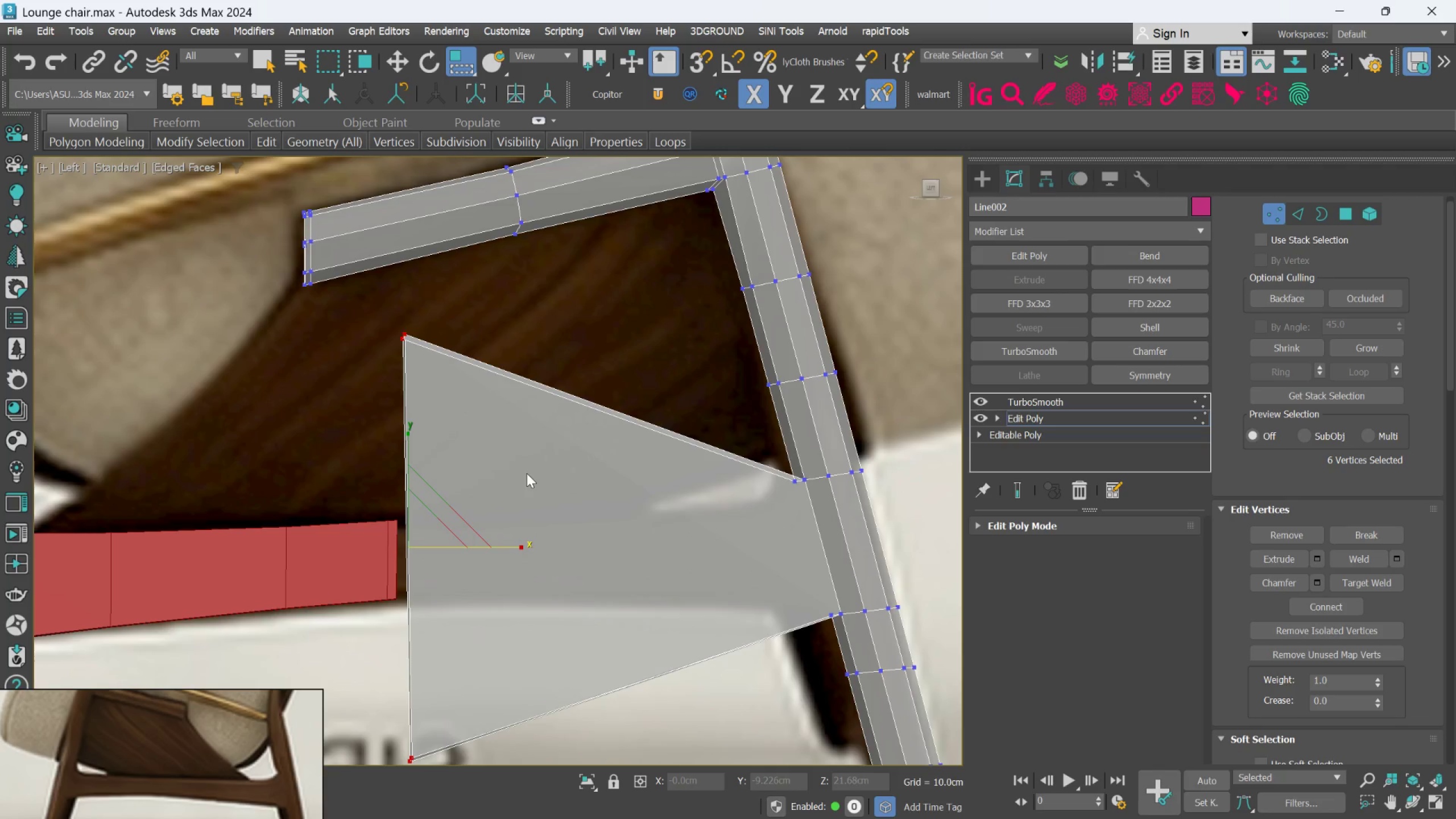 
scroll: coordinate [527, 473], scroll_direction: down, amount: 3.0
 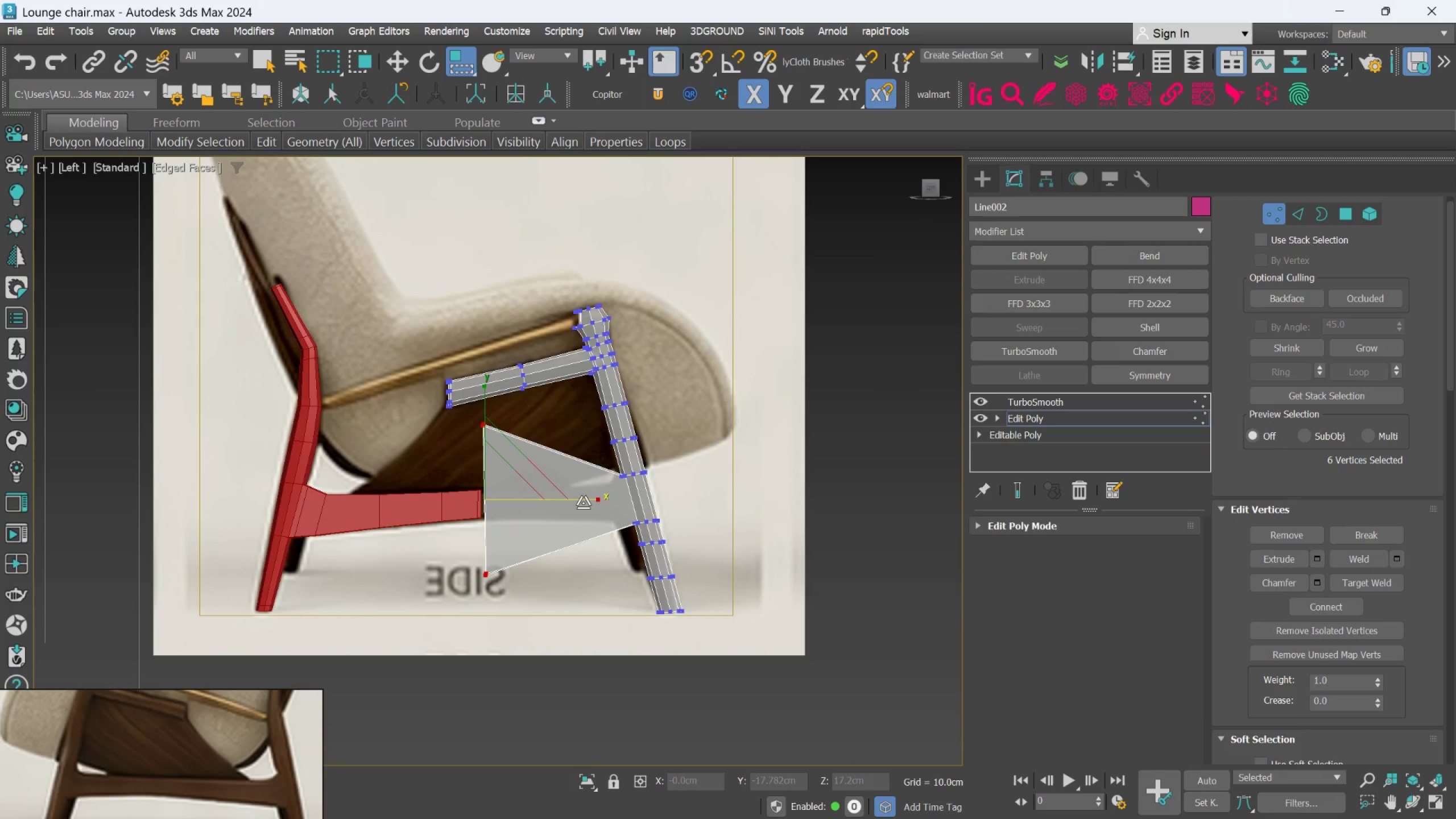 
left_click_drag(start_coordinate=[583, 502], to_coordinate=[541, 513])
 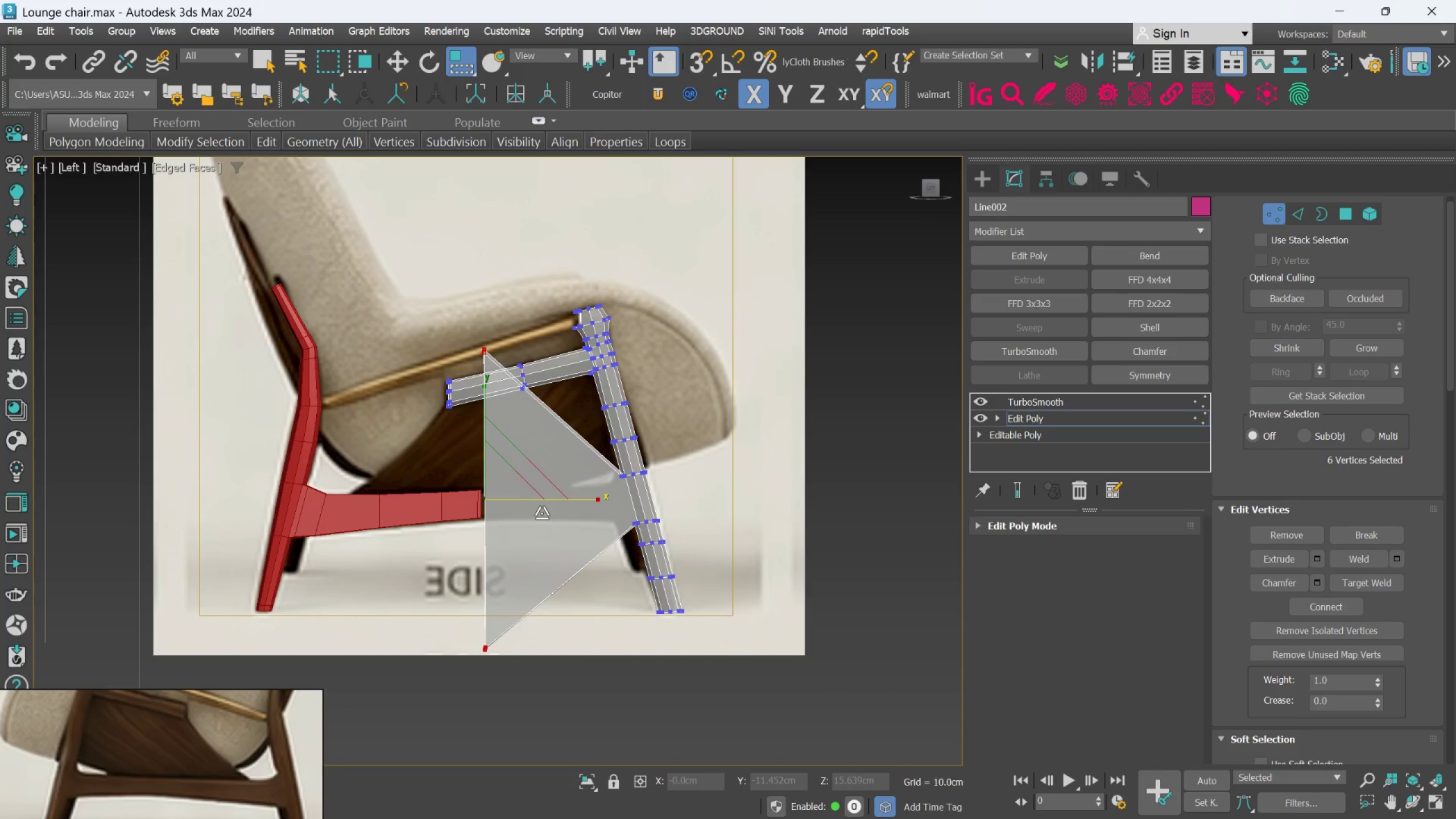 
key(Control+Z)
 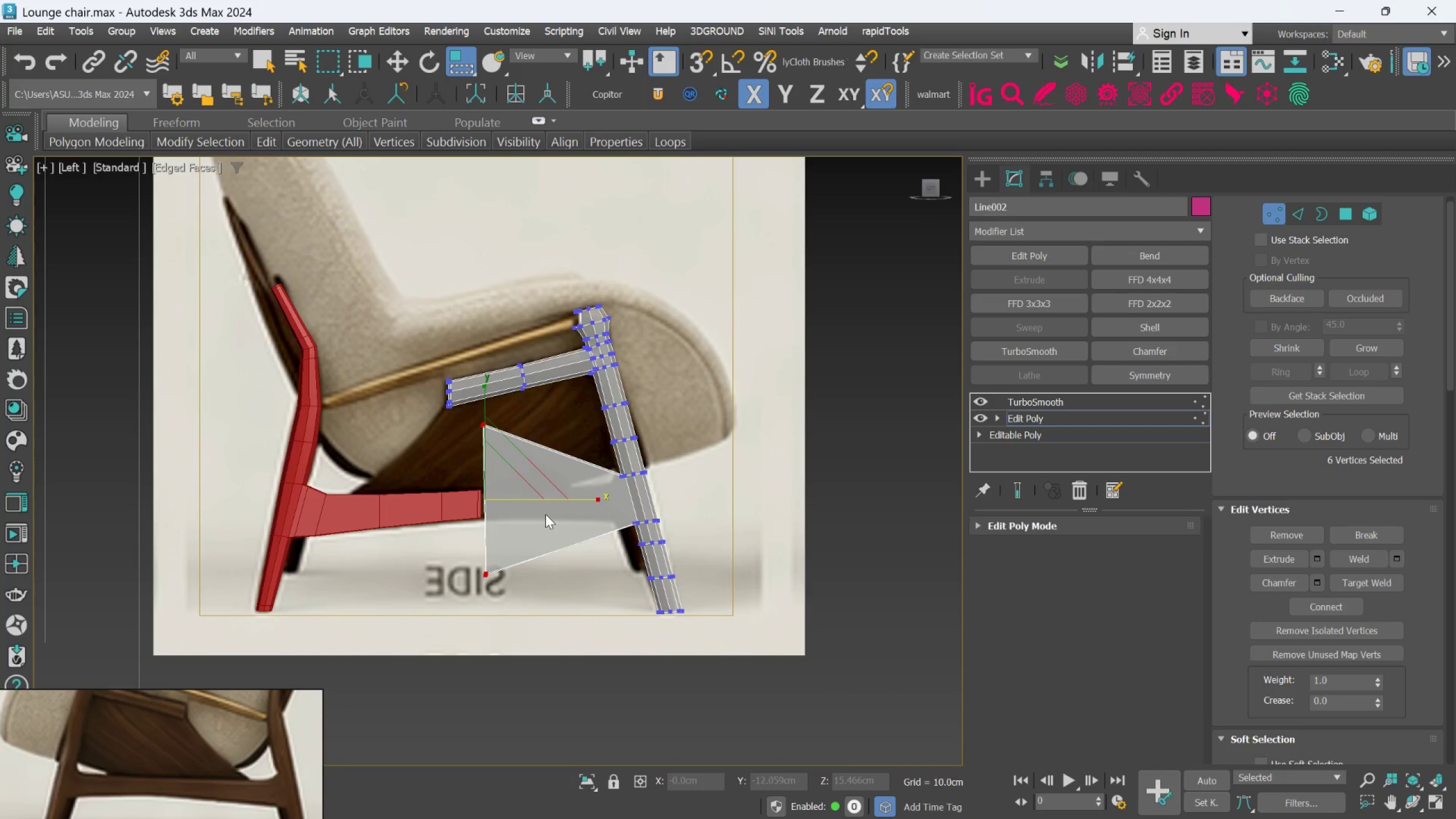 
key(Control+Z)
 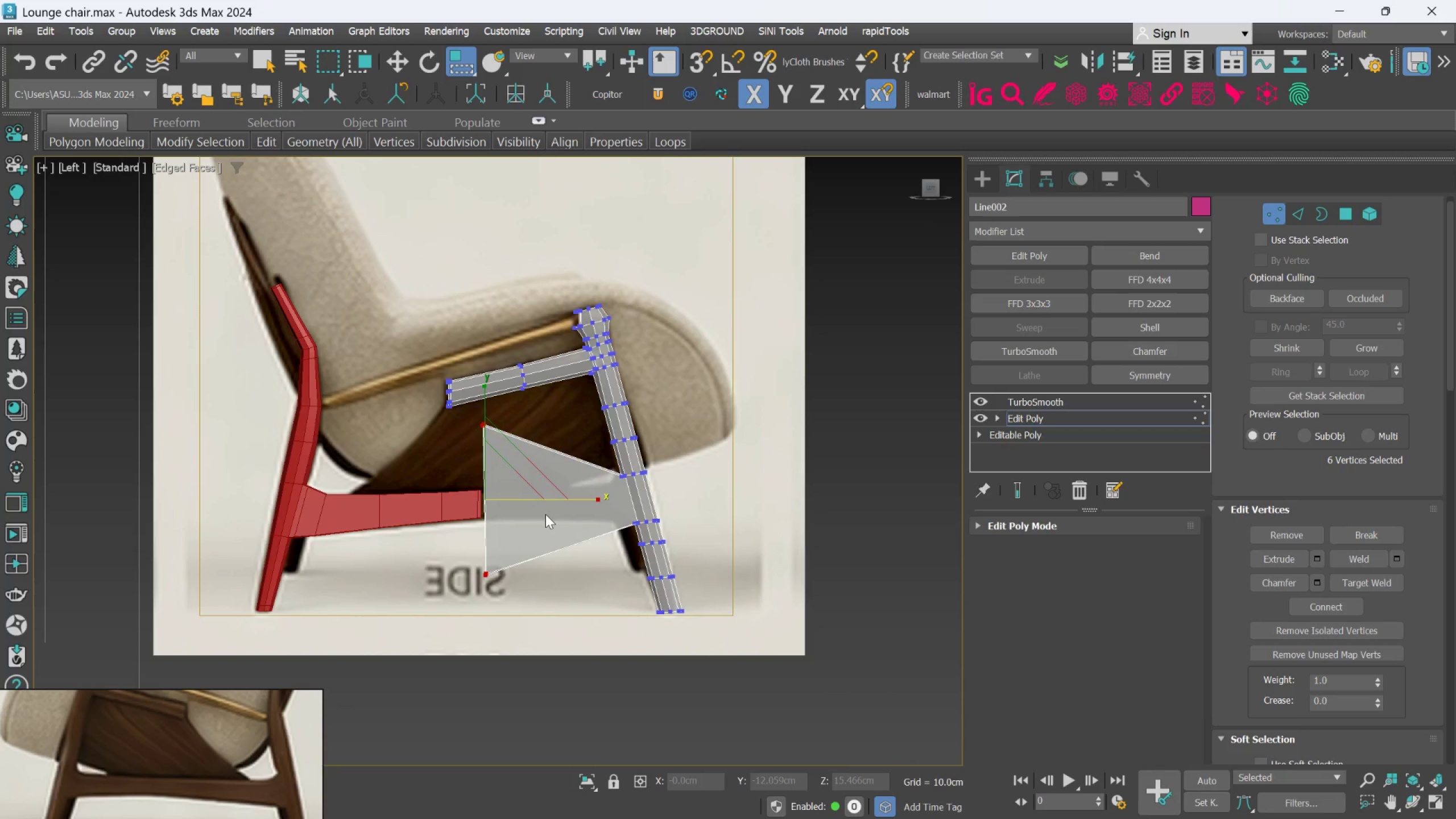 
key(Control+Z)
 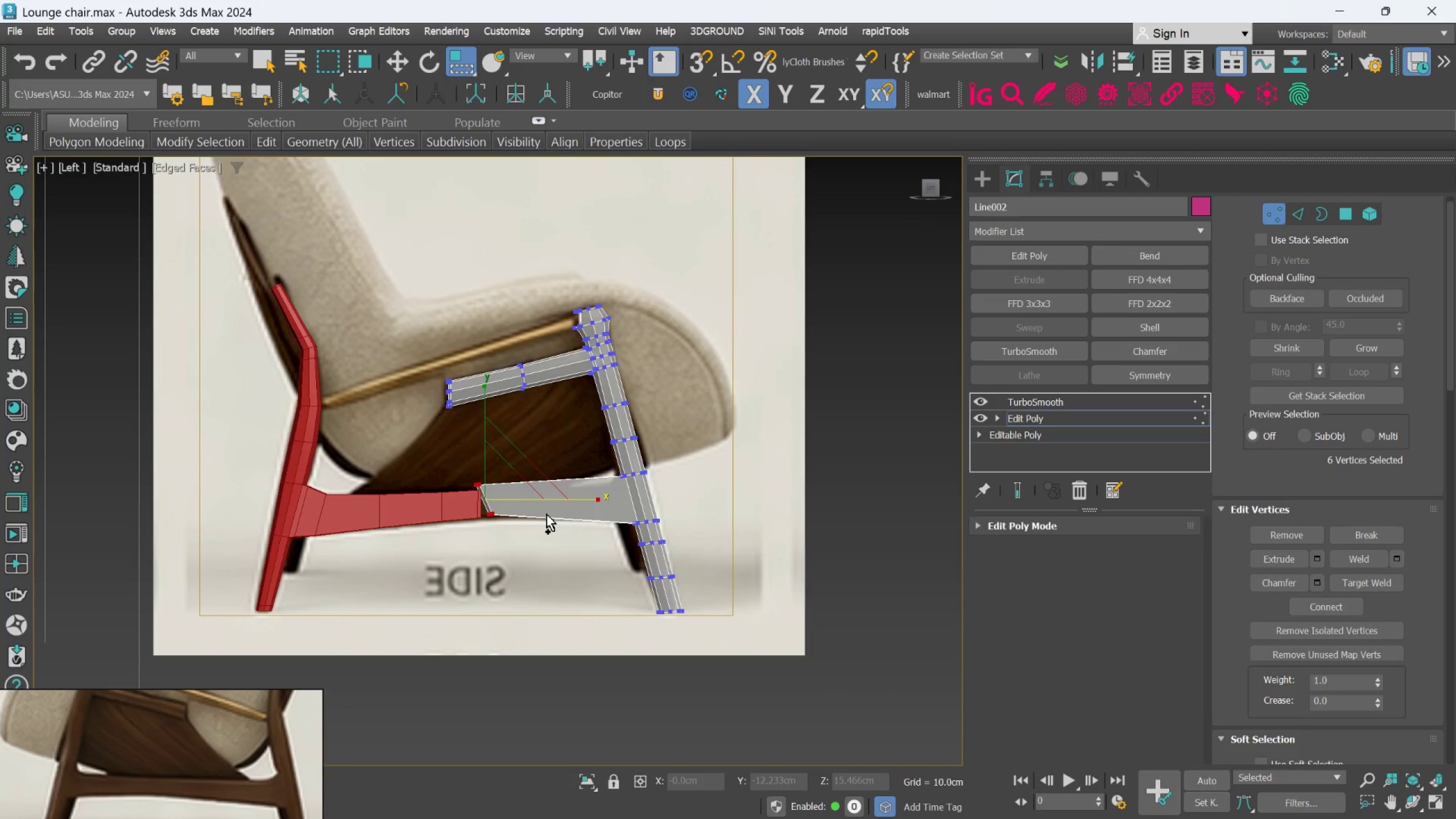 
scroll: coordinate [461, 507], scroll_direction: up, amount: 4.0
 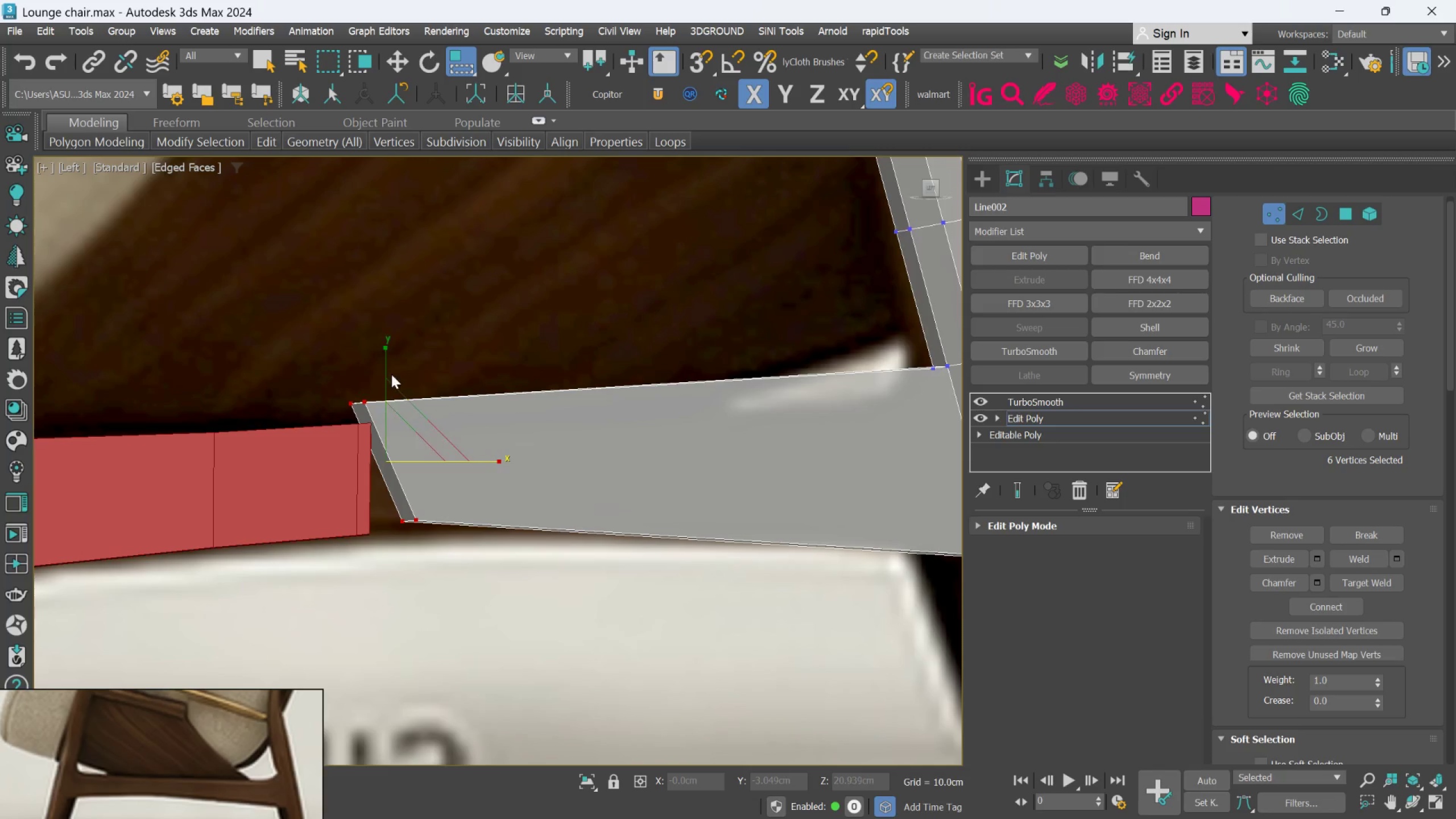 
left_click_drag(start_coordinate=[388, 365], to_coordinate=[389, 370])
 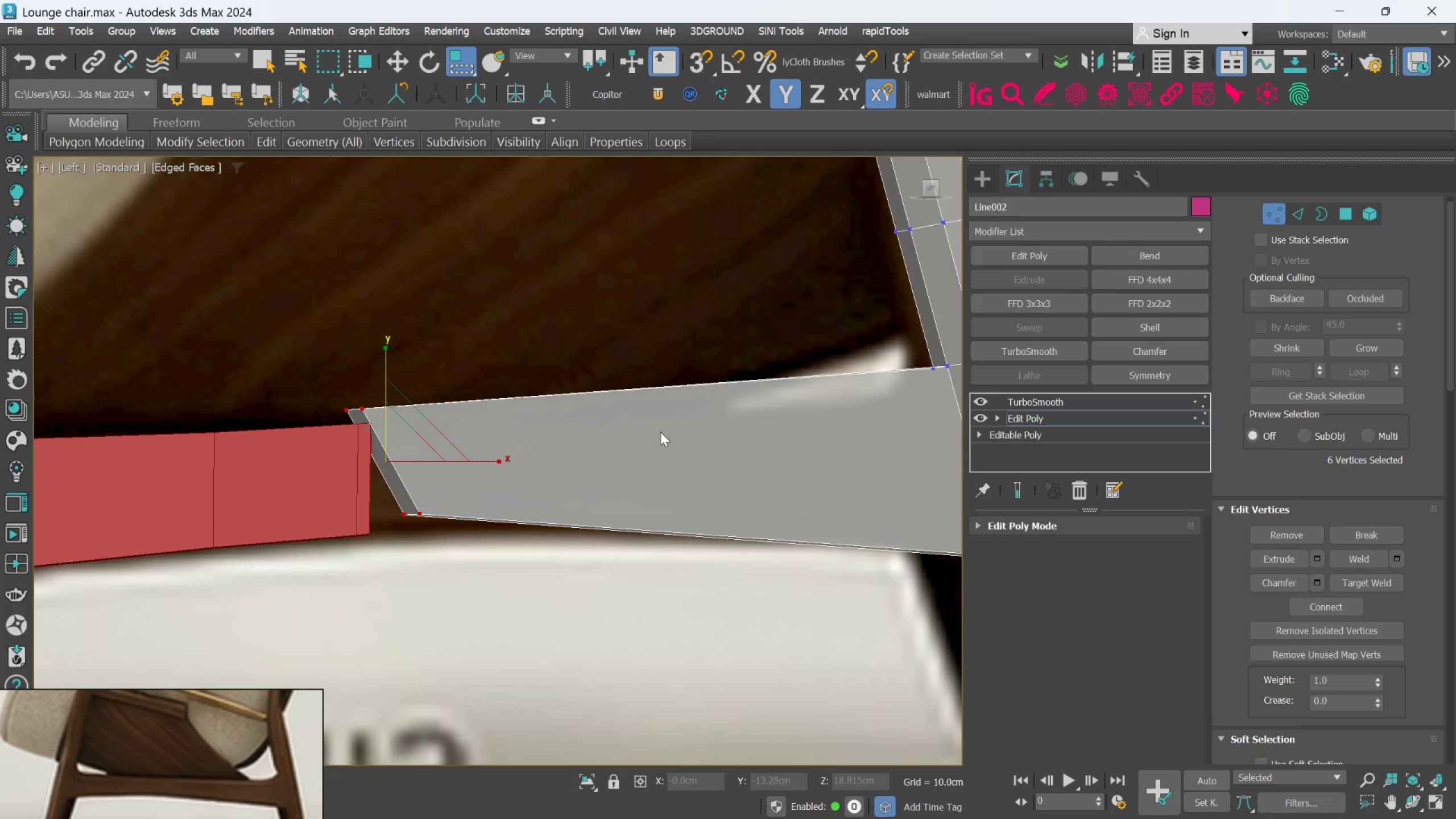 
scroll: coordinate [661, 435], scroll_direction: down, amount: 1.0
 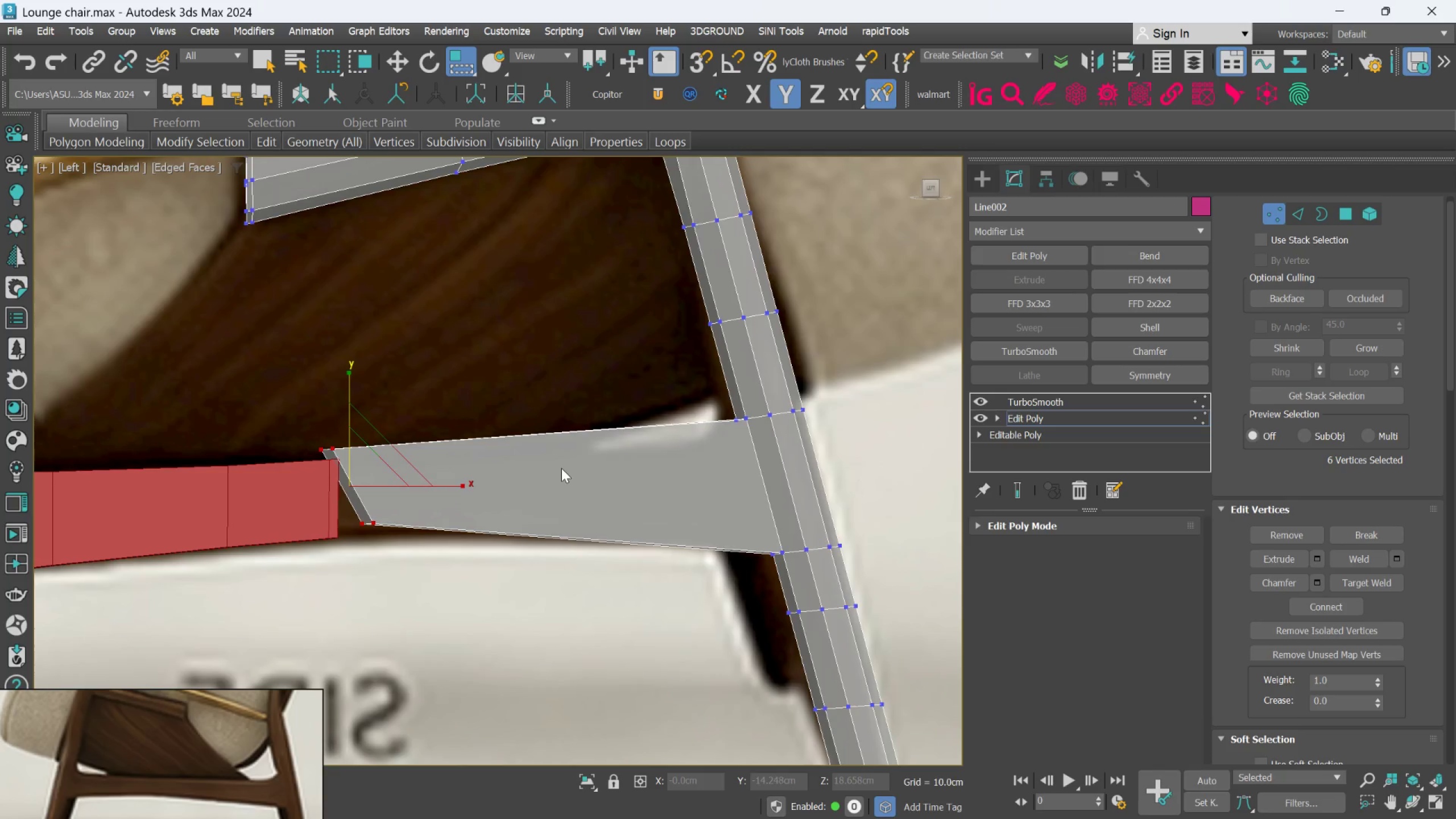 
key(Alt+2)
 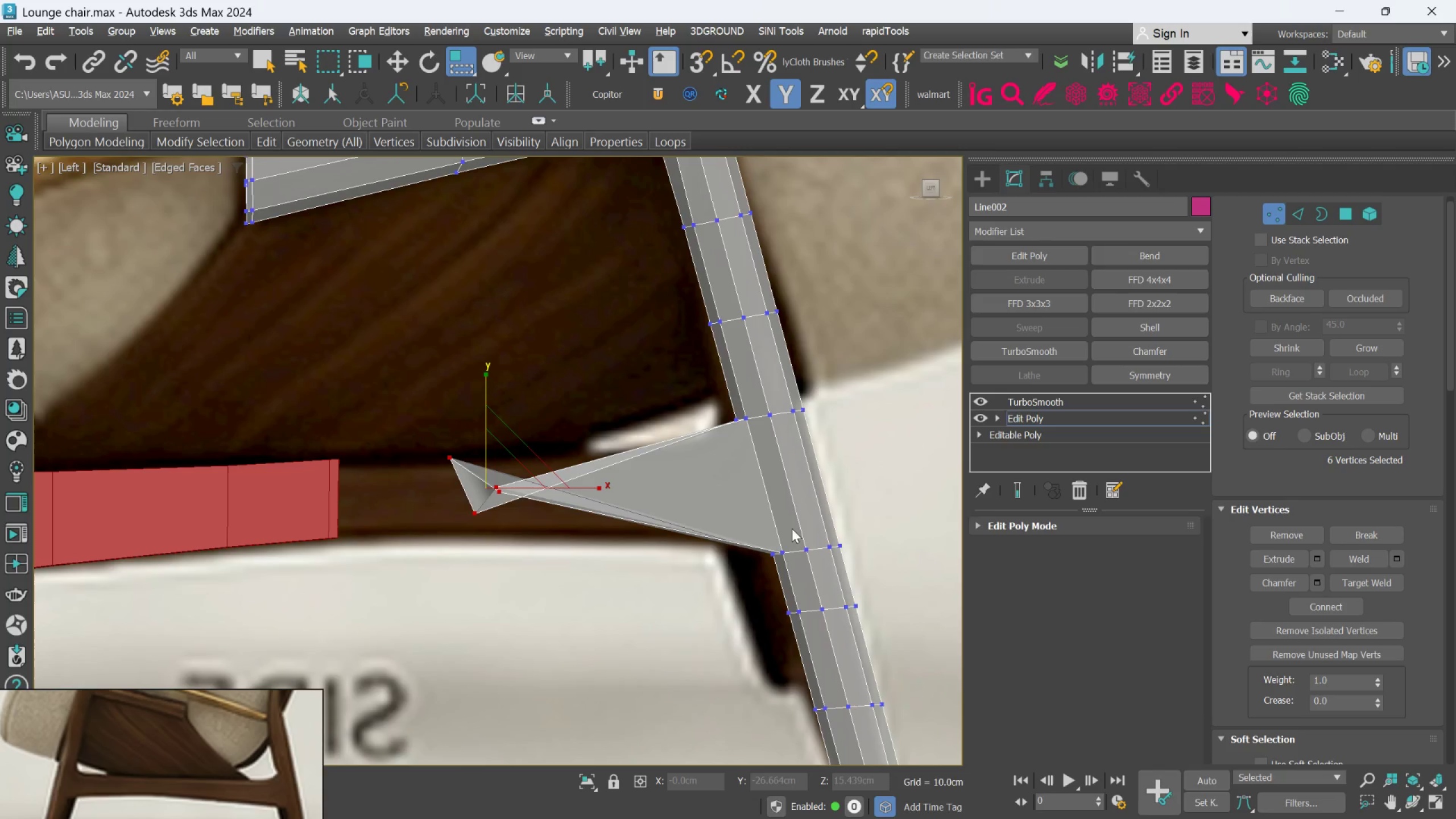 
key(Control+Z)
 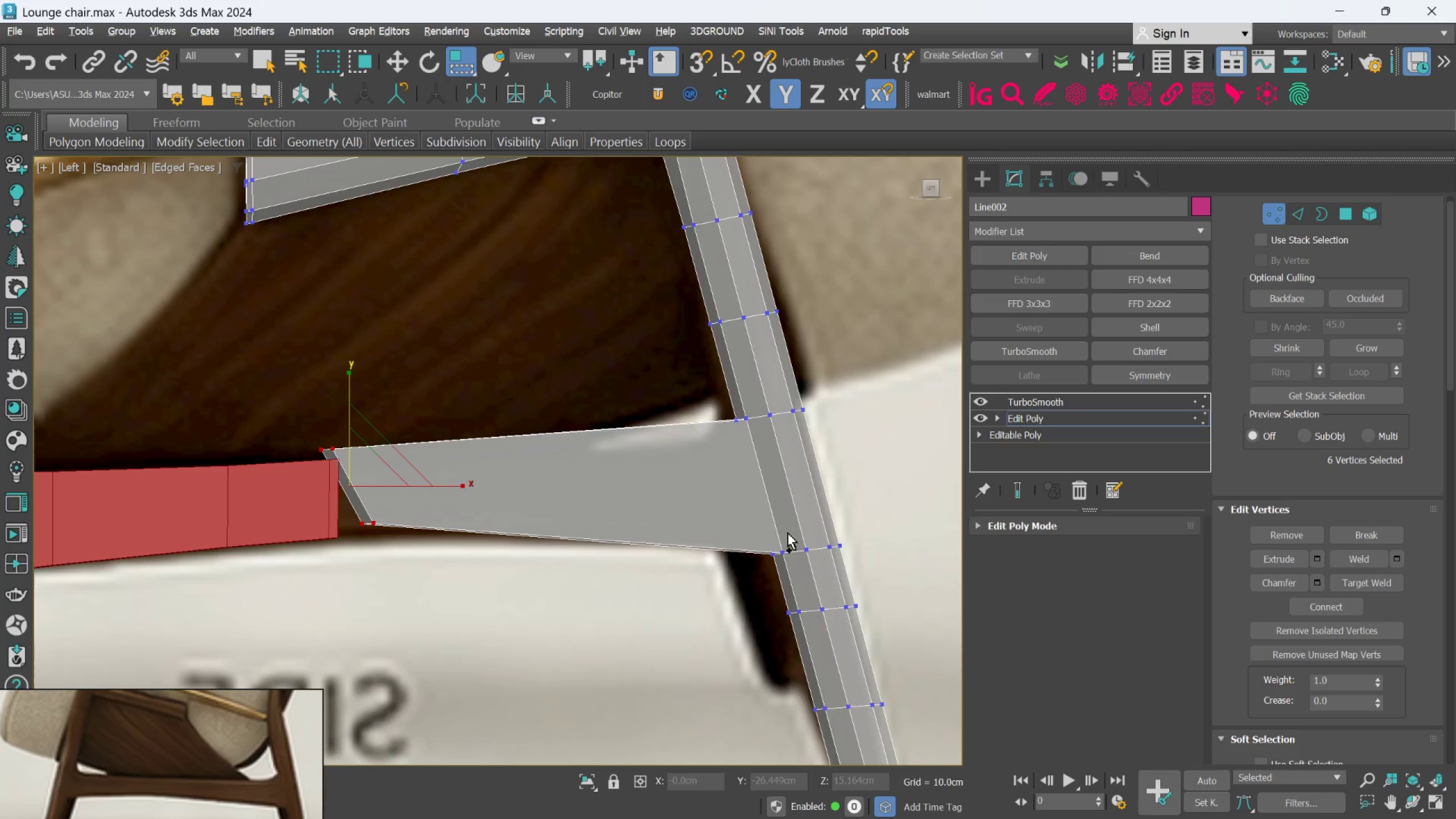 
key(Alt+1)
 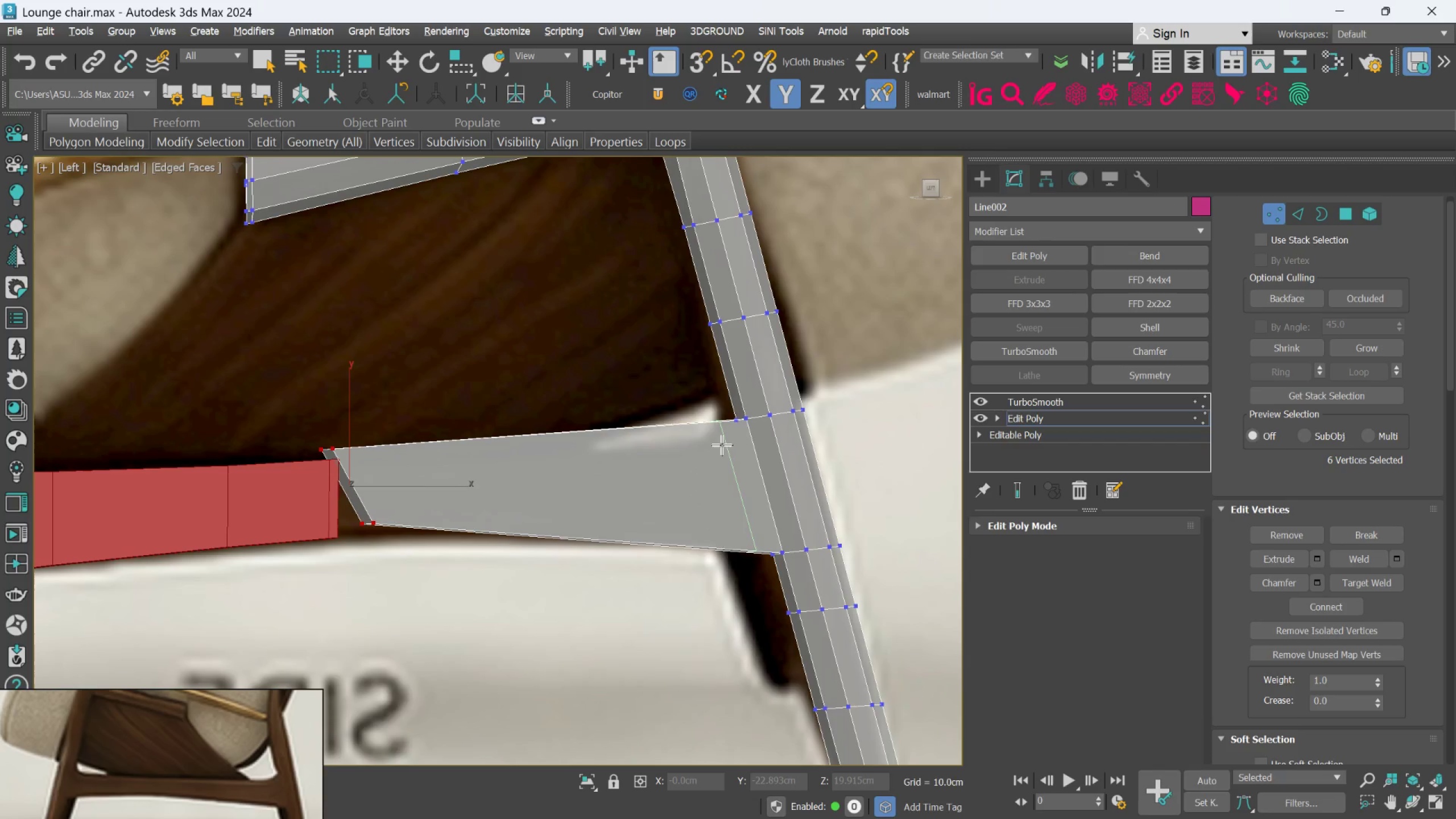 
wait(5.05)
 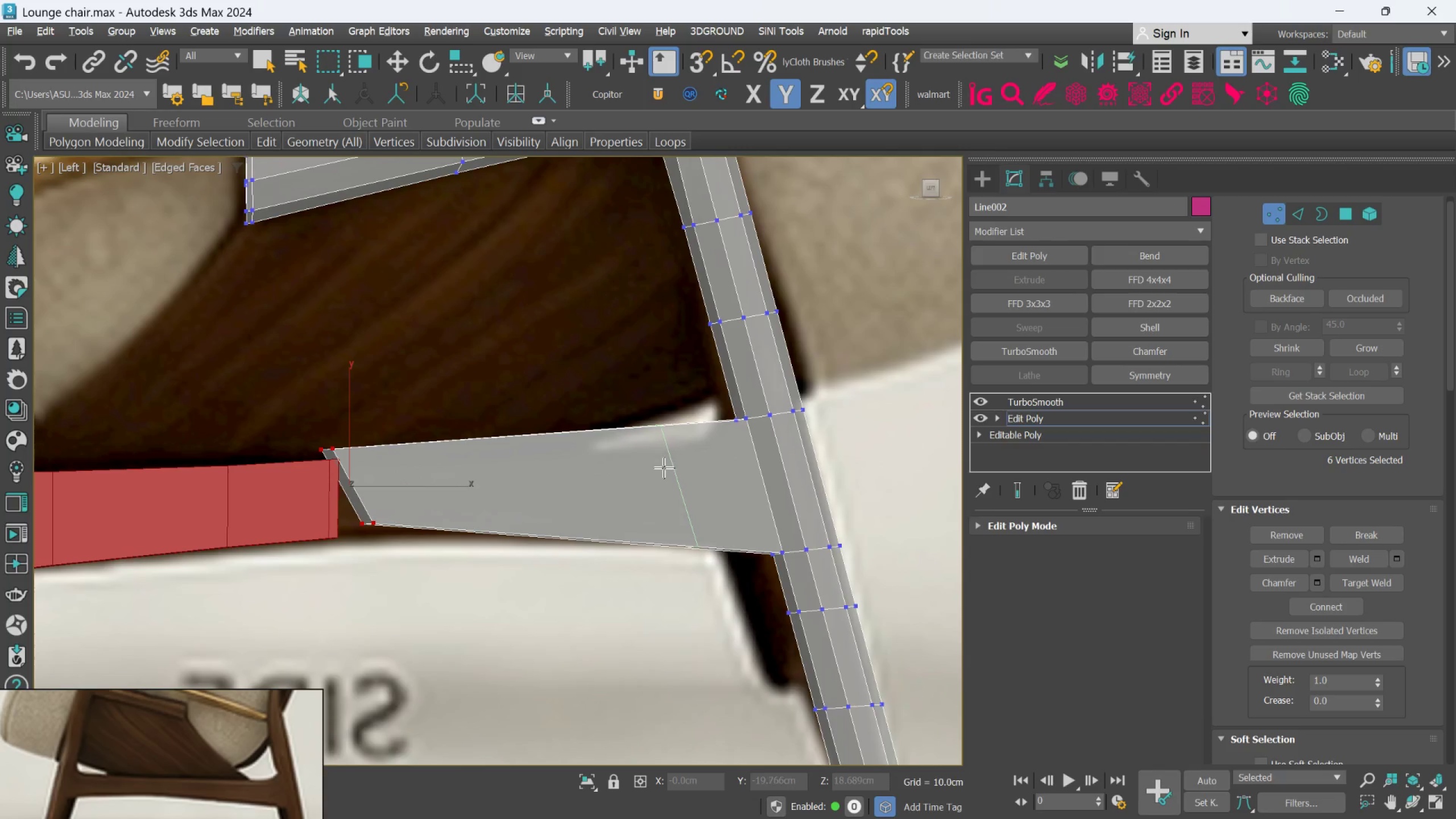 
left_click([709, 446])
 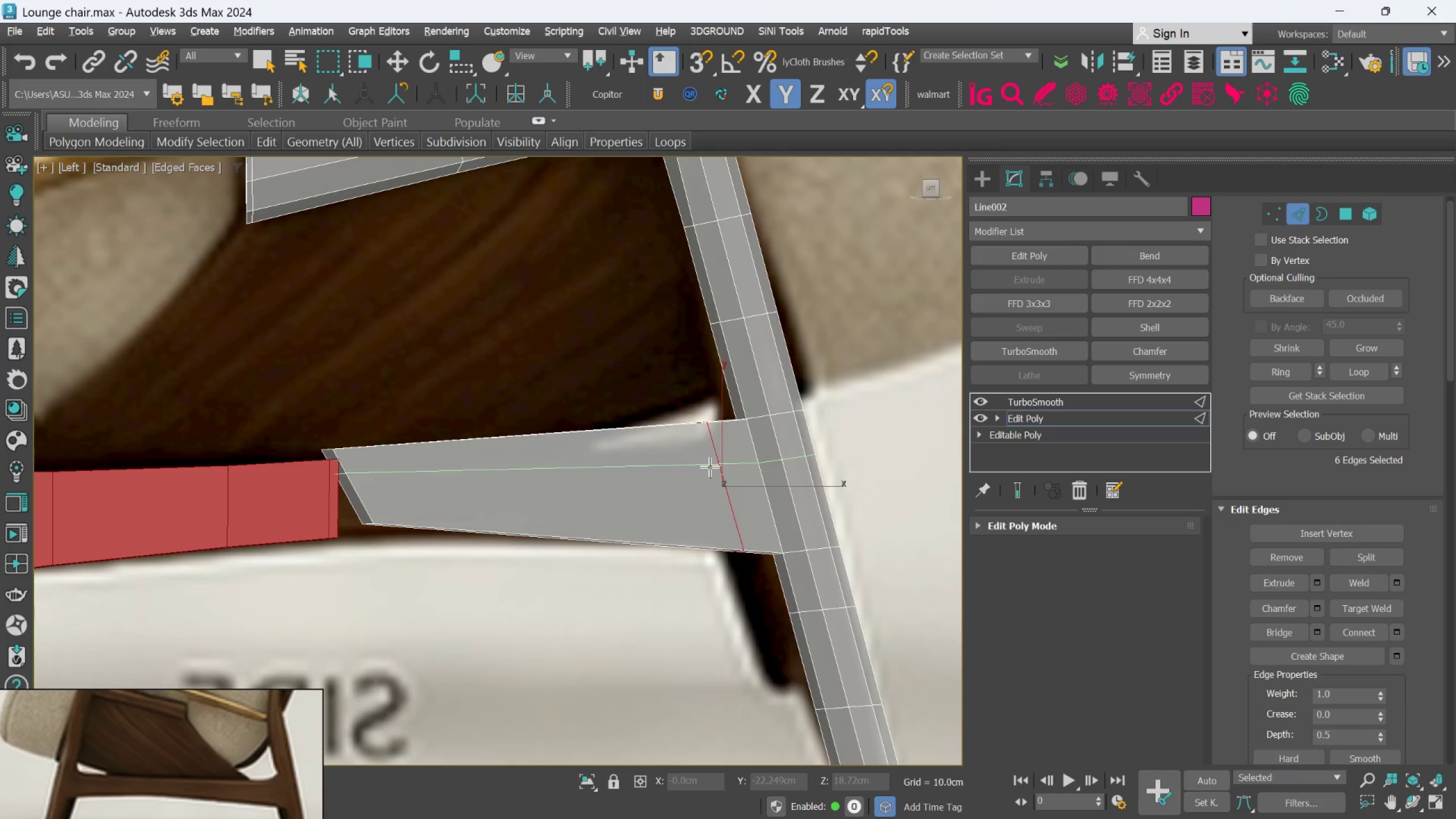 
key(Alt+1)
 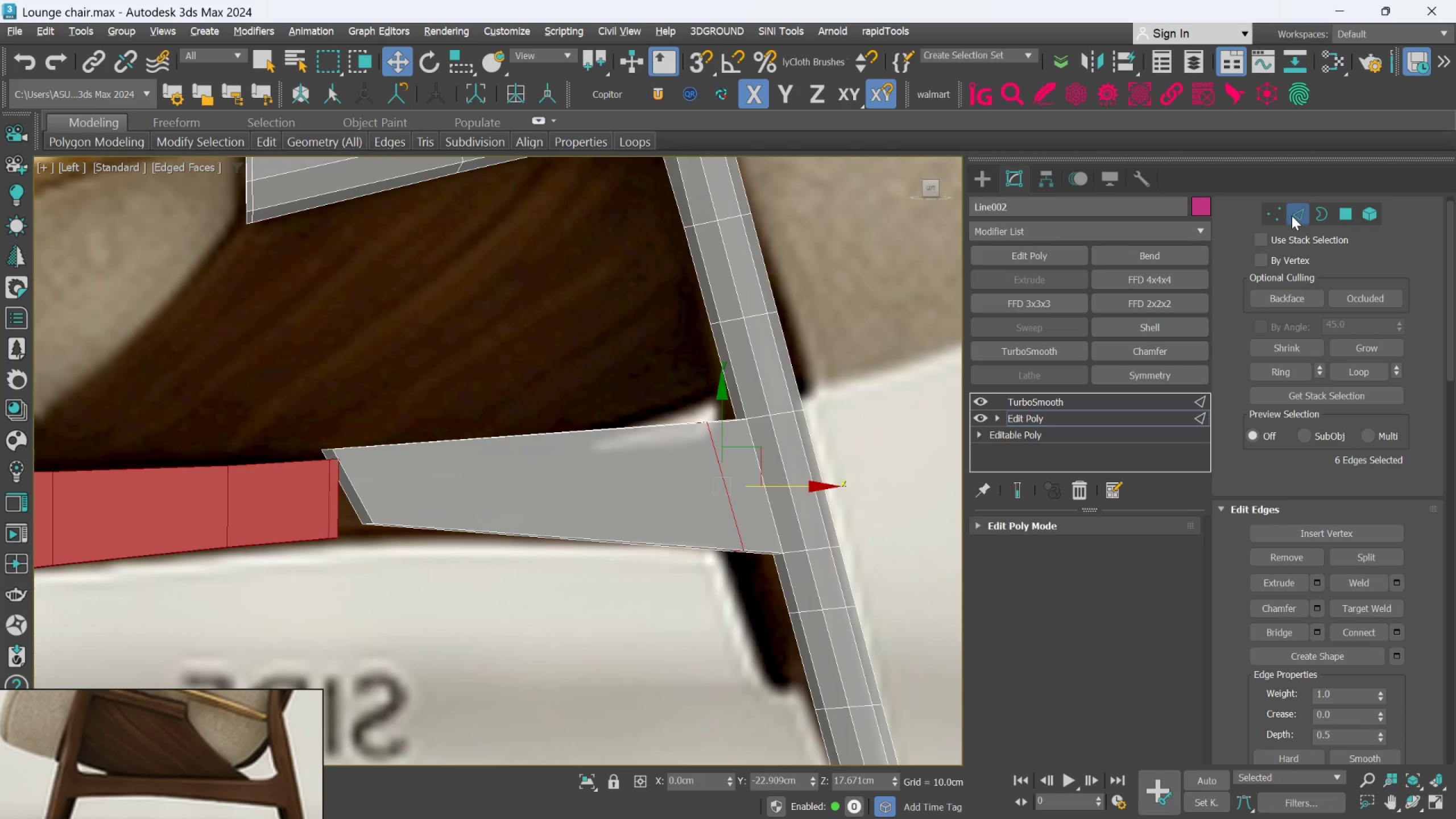 
left_click([1277, 210])
 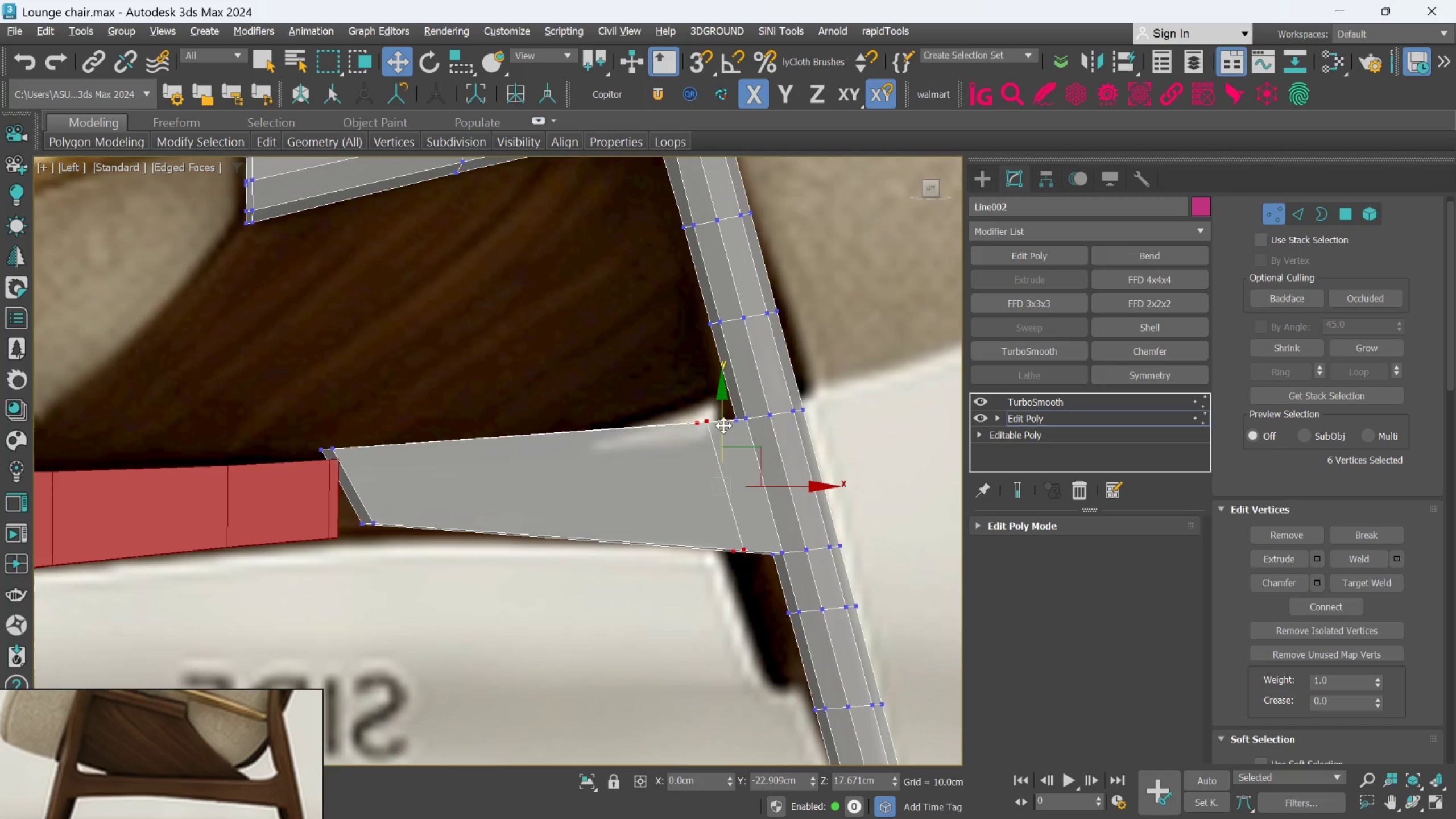 
key(R)
 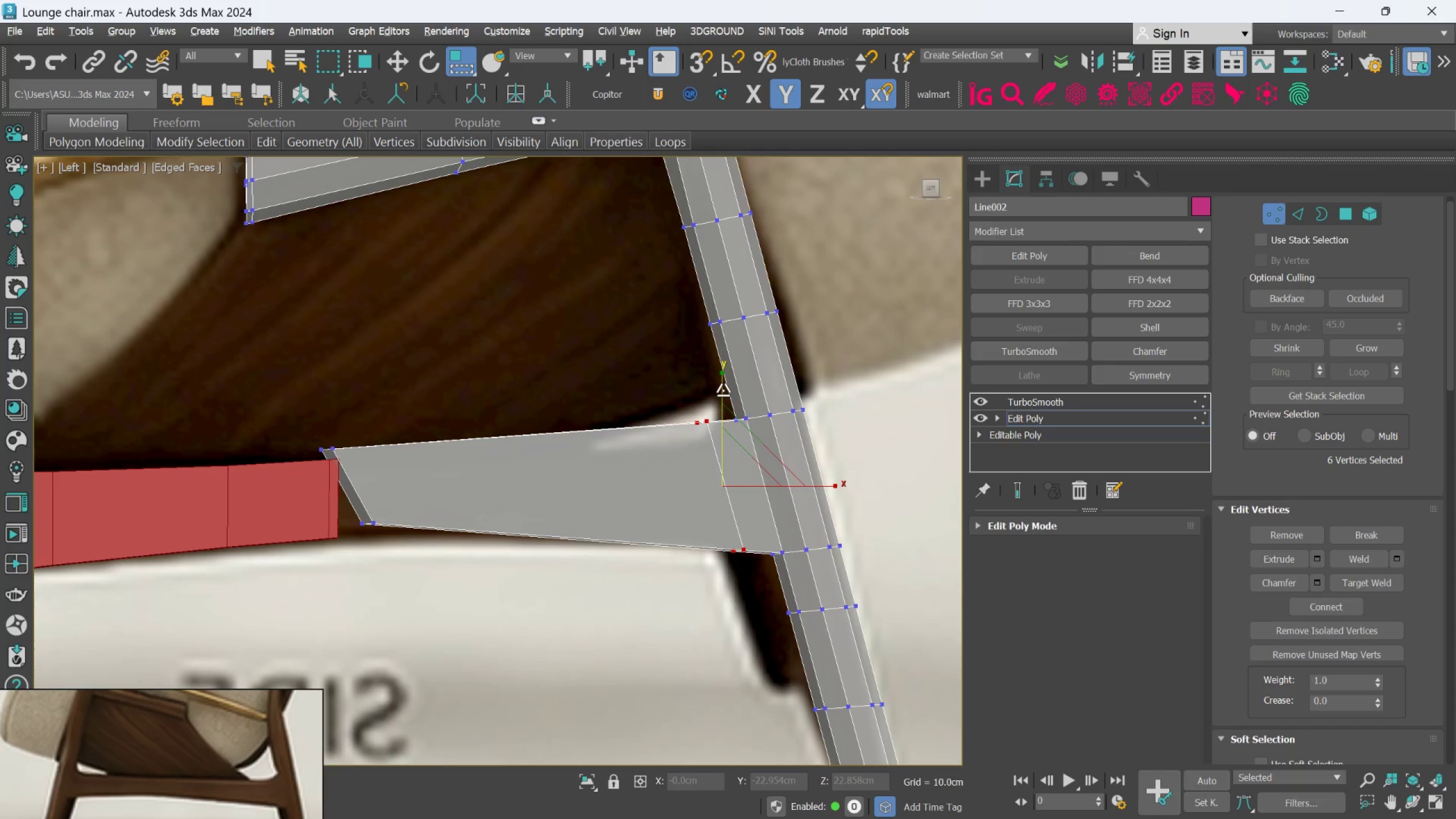 
left_click_drag(start_coordinate=[723, 390], to_coordinate=[722, 399])
 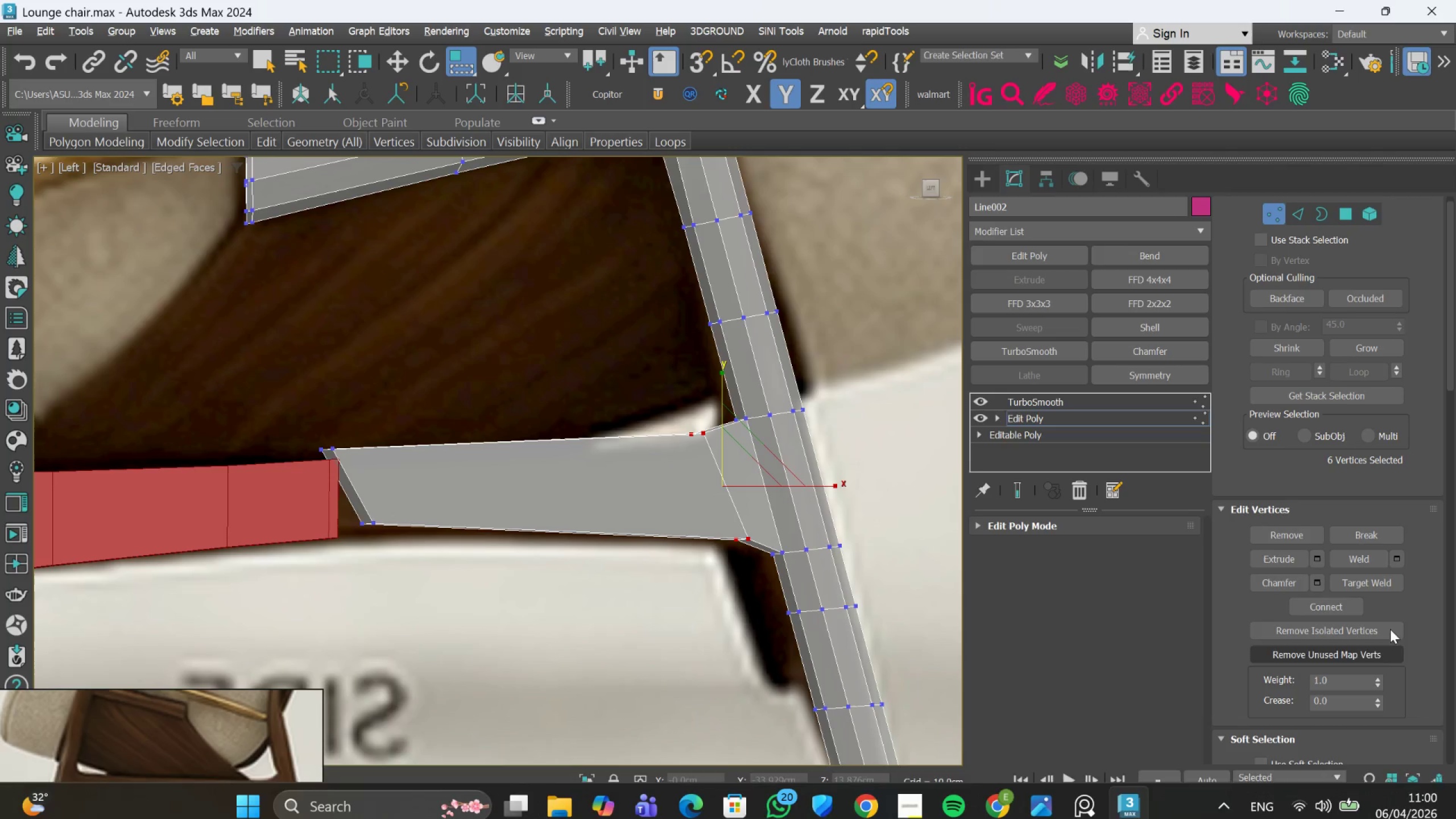 
scroll: coordinate [1370, 679], scroll_direction: down, amount: 38.0
 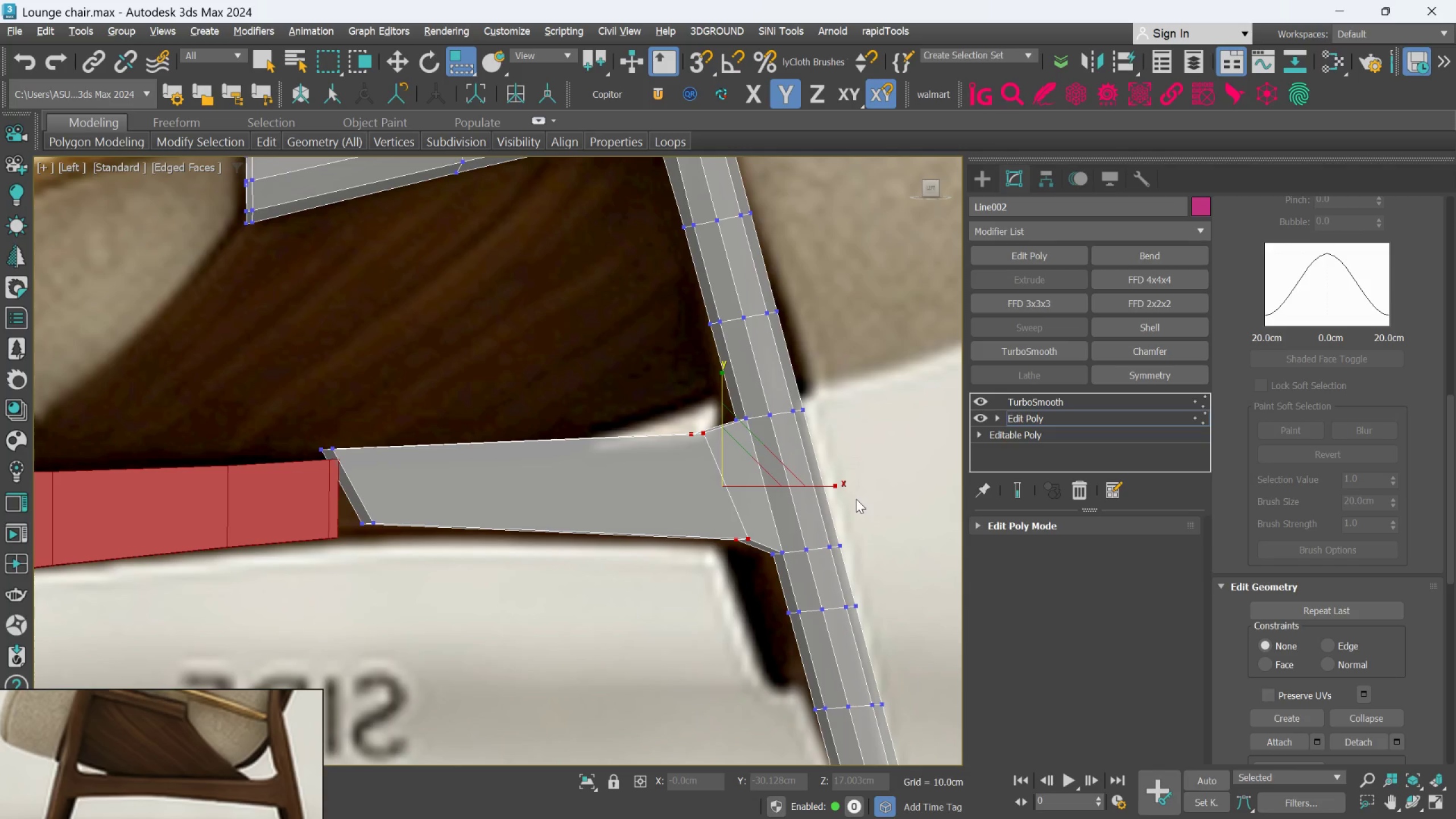 
wait(14.48)
 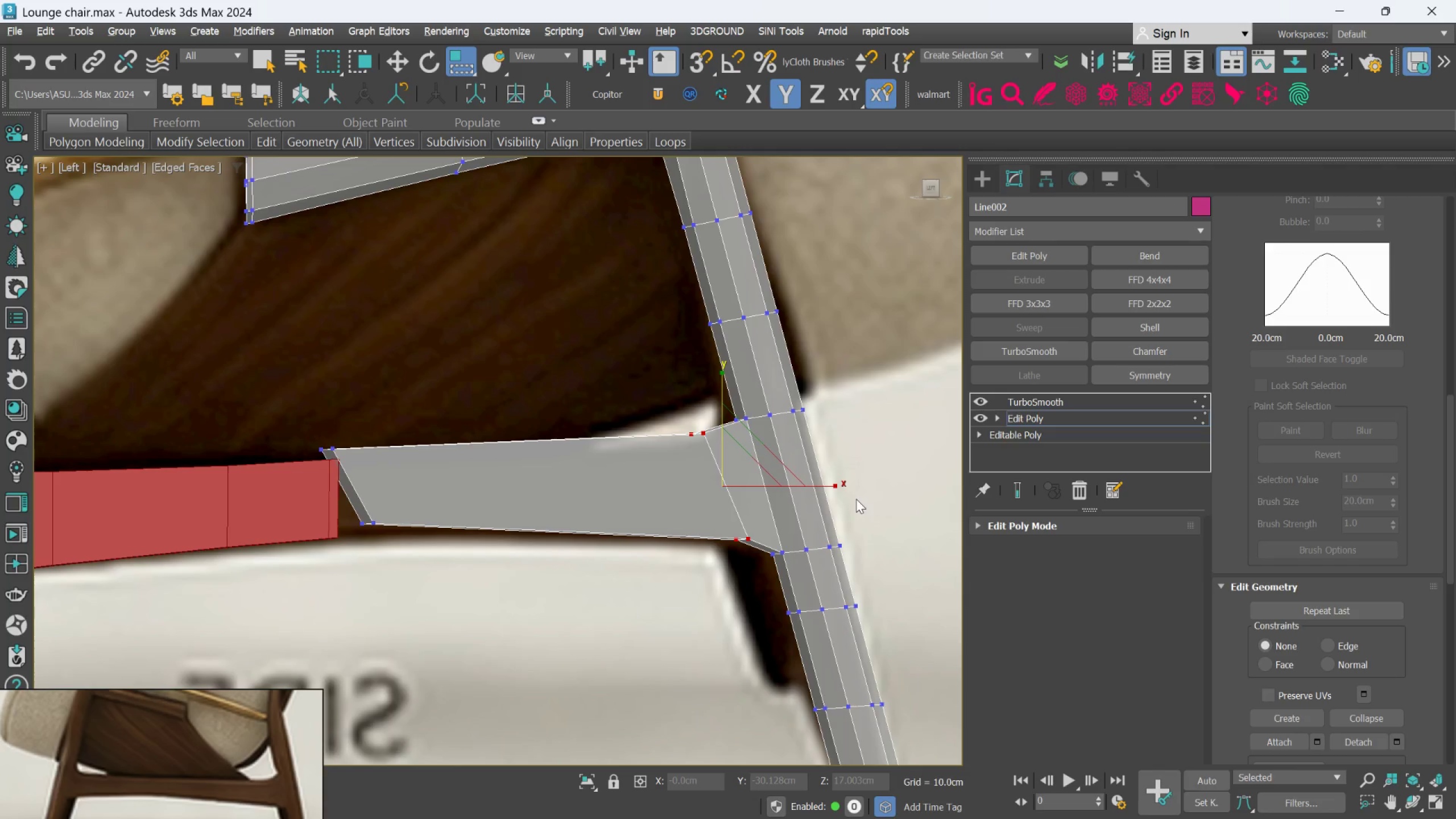 
scroll: coordinate [768, 471], scroll_direction: up, amount: 1.0
 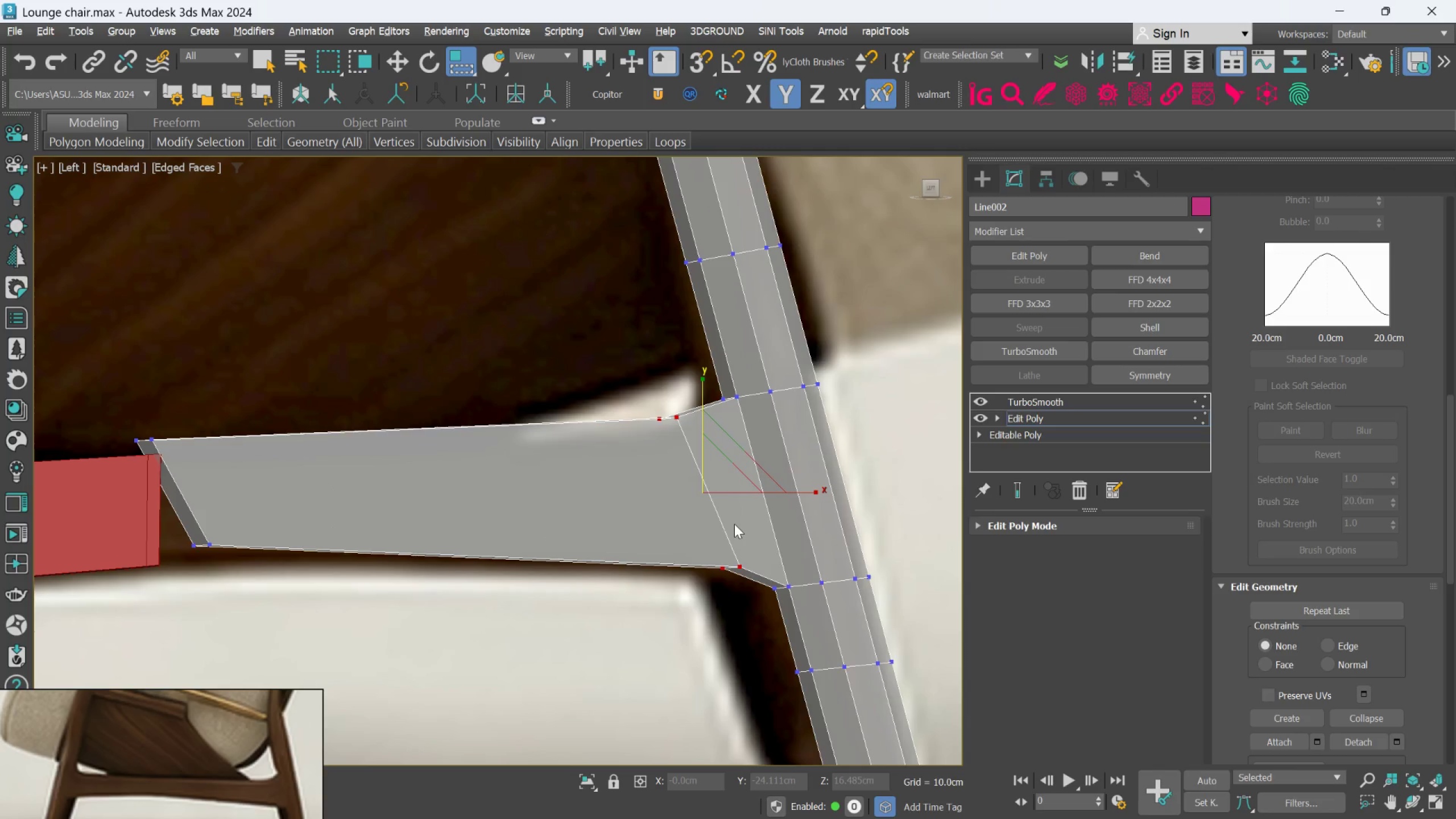 
scroll: coordinate [734, 524], scroll_direction: down, amount: 2.0
 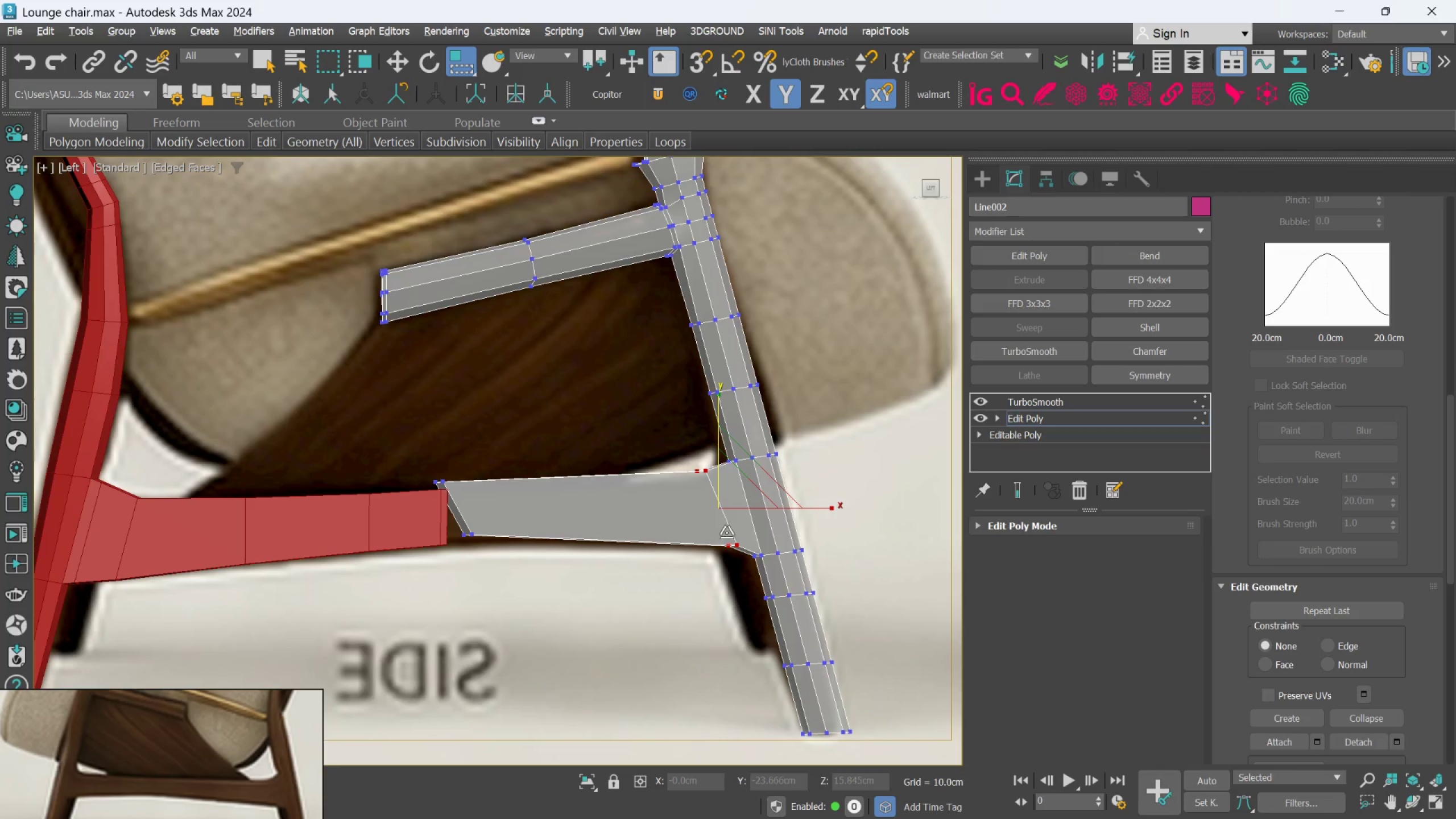 
scroll: coordinate [462, 486], scroll_direction: up, amount: 2.0
 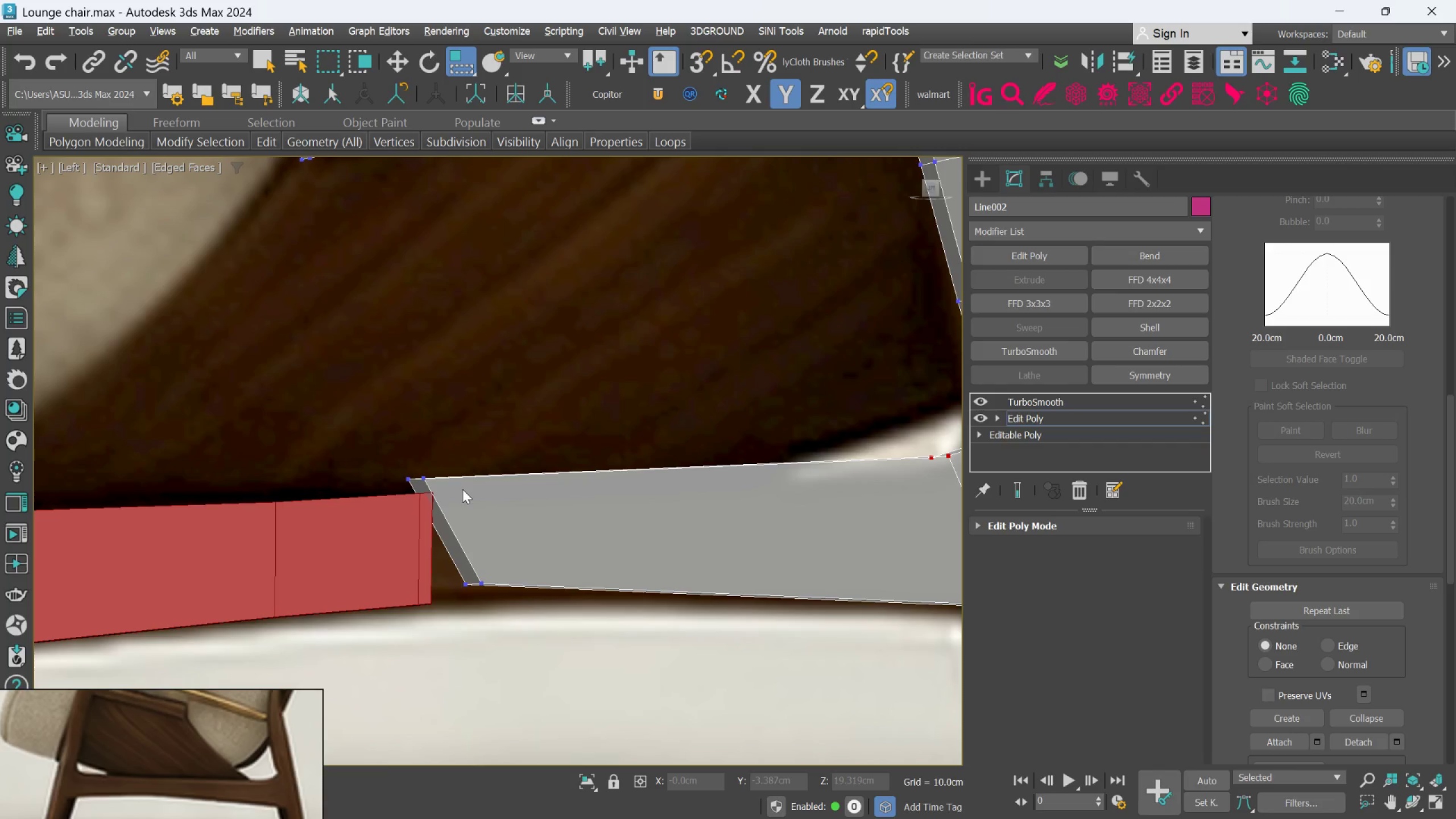 
scroll: coordinate [462, 495], scroll_direction: down, amount: 1.0
 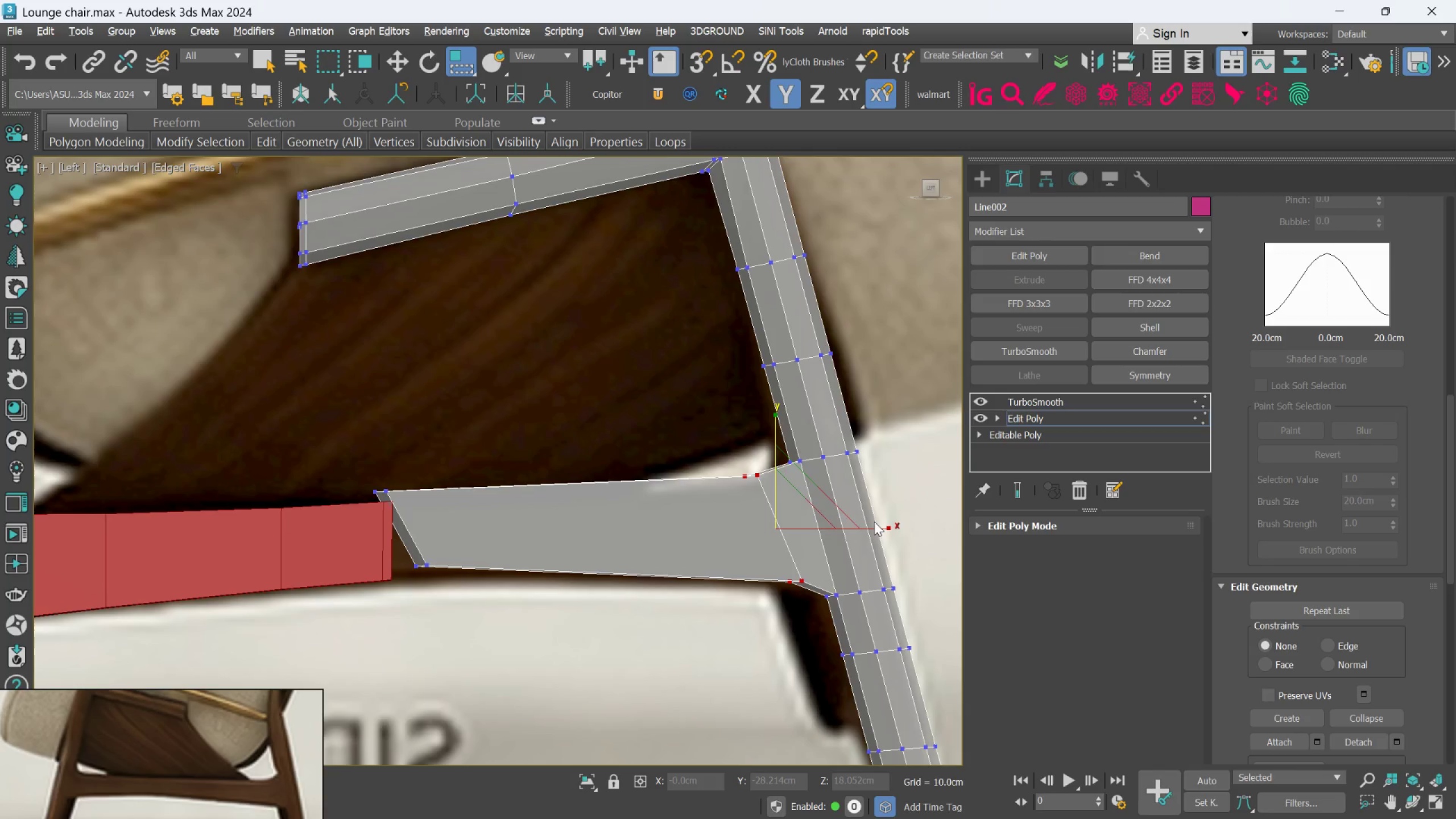 
left_click_drag(start_coordinate=[871, 529], to_coordinate=[816, 531])
 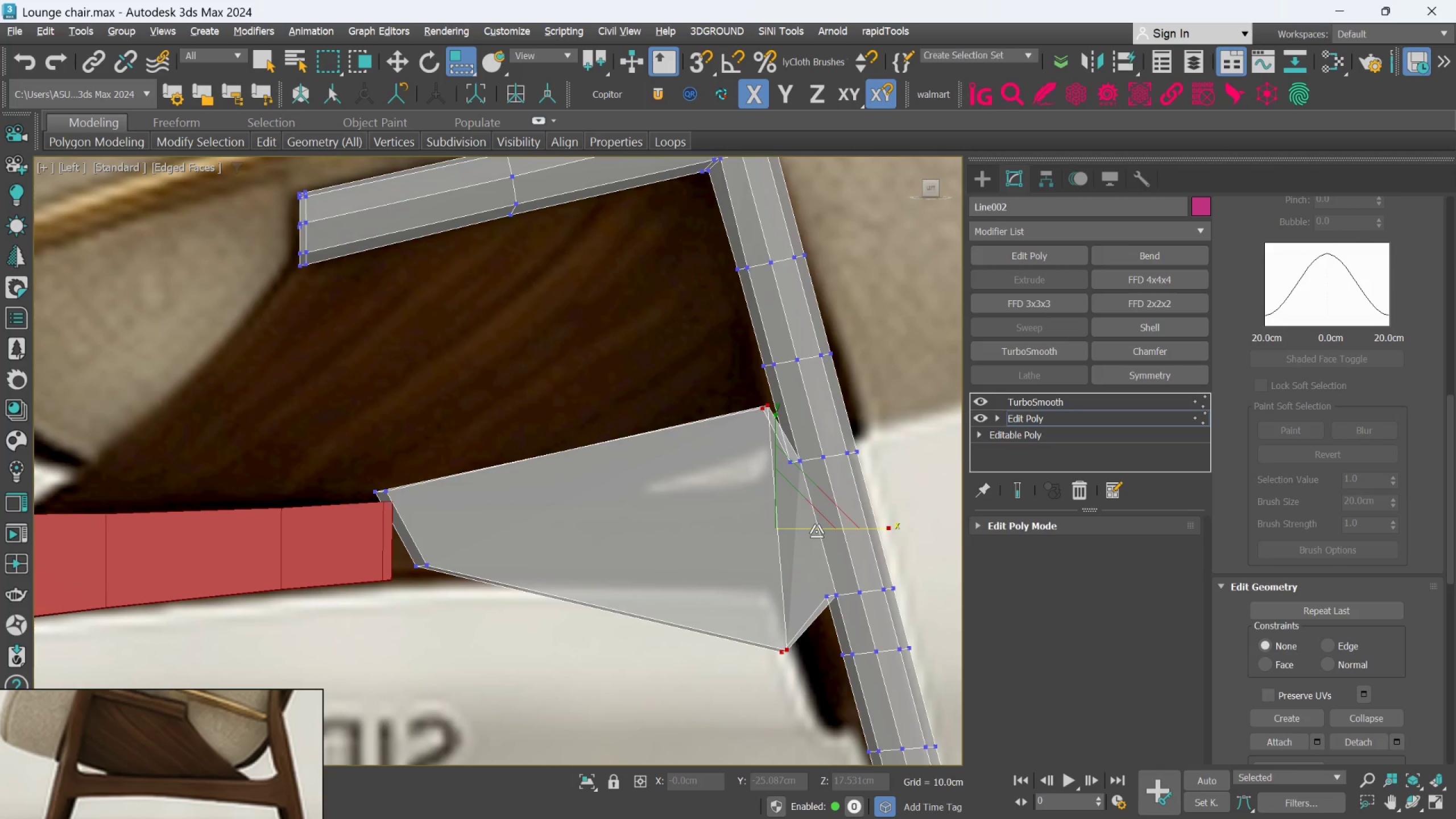 
key(Control+Z)
 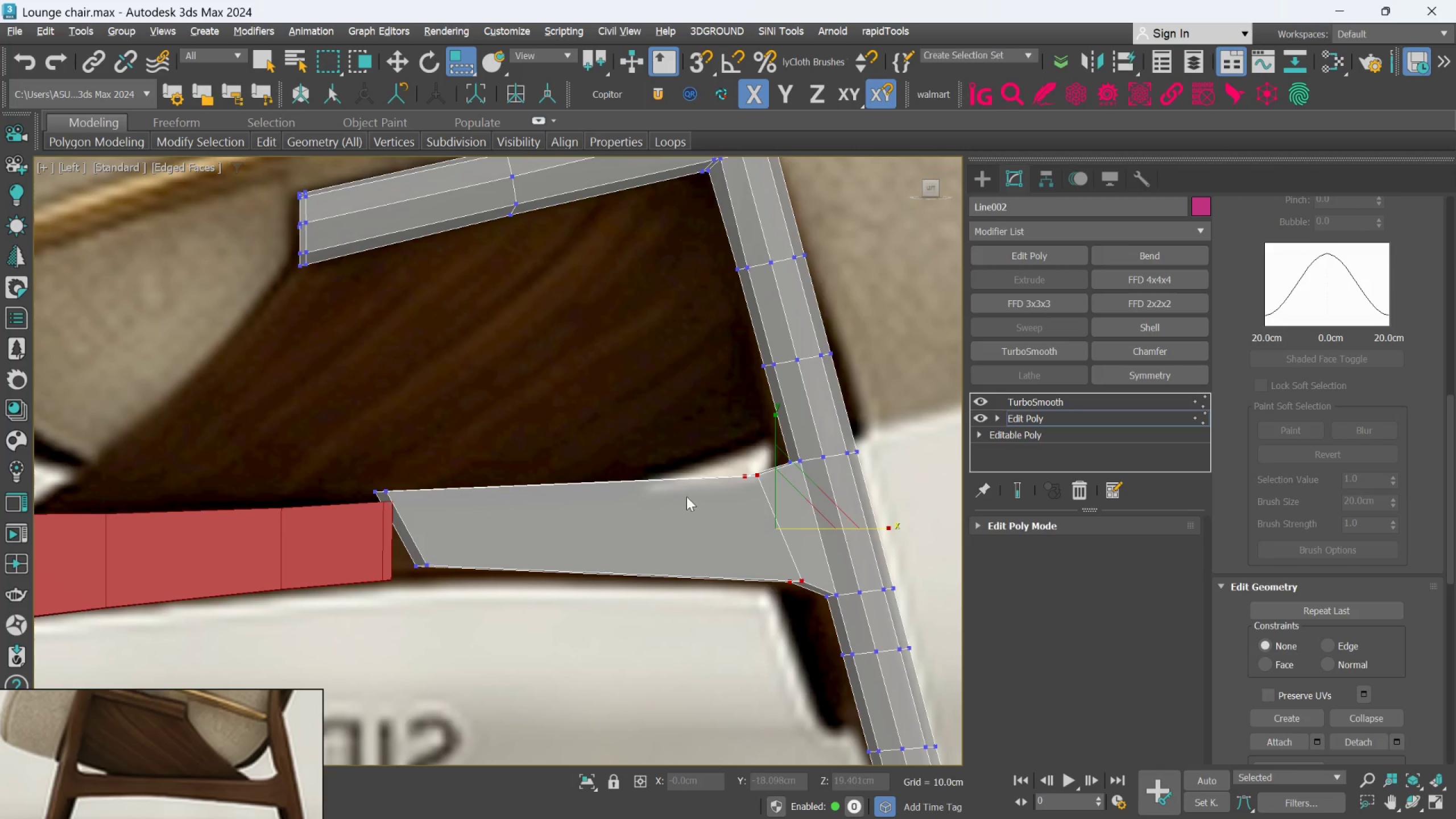 
key(Control+Z)
 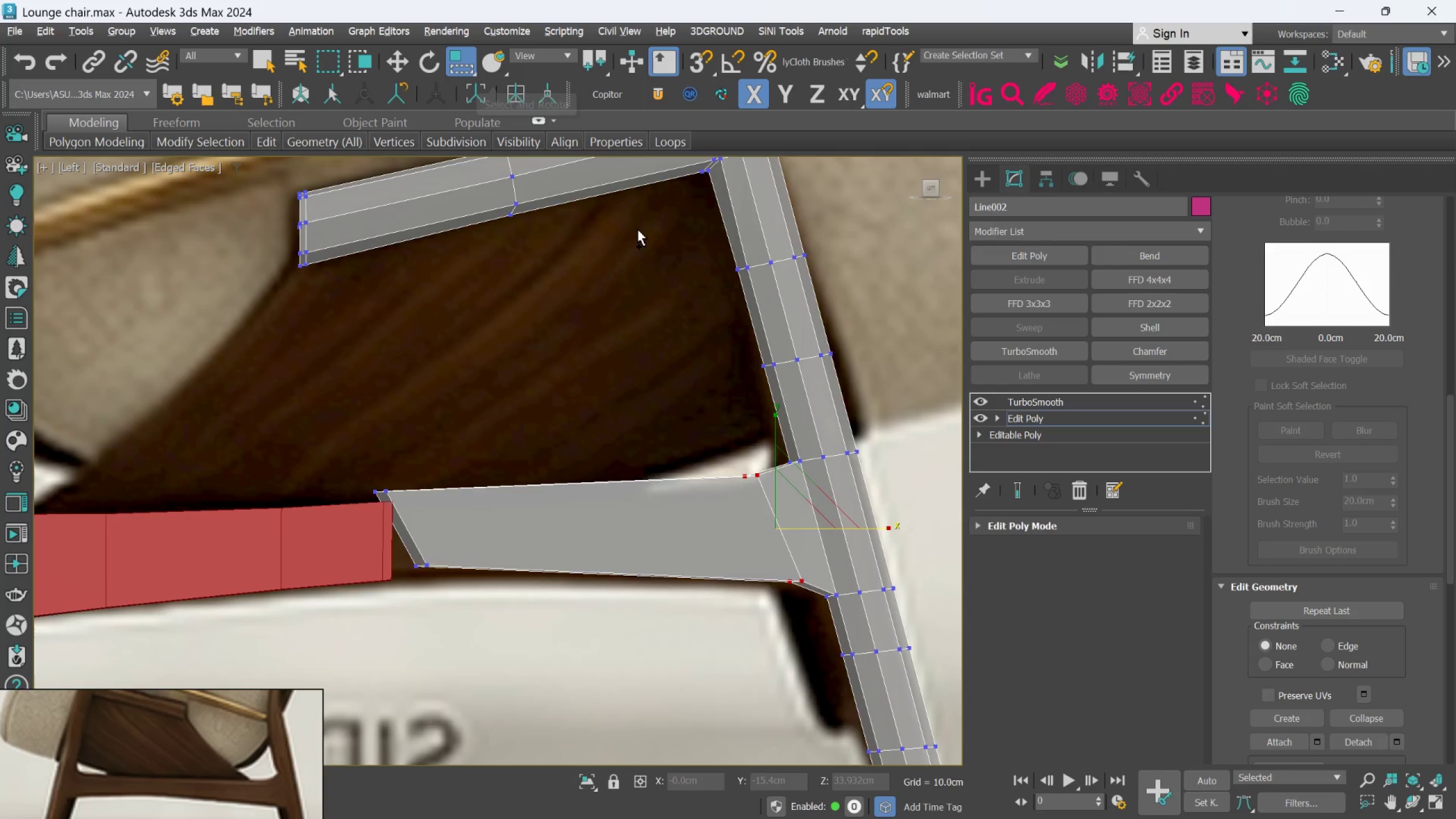 
key(Control+Z)
 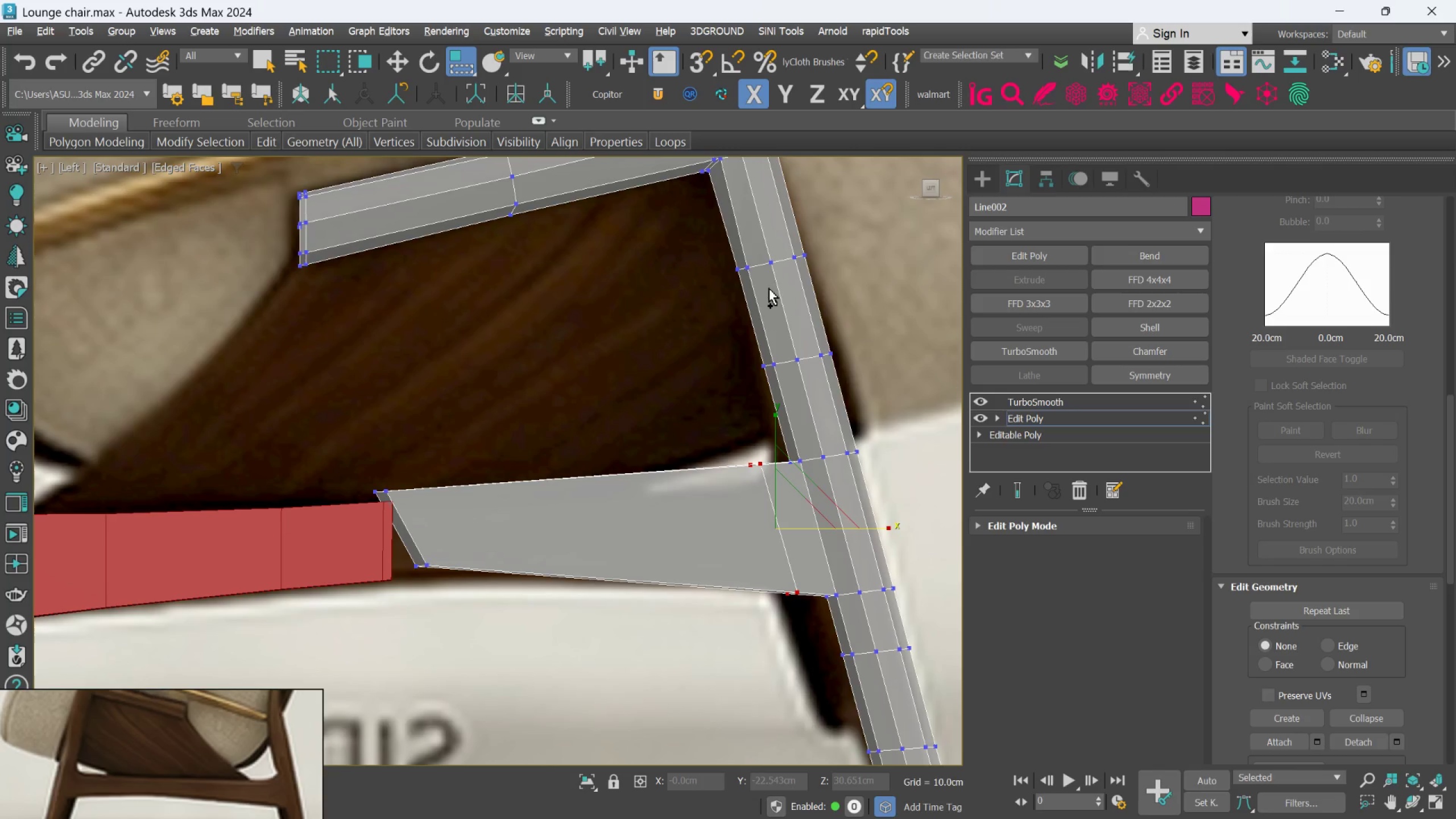 
key(Control+Z)
 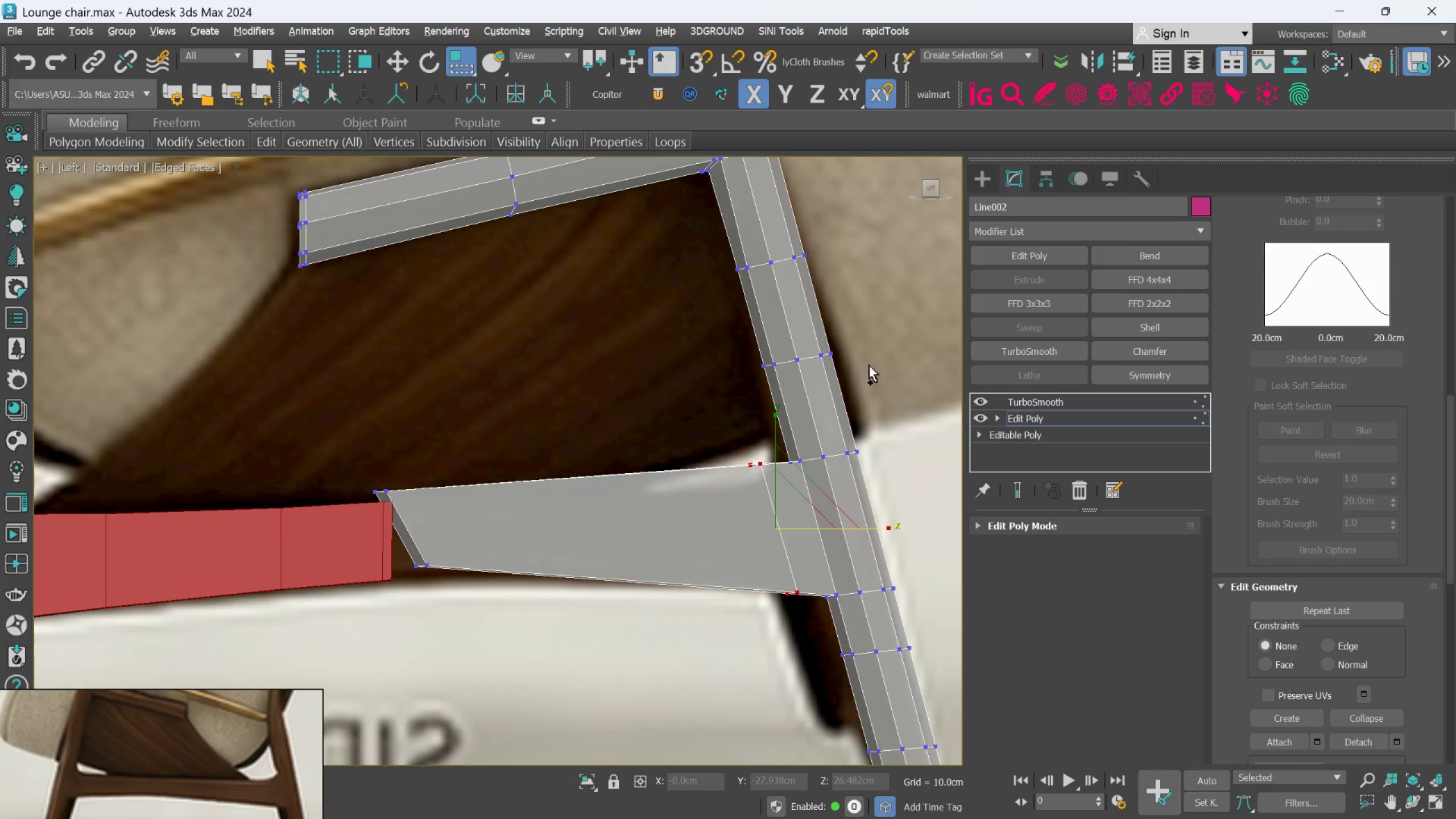 
key(Control+Z)
 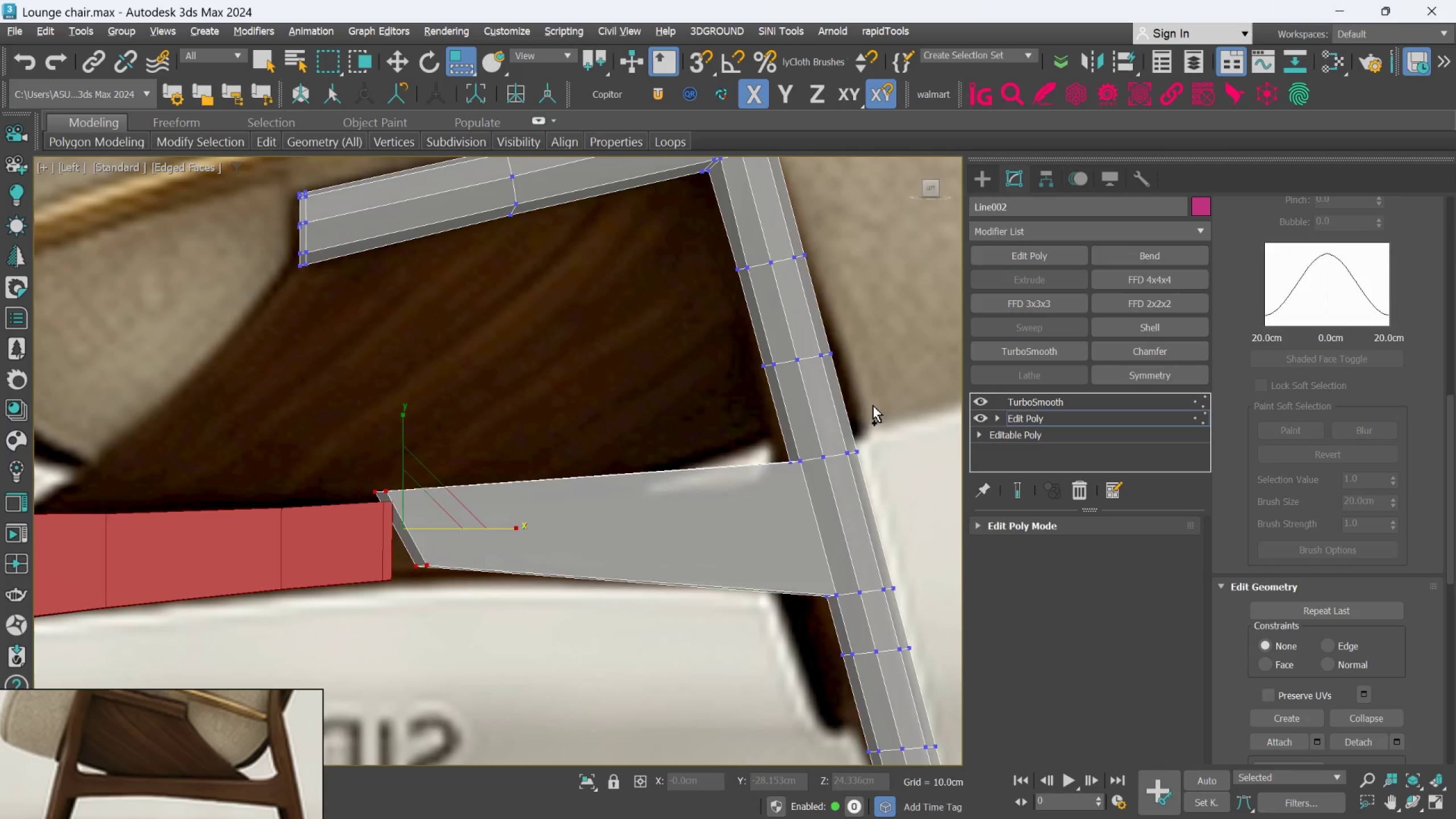 
key(Control+Z)
 